 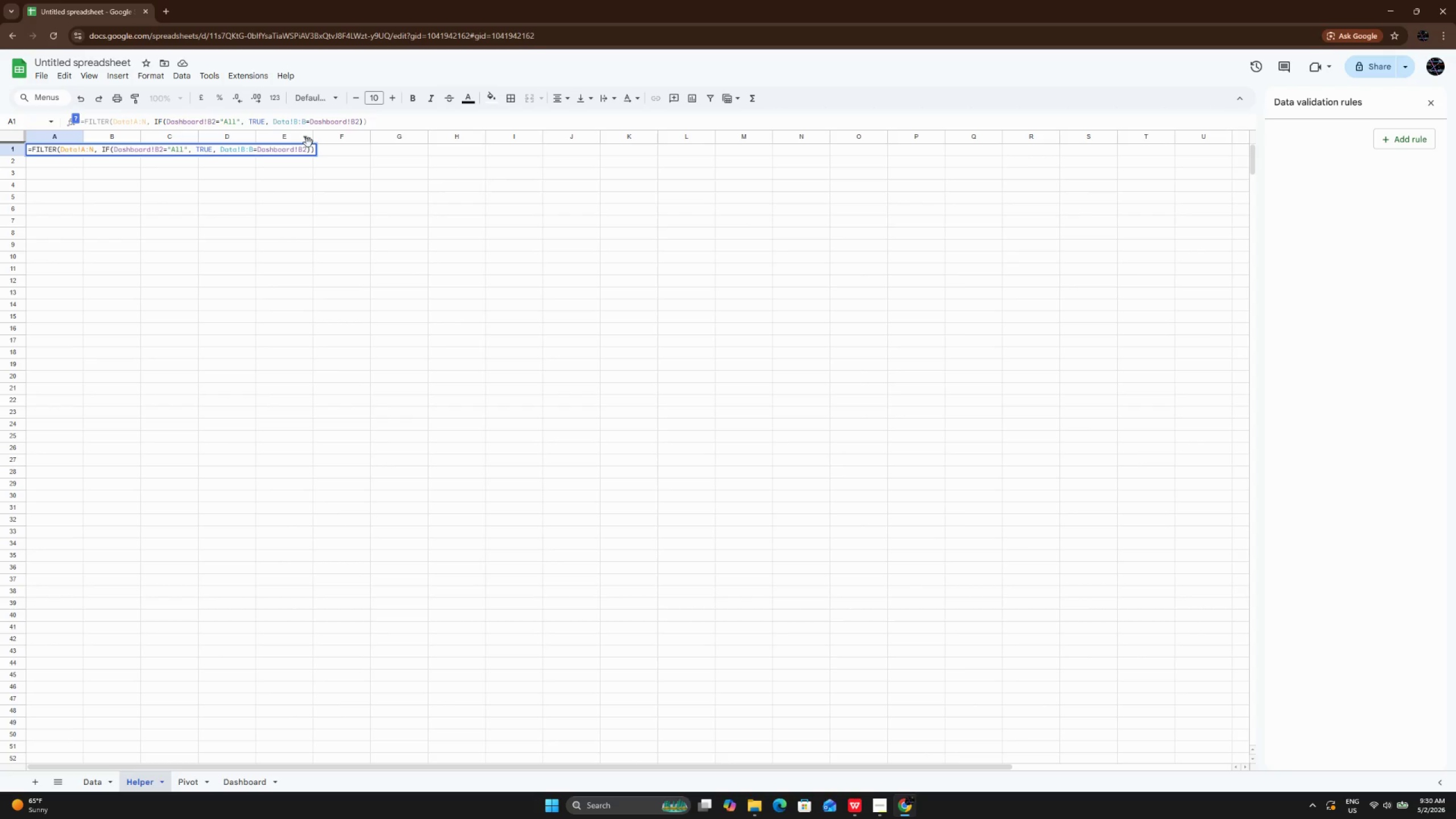 
key(ArrowLeft)
 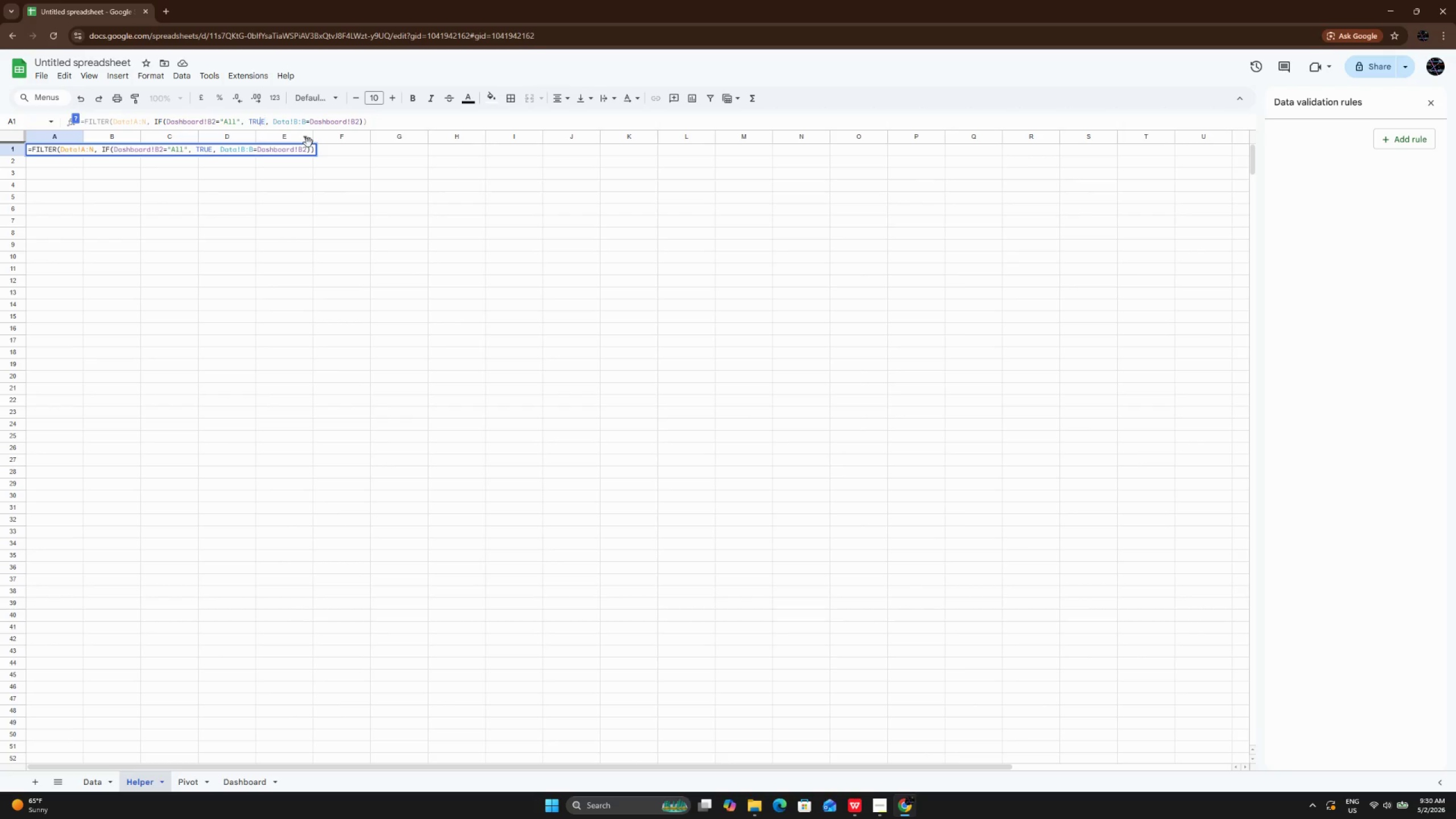 
key(ArrowLeft)
 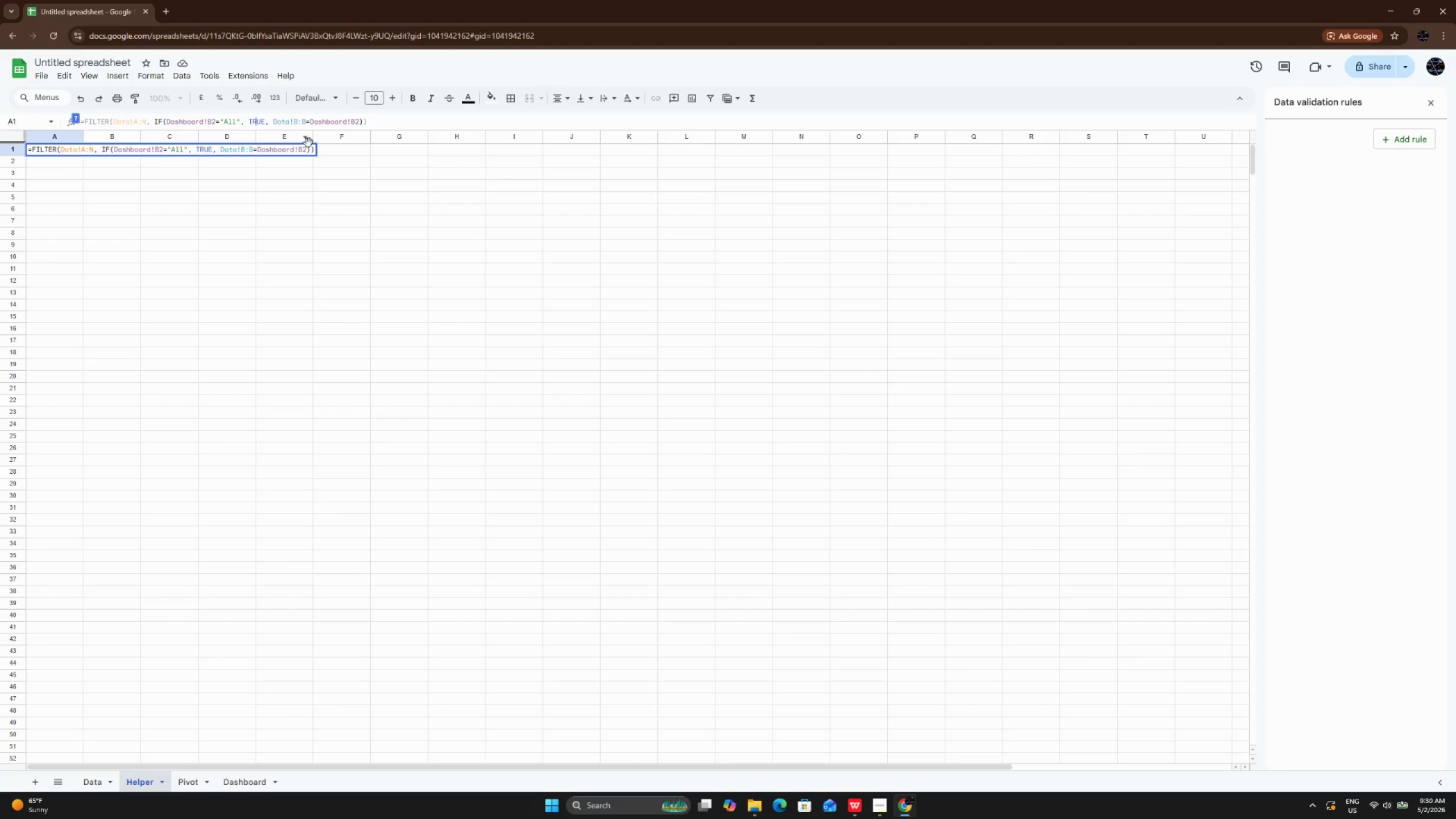 
key(ArrowLeft)
 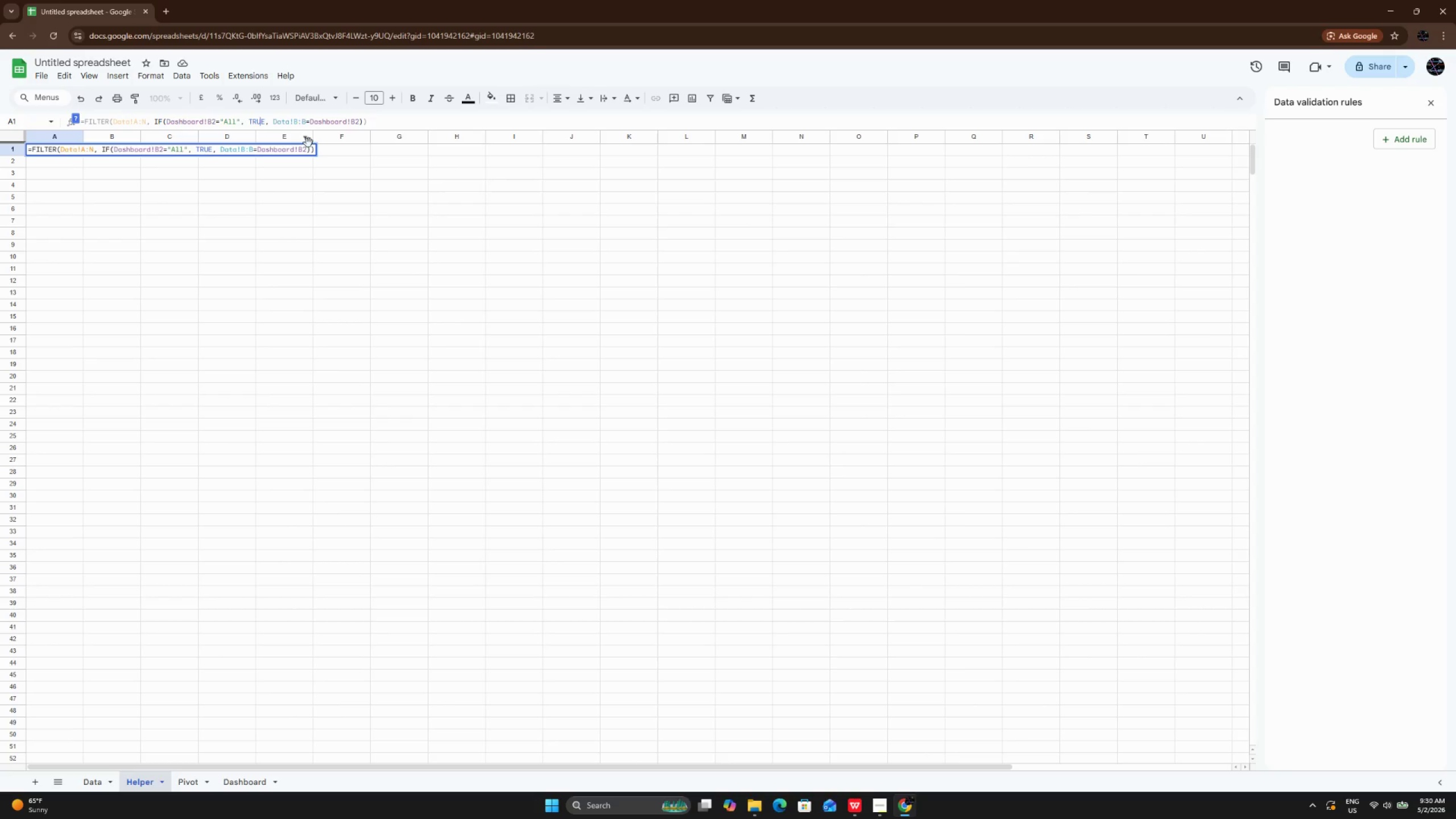 
key(ArrowRight)
 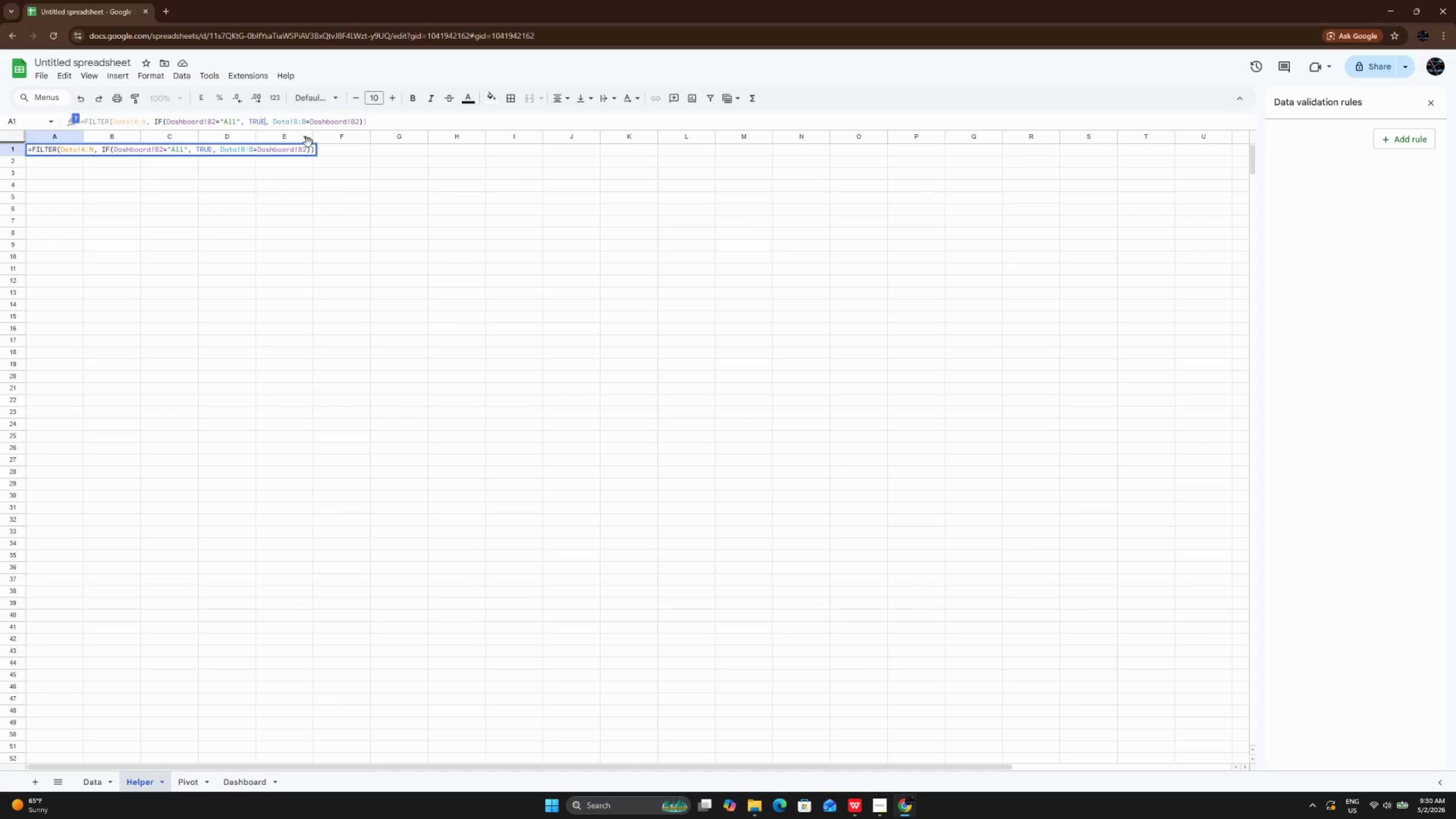 
key(ArrowRight)
 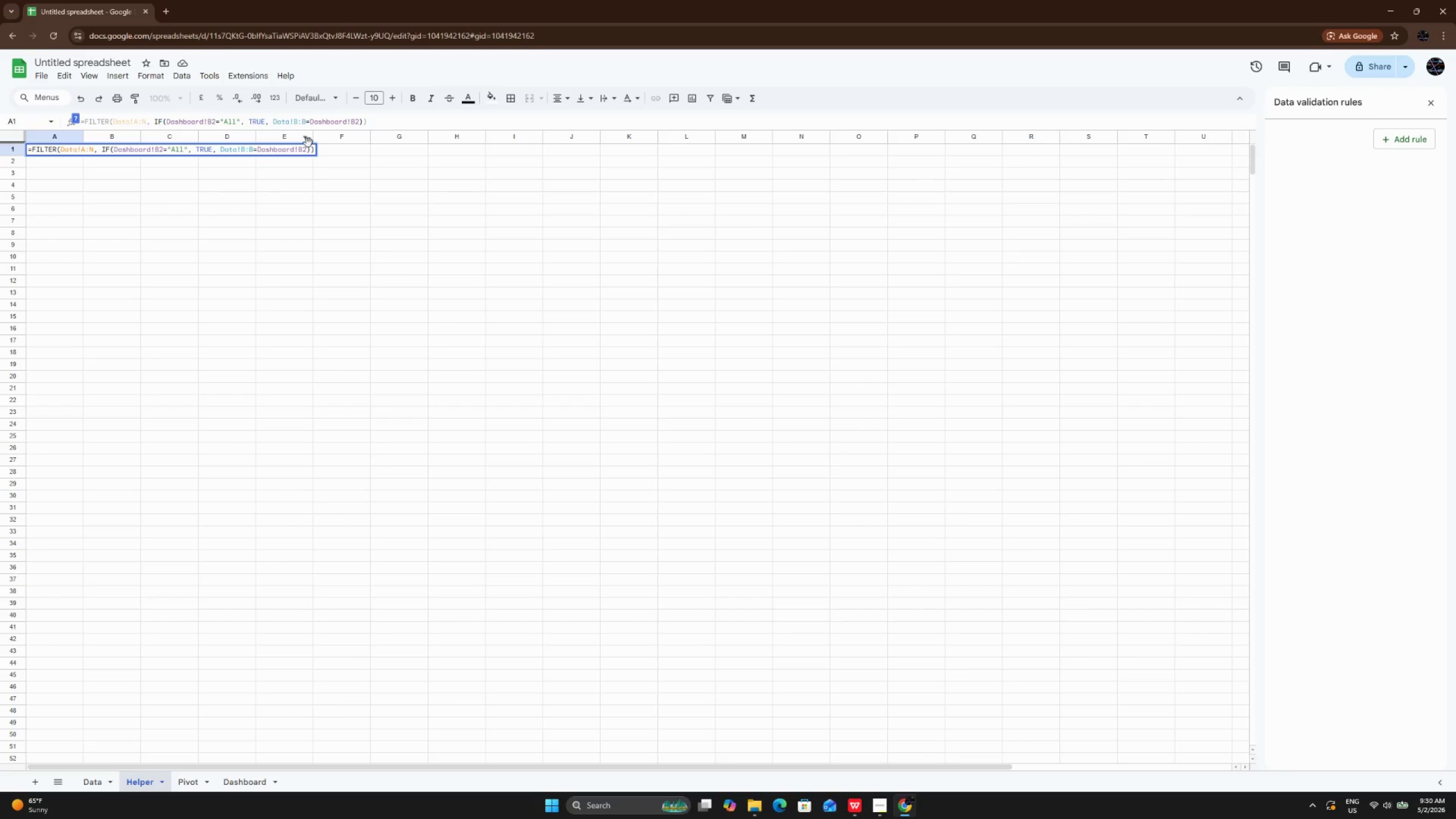 
key(Backspace)
 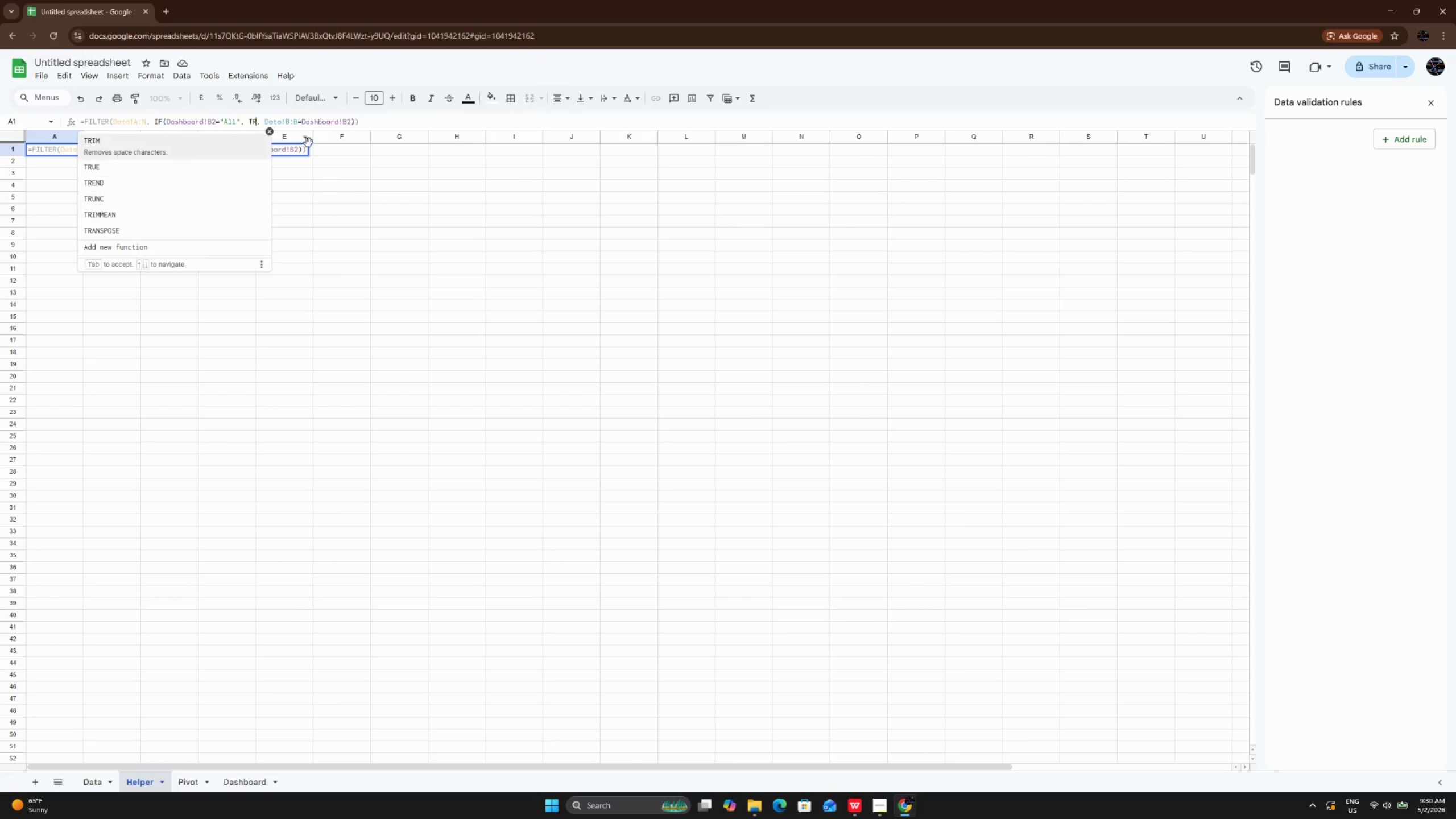 
key(Backspace)
 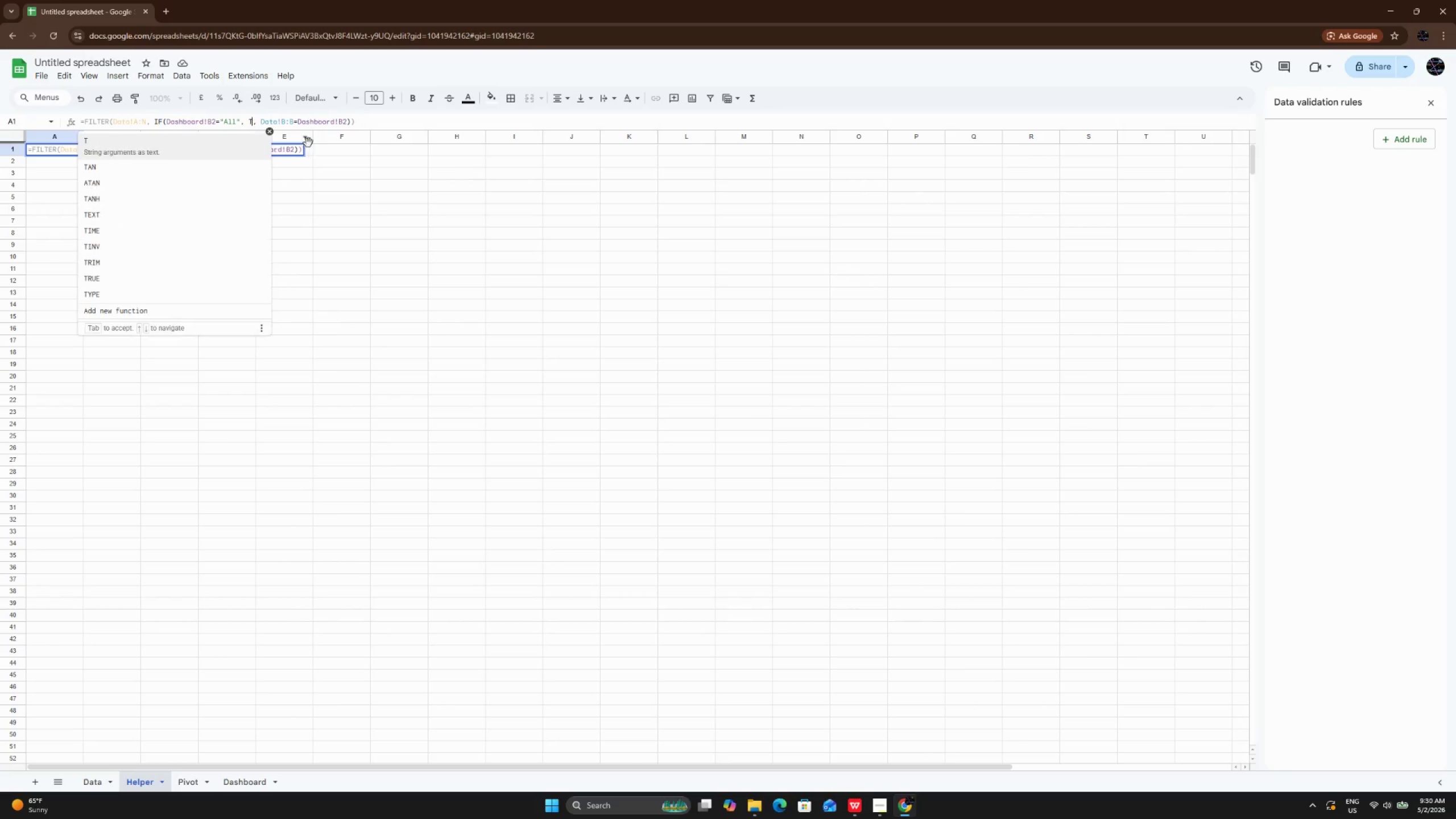 
key(Backspace)
 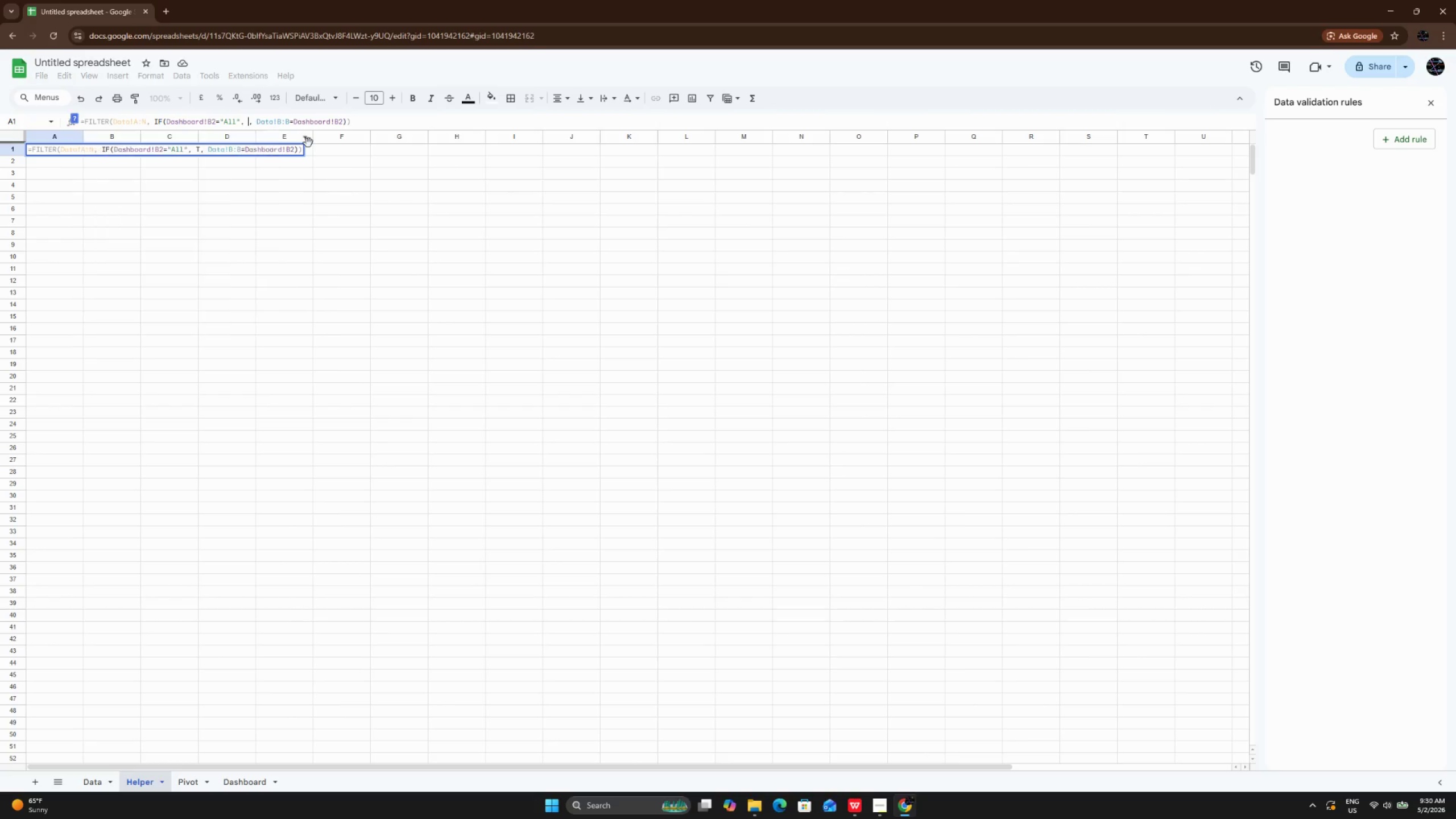 
key(Backspace)
 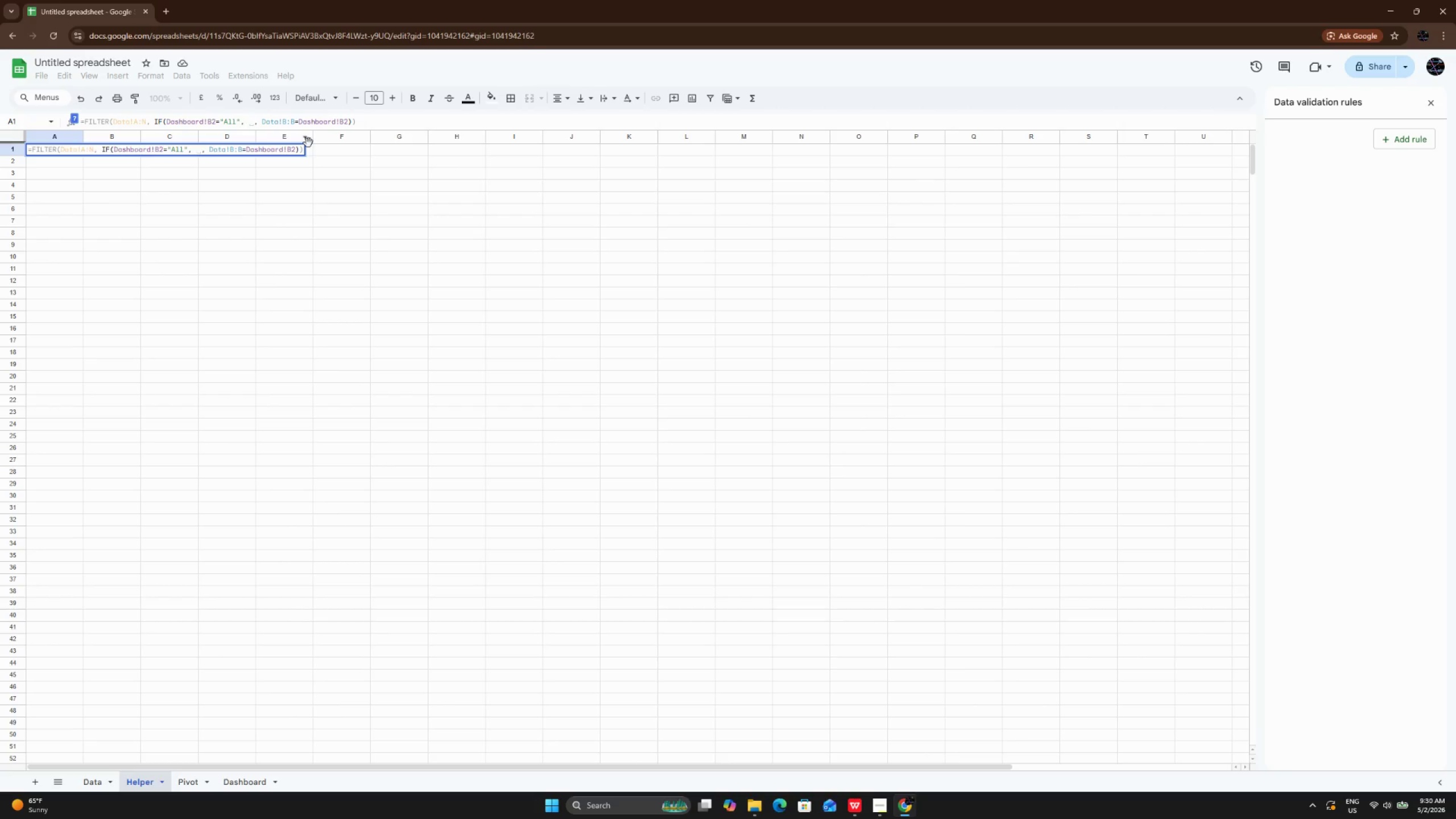 
key(Shift+Equal)
 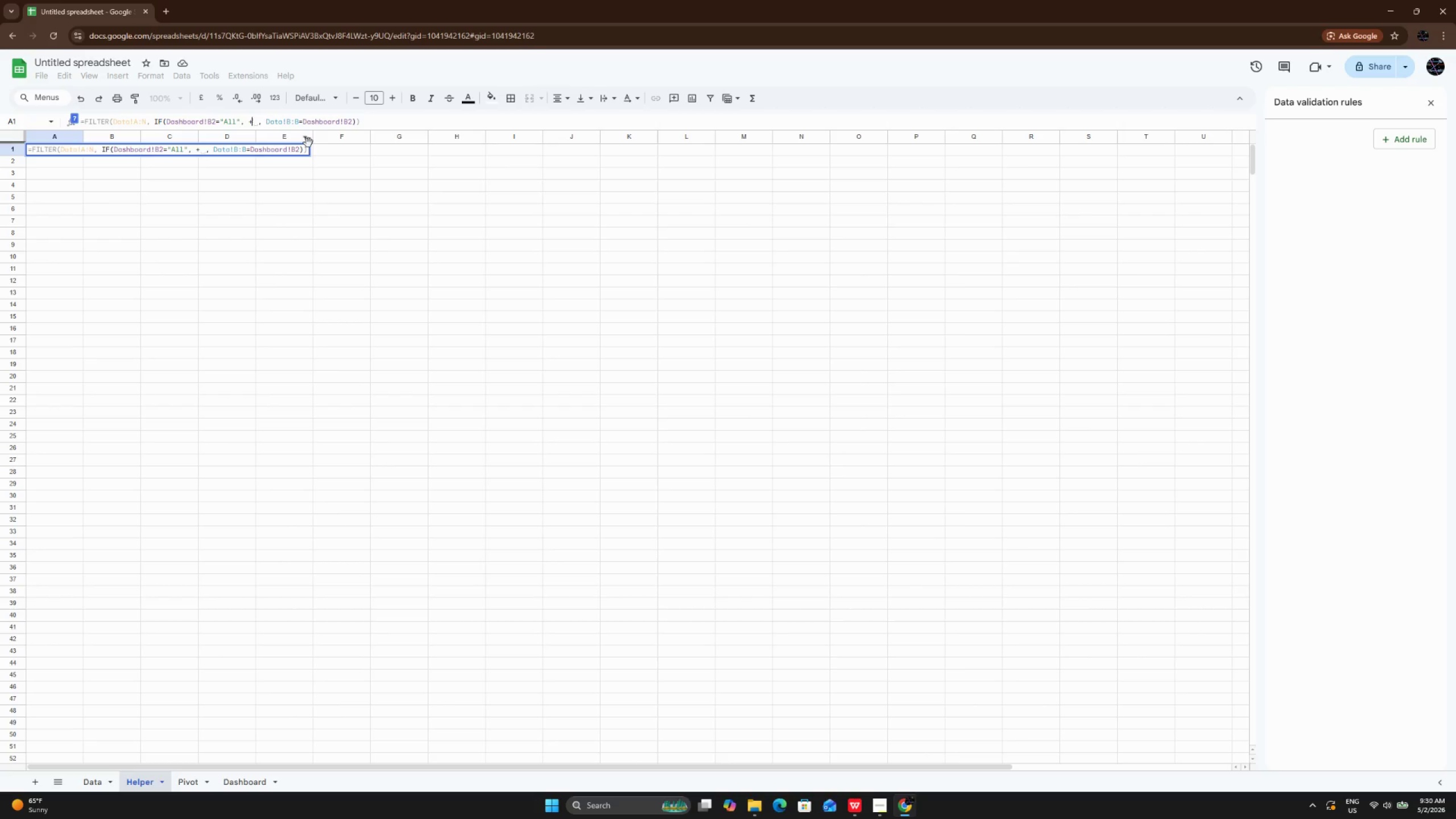 
key(ArrowRight)
 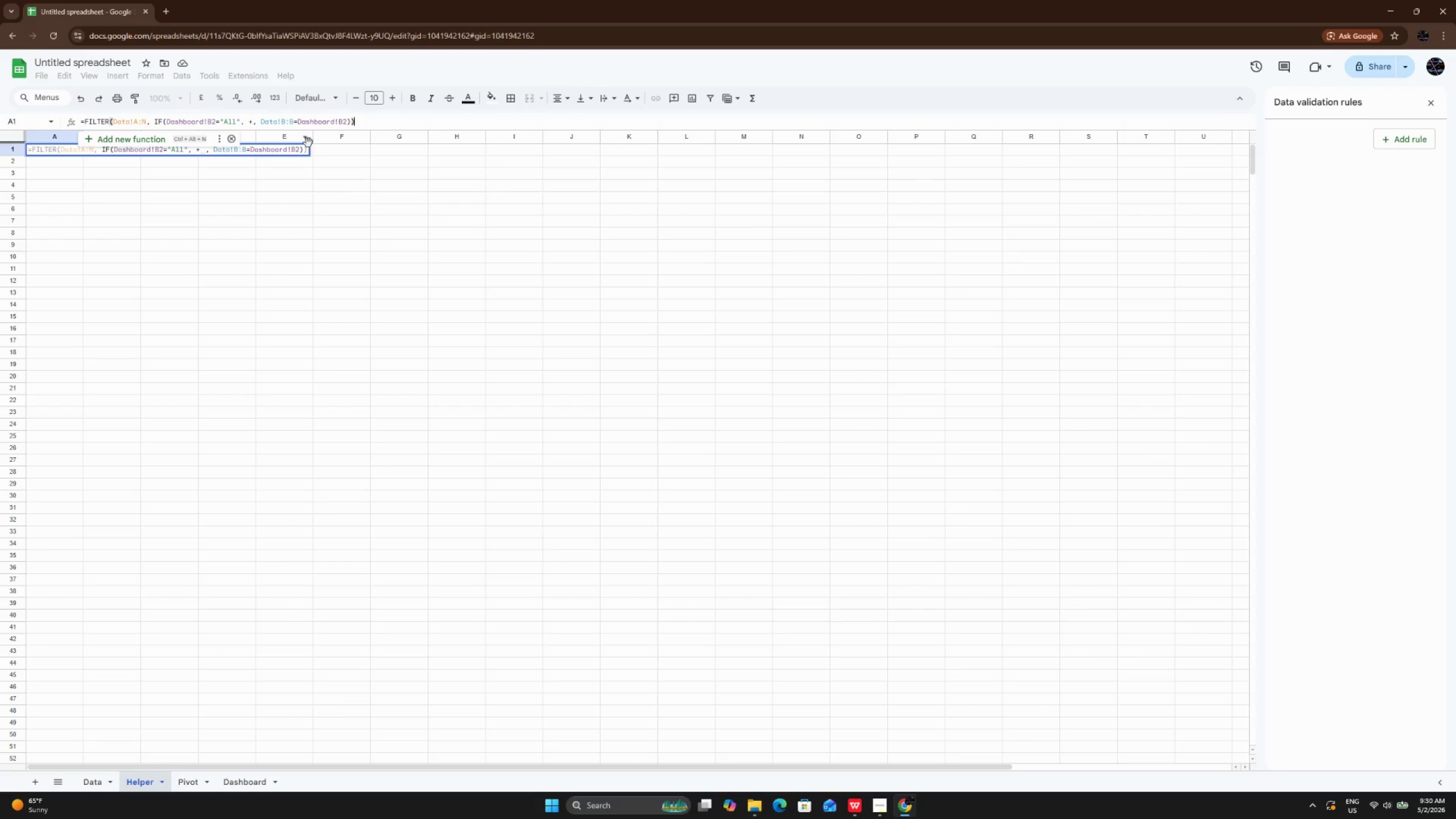 
hold_key(key=ArrowLeft, duration=1.19)
 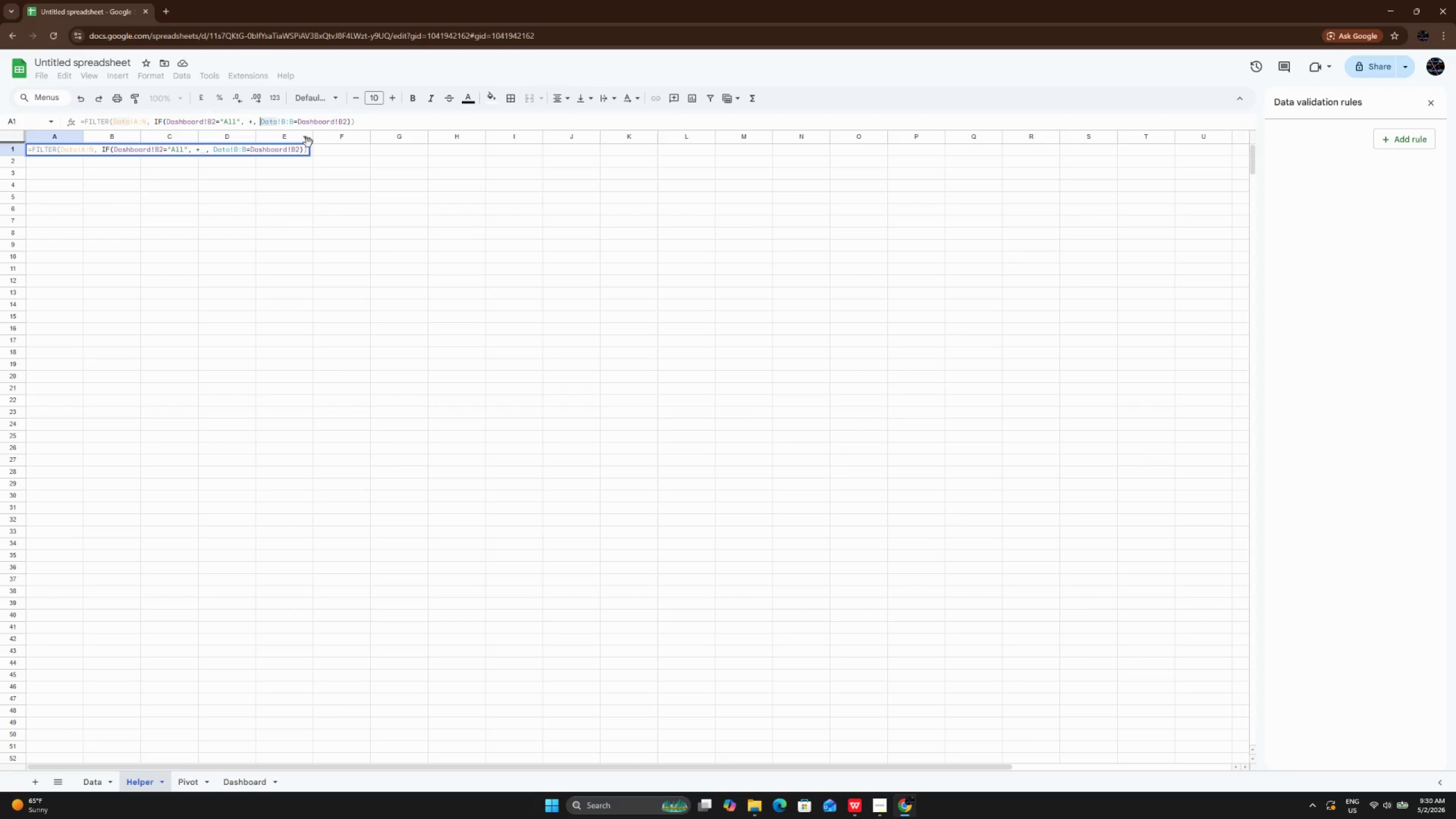 
key(ArrowLeft)
 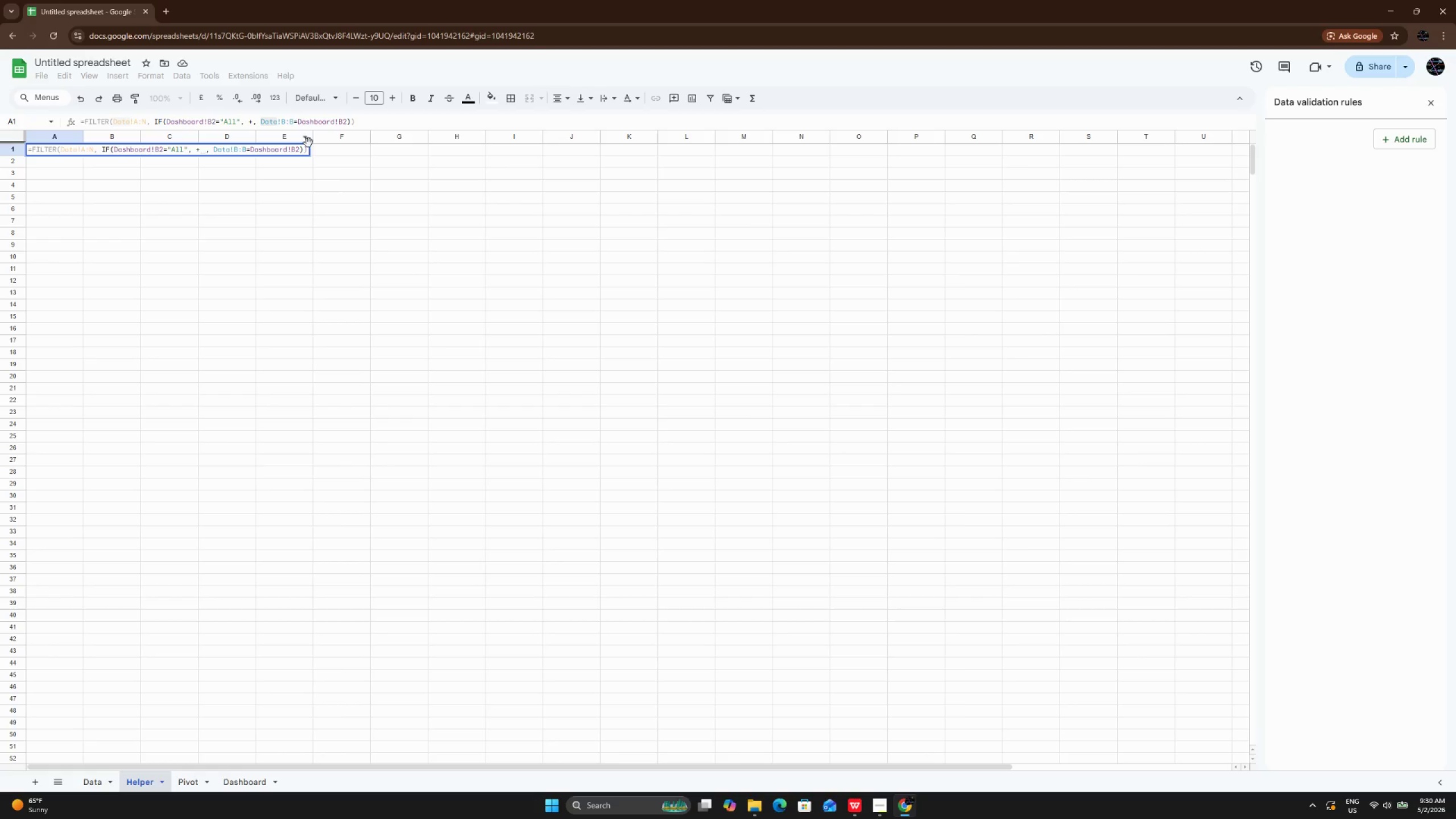 
key(Backspace)
 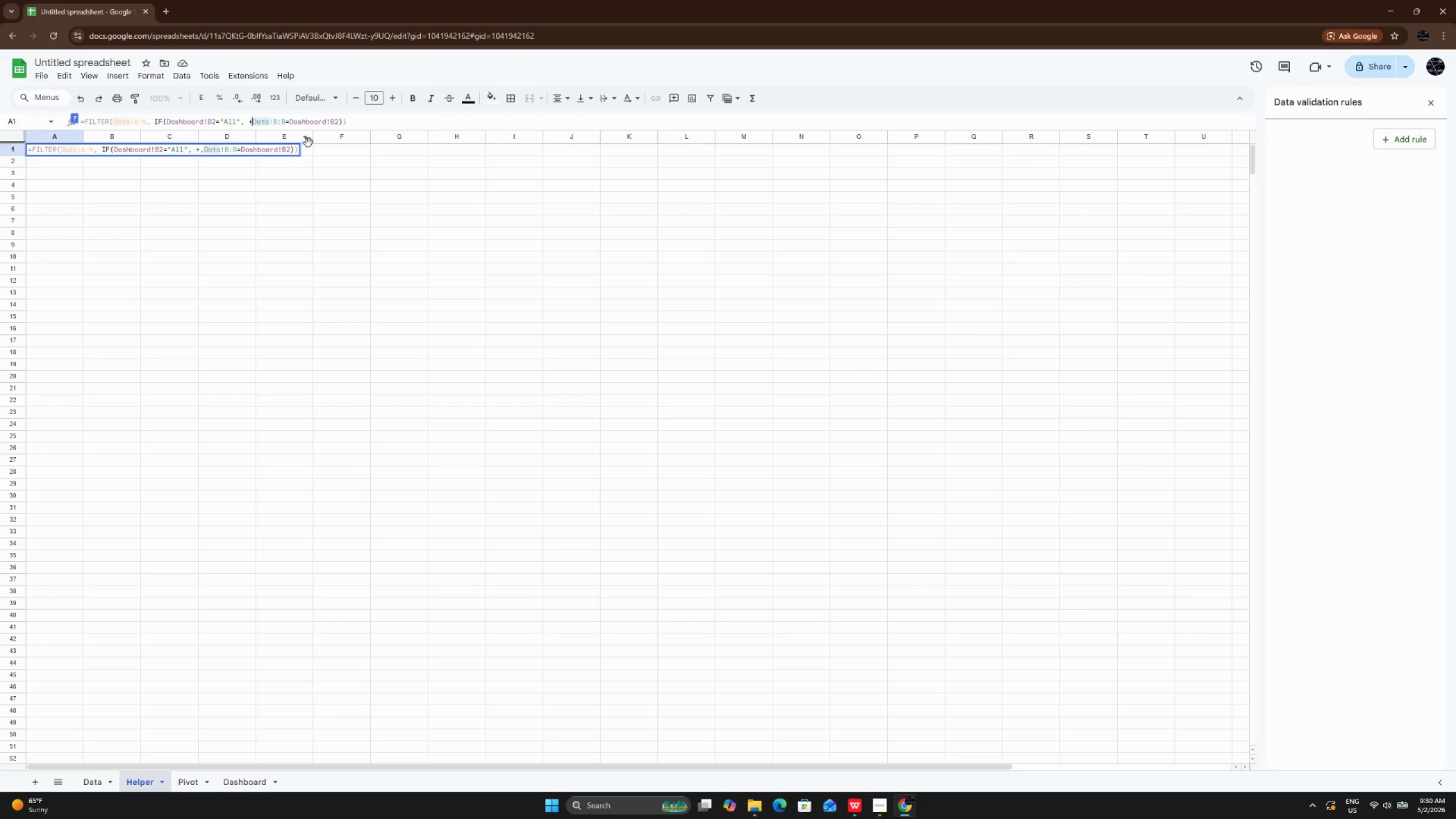 
key(Backspace)
 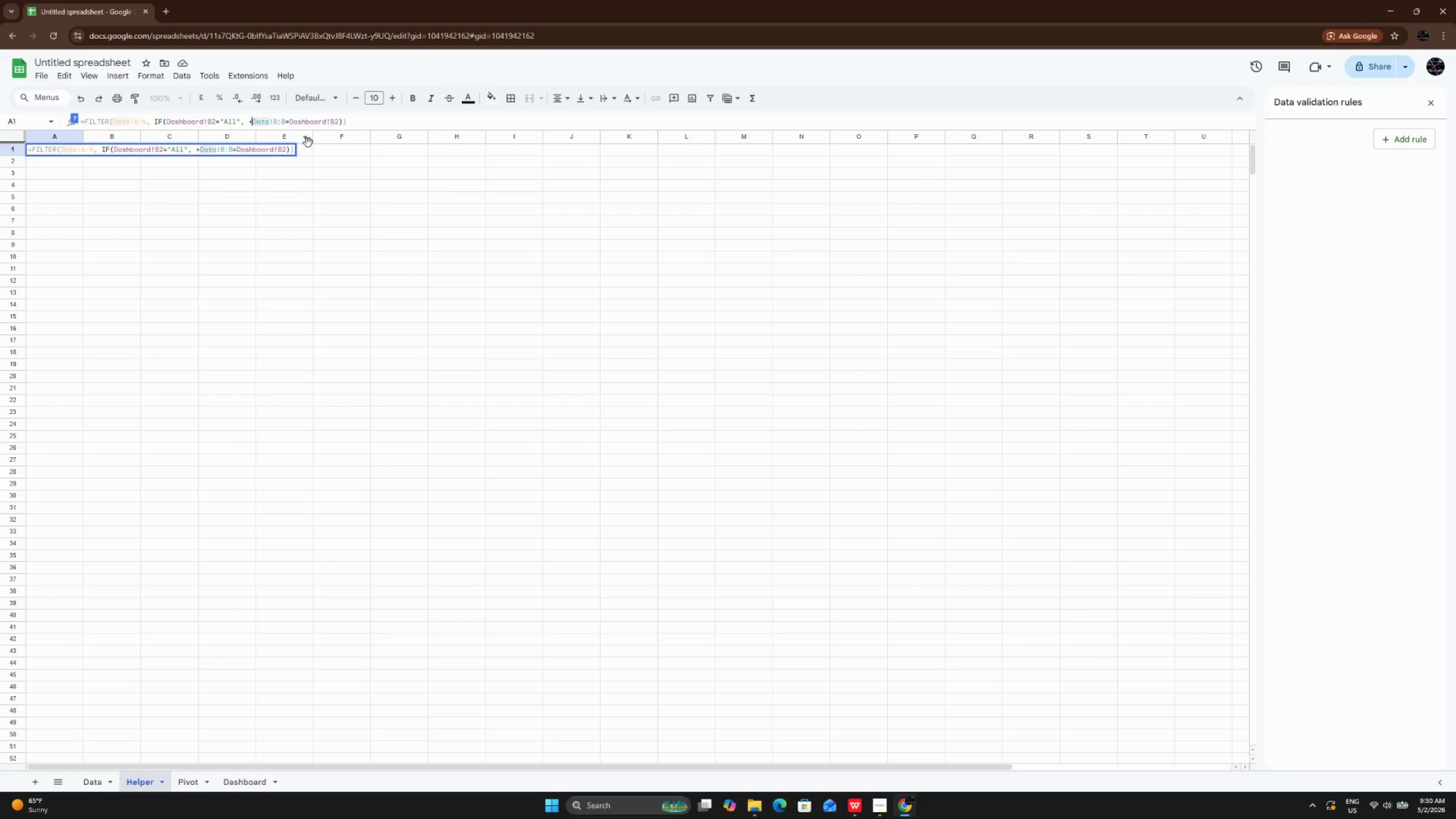 
hold_key(key=ArrowRight, duration=0.38)
 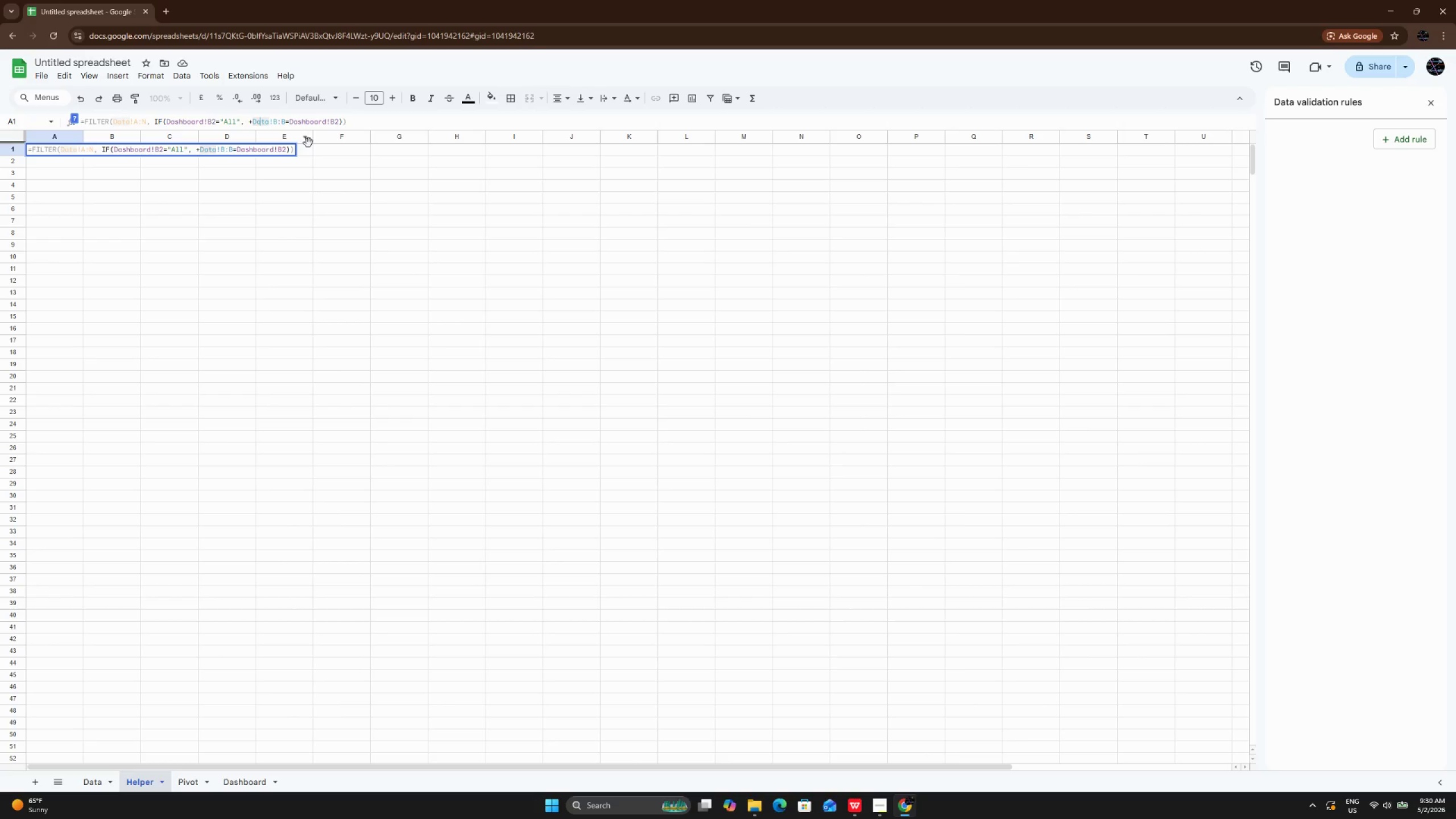 
key(ArrowRight)
 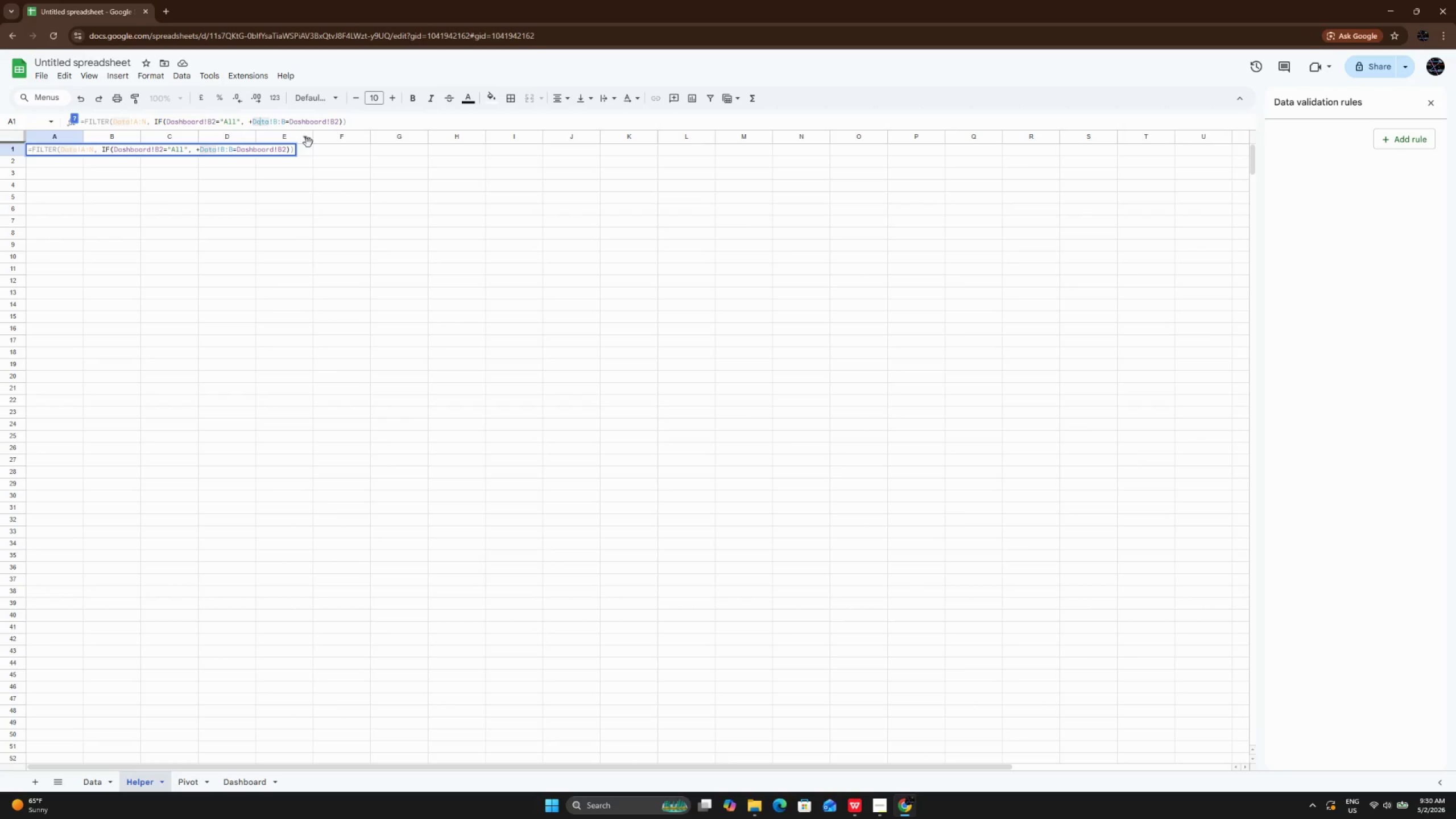 
wait(8.38)
 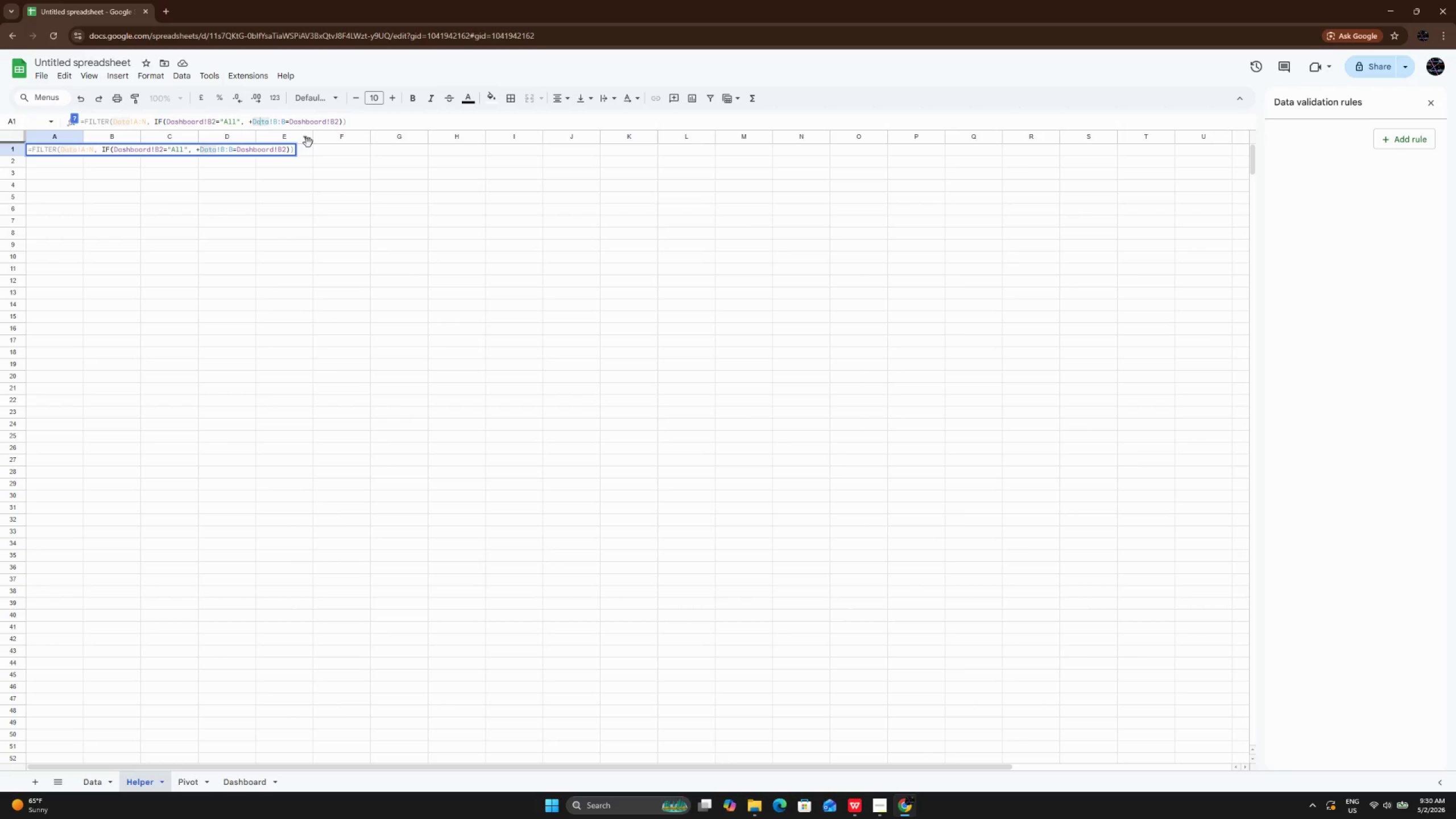 
left_click([254, 121])
 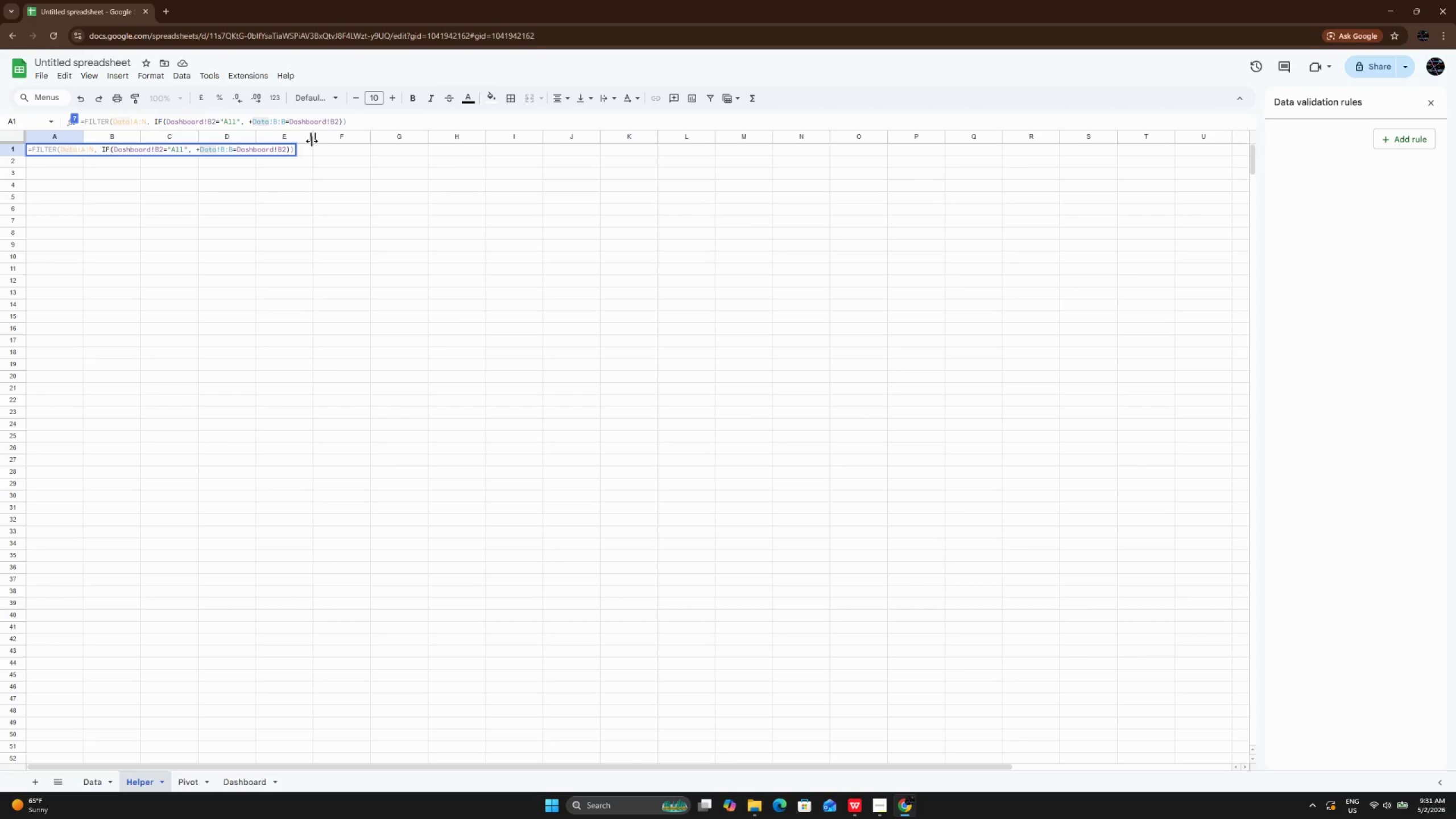 
hold_key(key=ShiftRight, duration=0.47)
 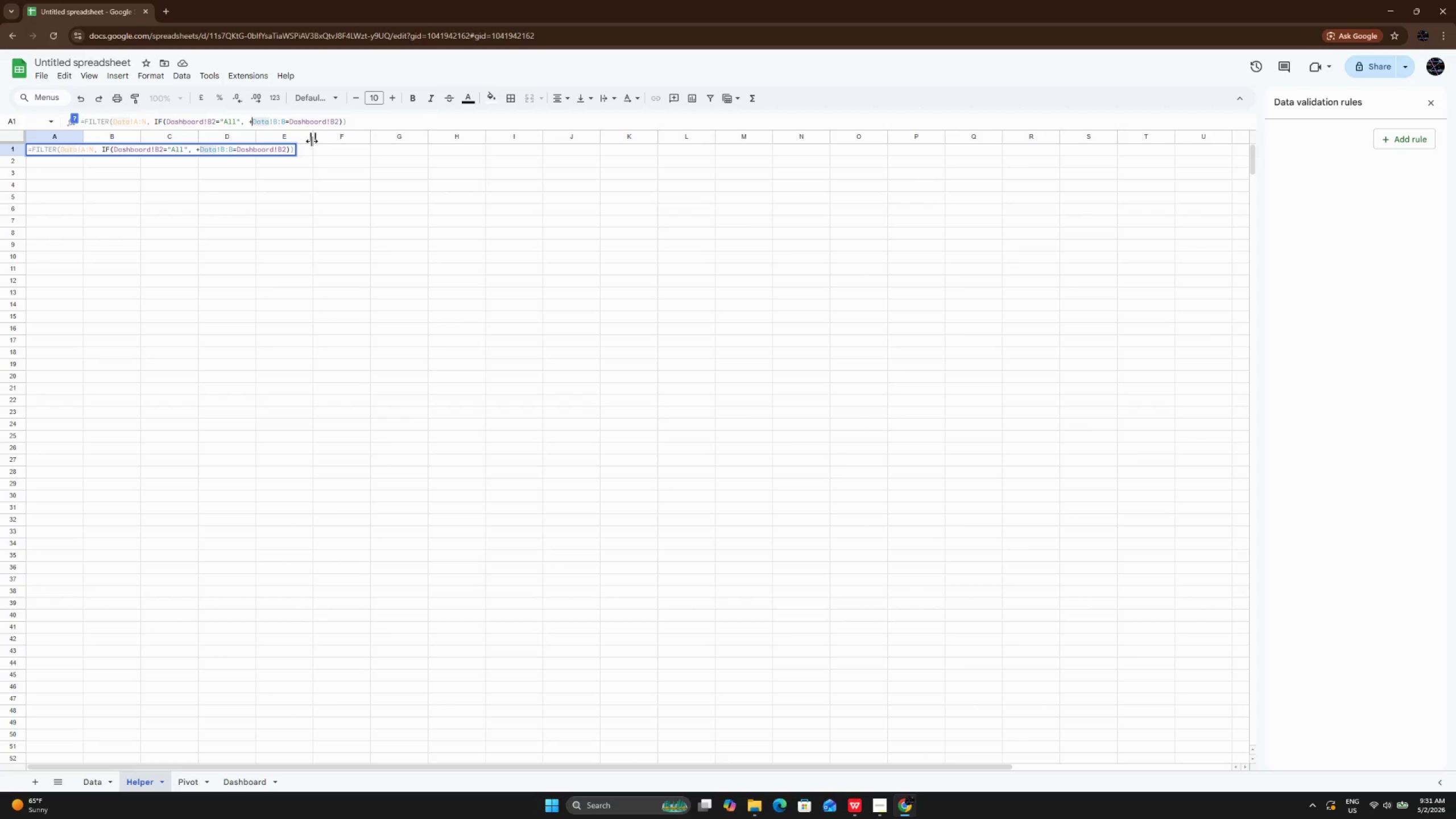 
key(Shift+9)
 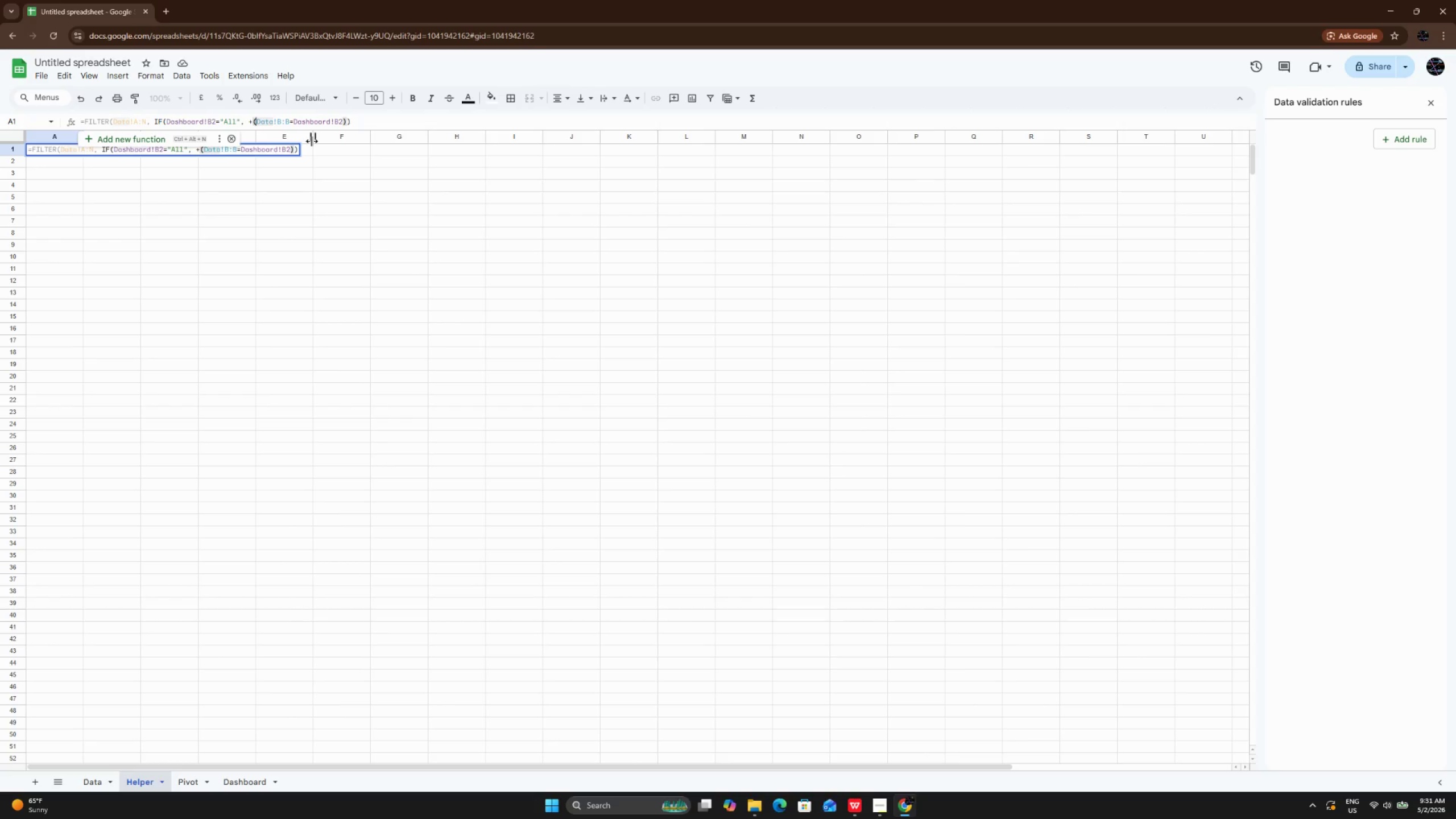 
wait(8.28)
 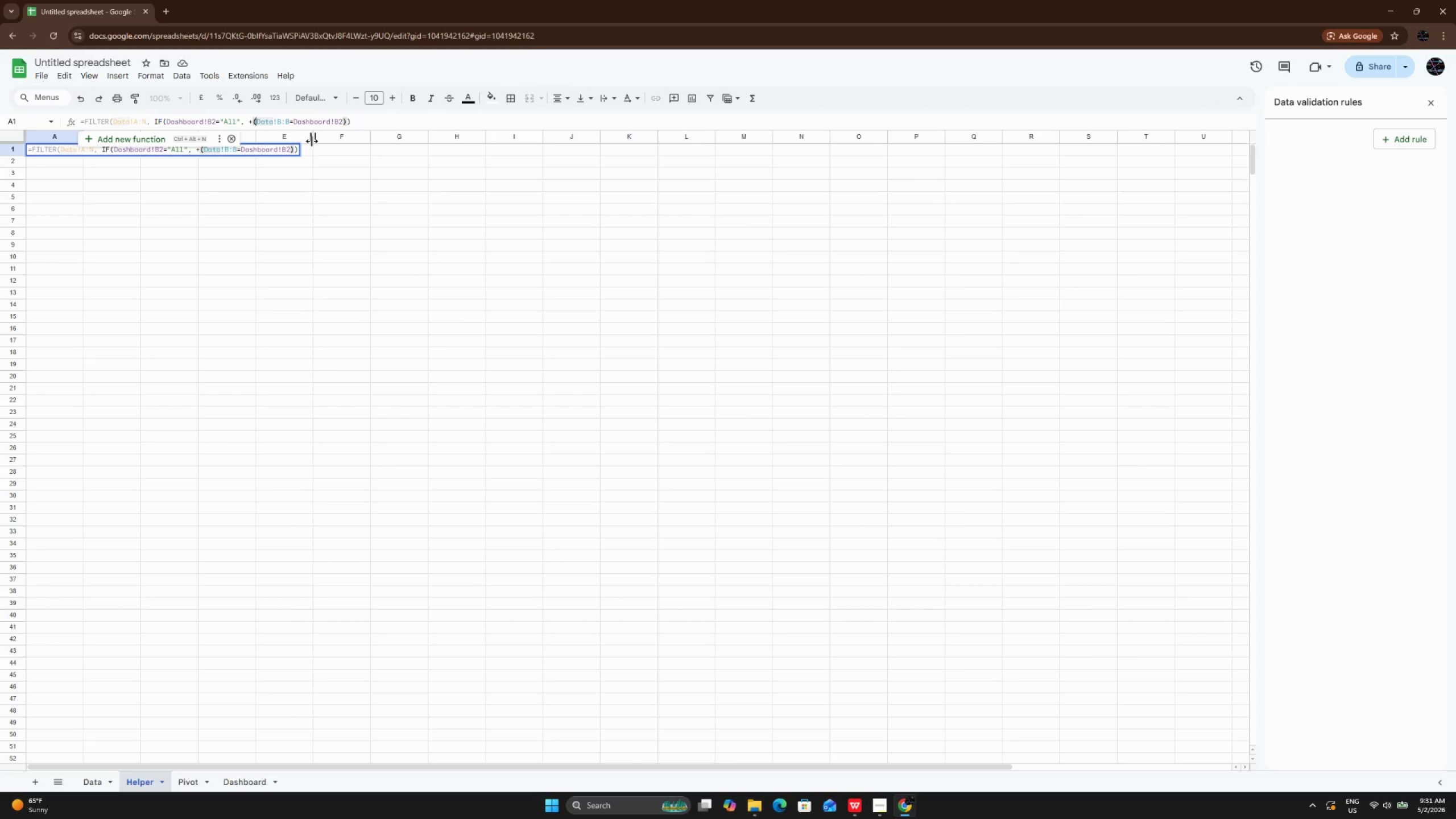 
left_click_drag(start_coordinate=[237, 123], to_coordinate=[221, 123])
 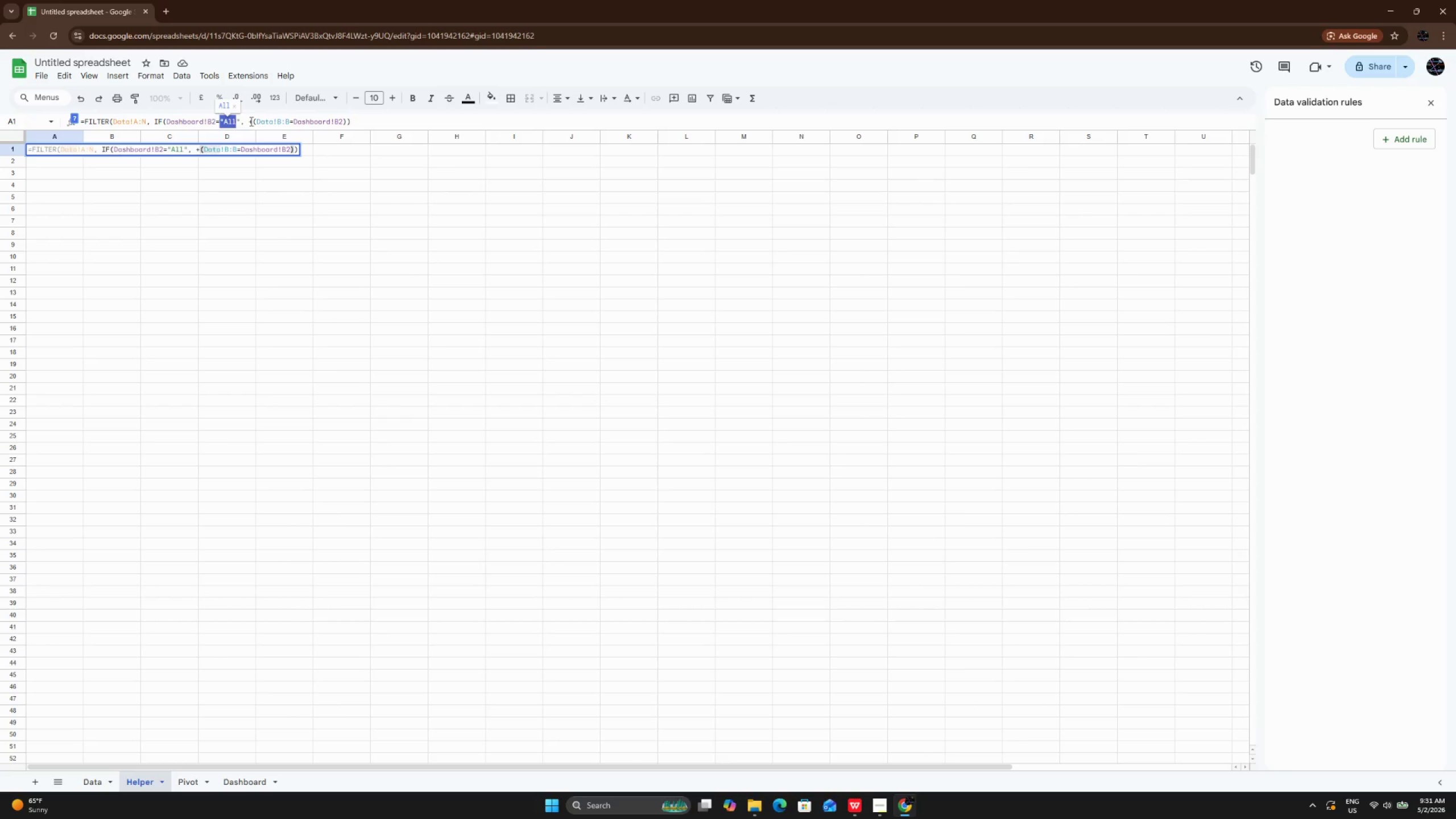 
left_click([250, 121])
 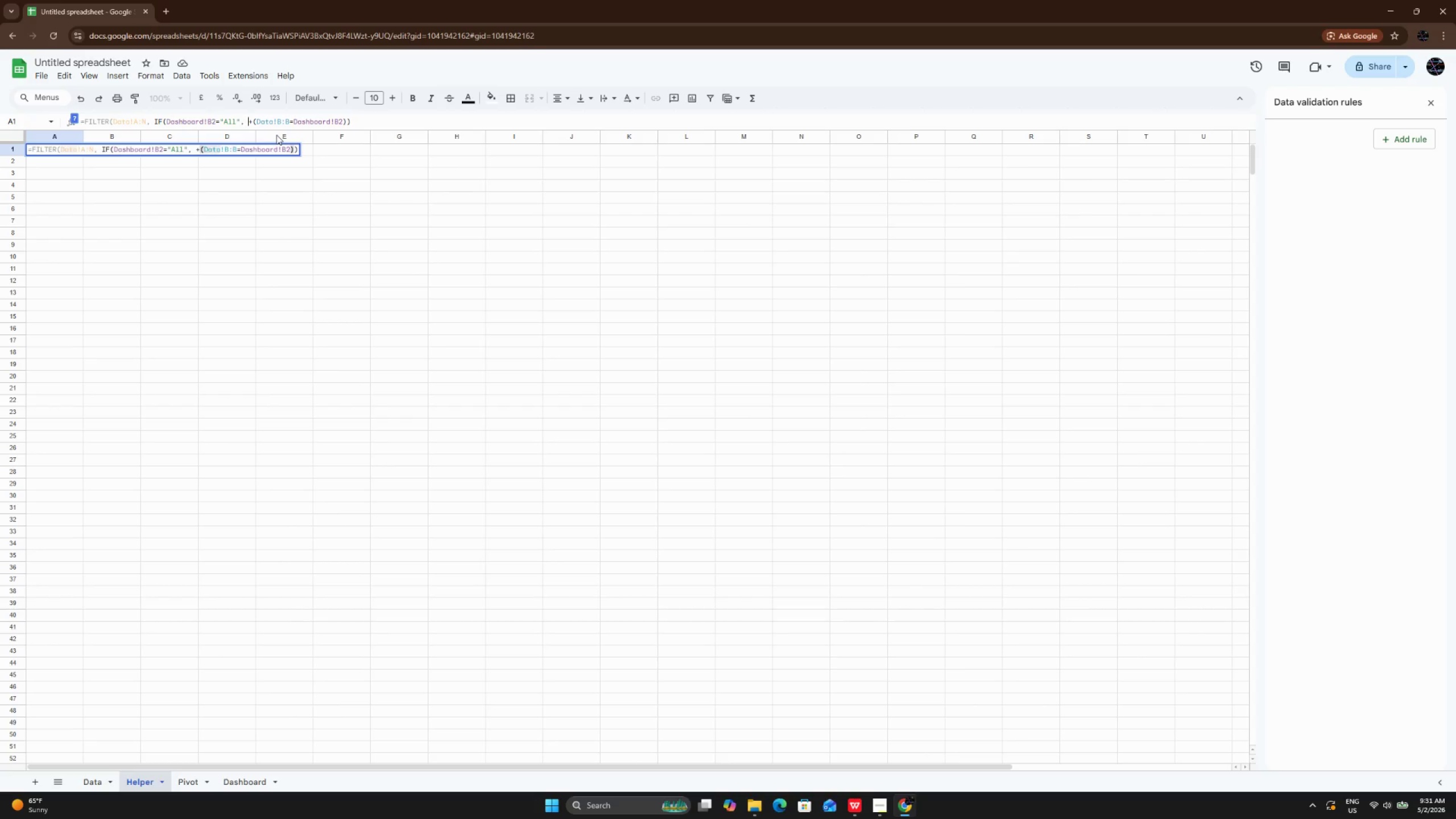 
hold_key(key=Backspace, duration=0.66)
 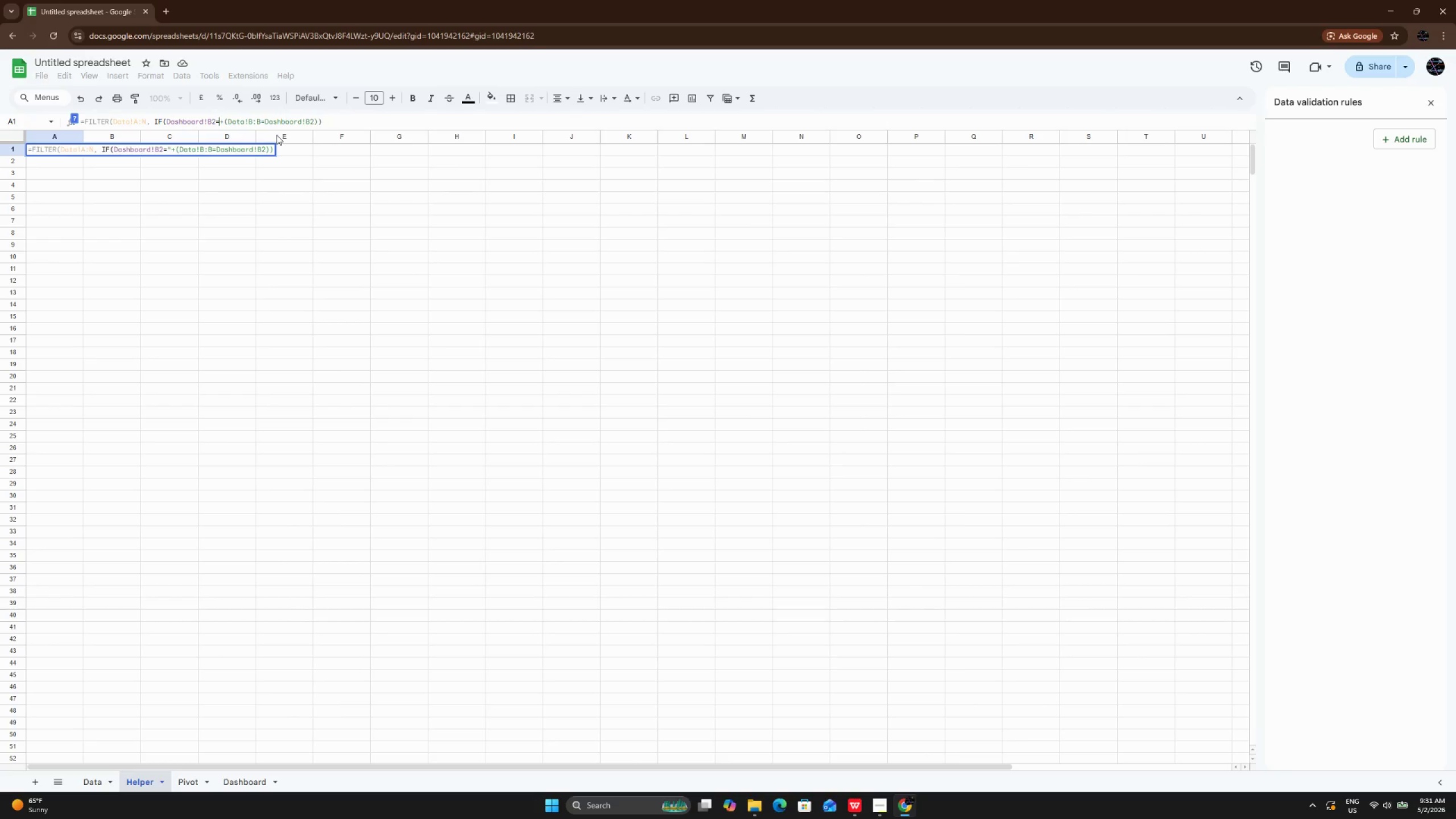 
key(Backspace)
 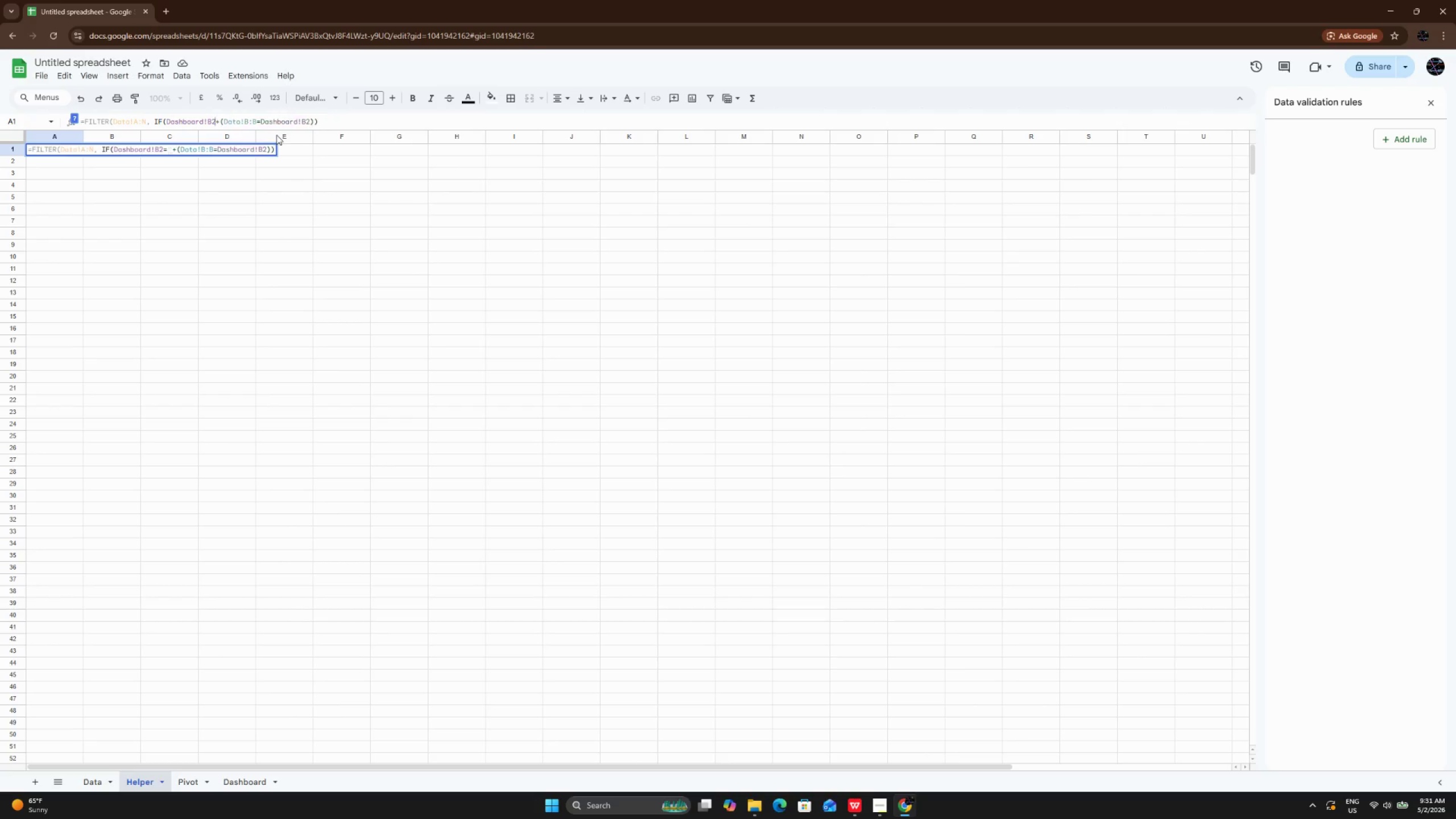 
key(Backspace)
 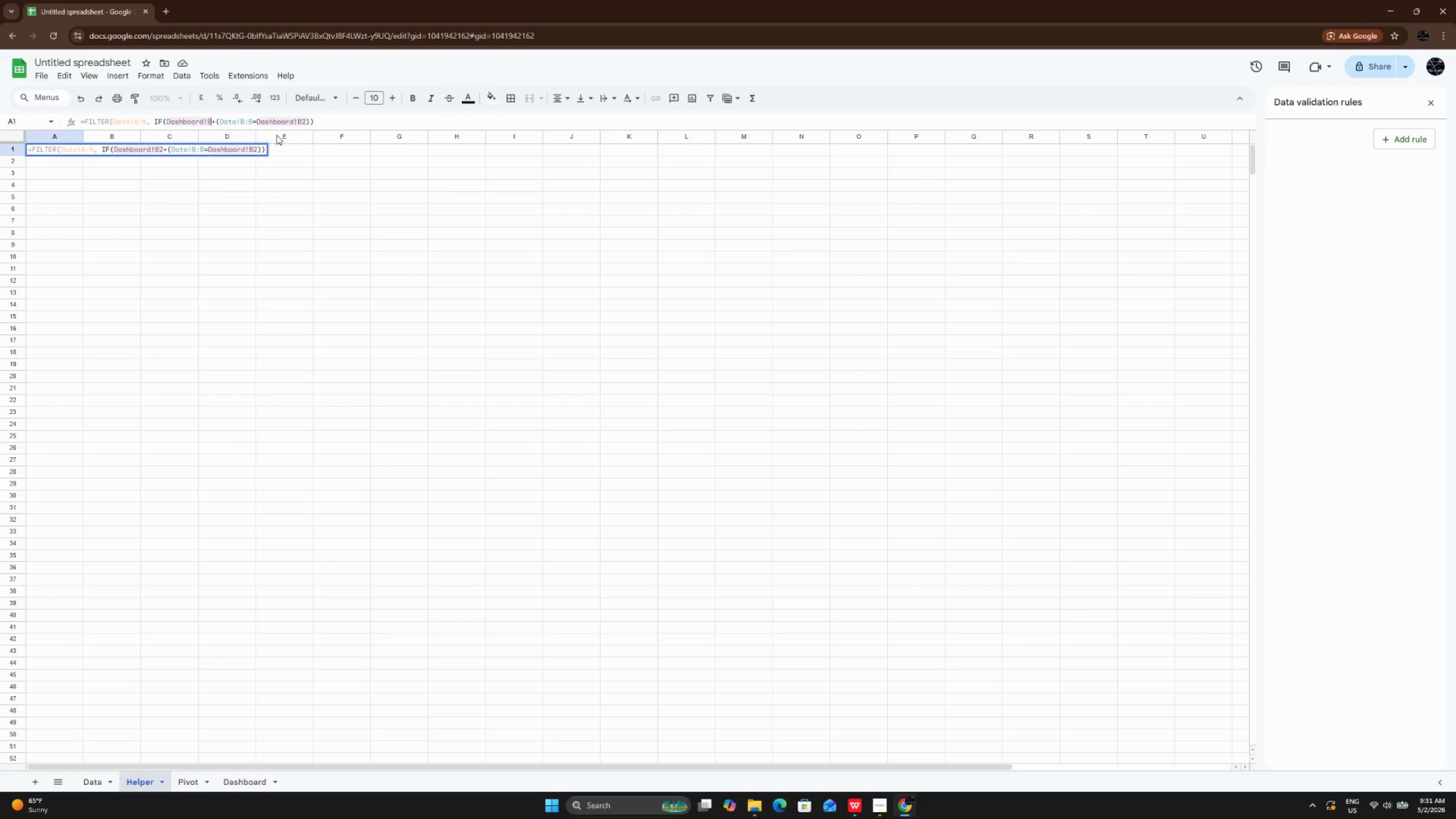 
key(Backspace)
 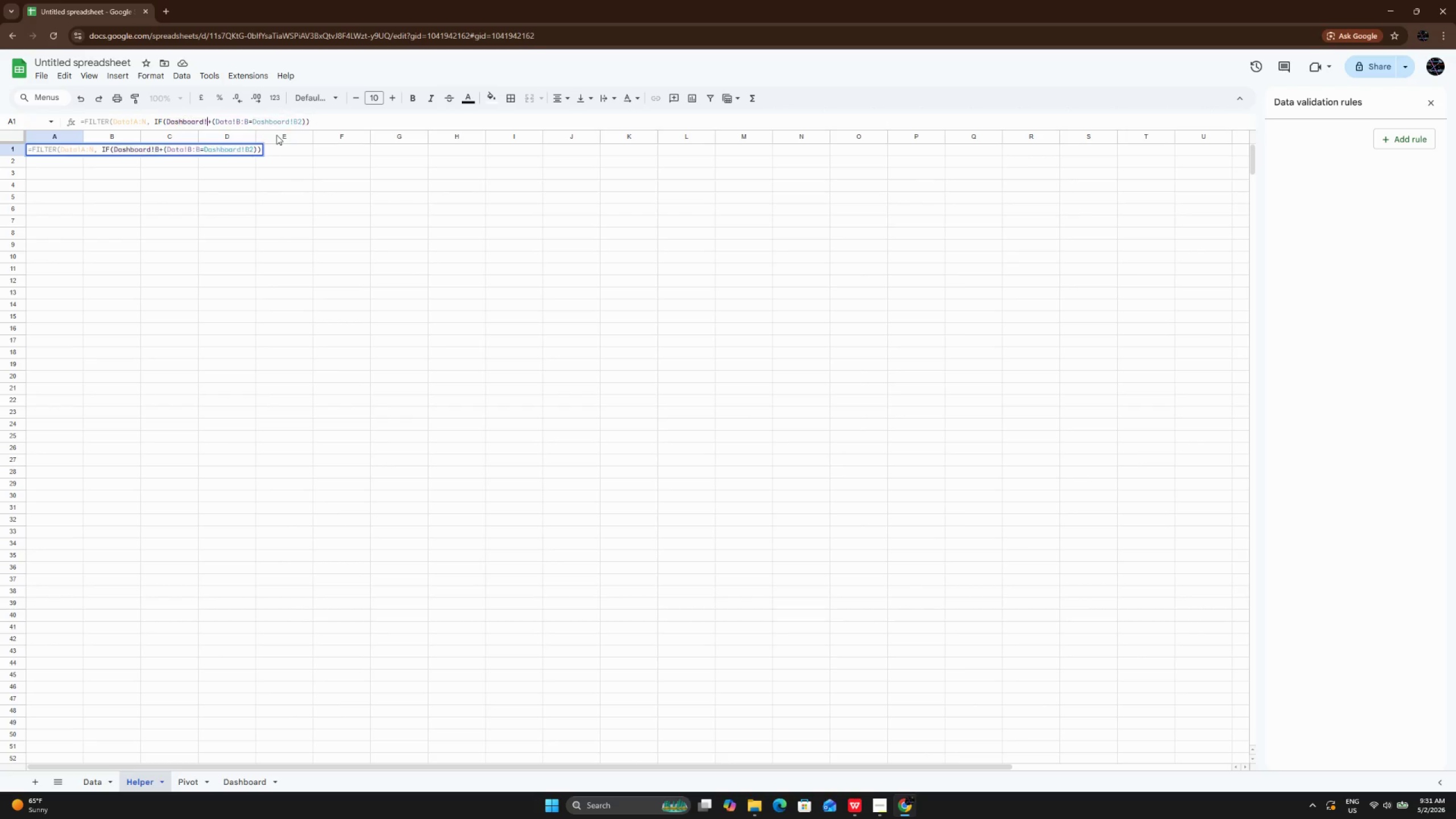 
key(Backspace)
 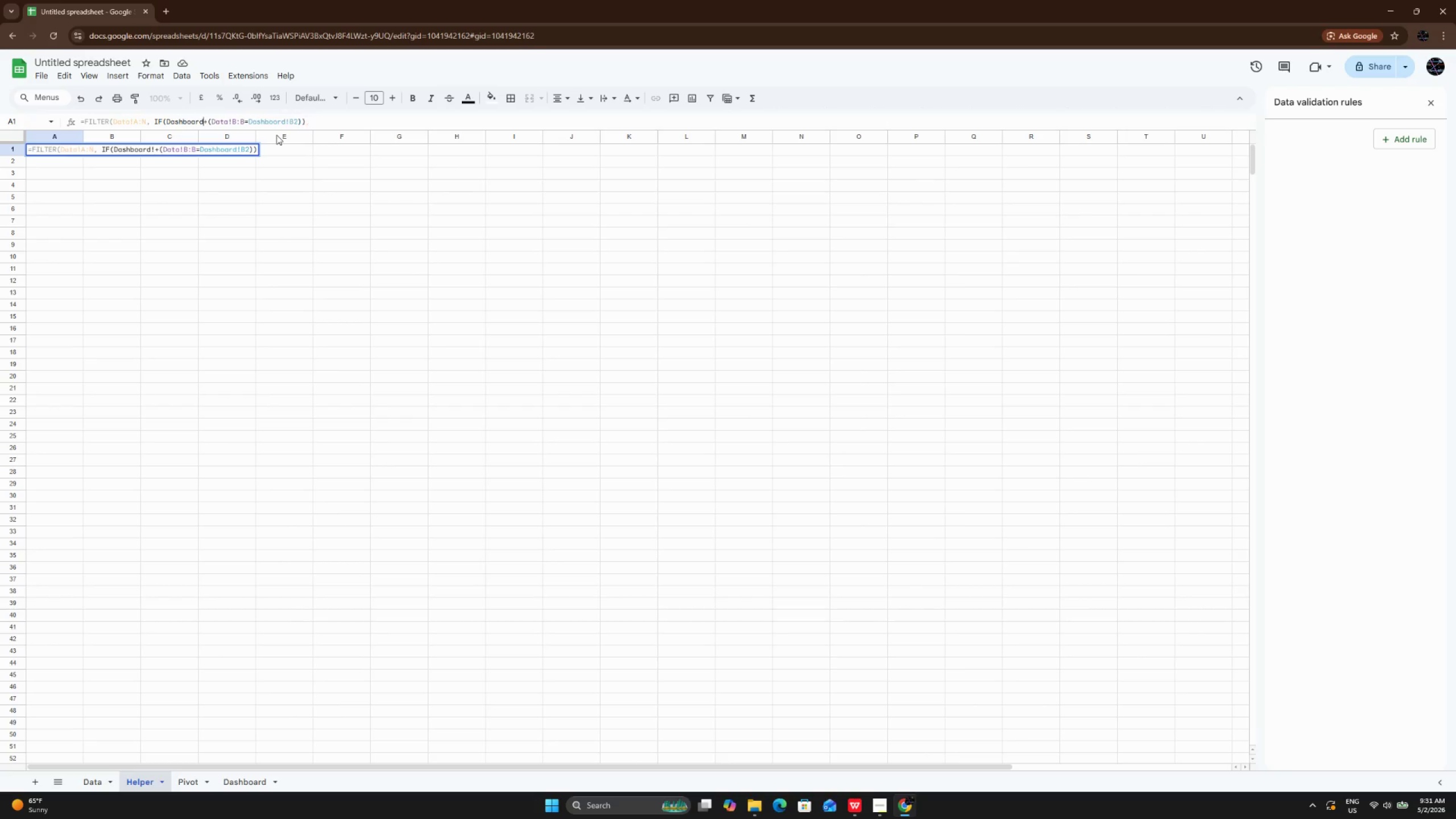 
key(Backspace)
 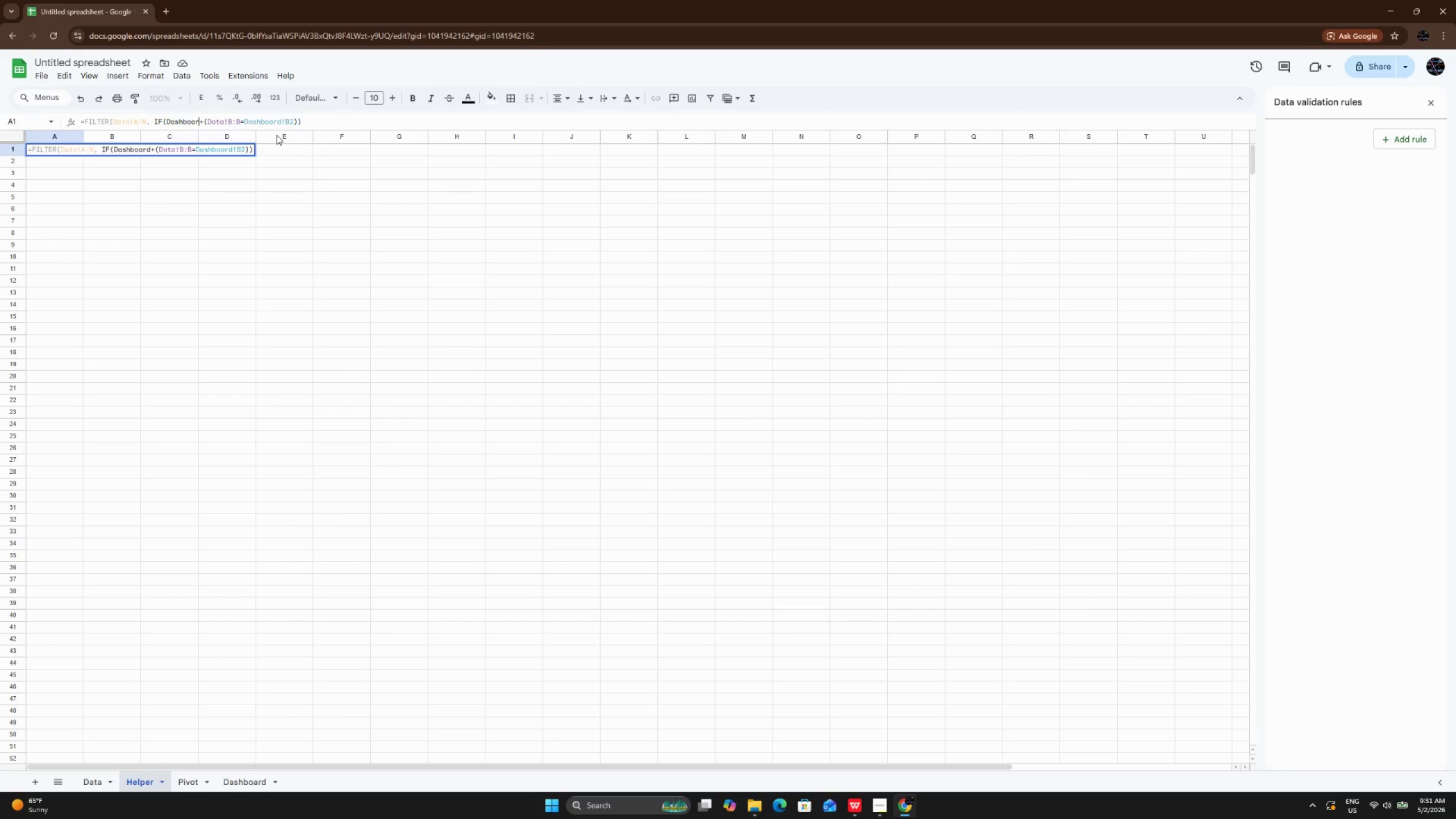 
key(Backspace)
 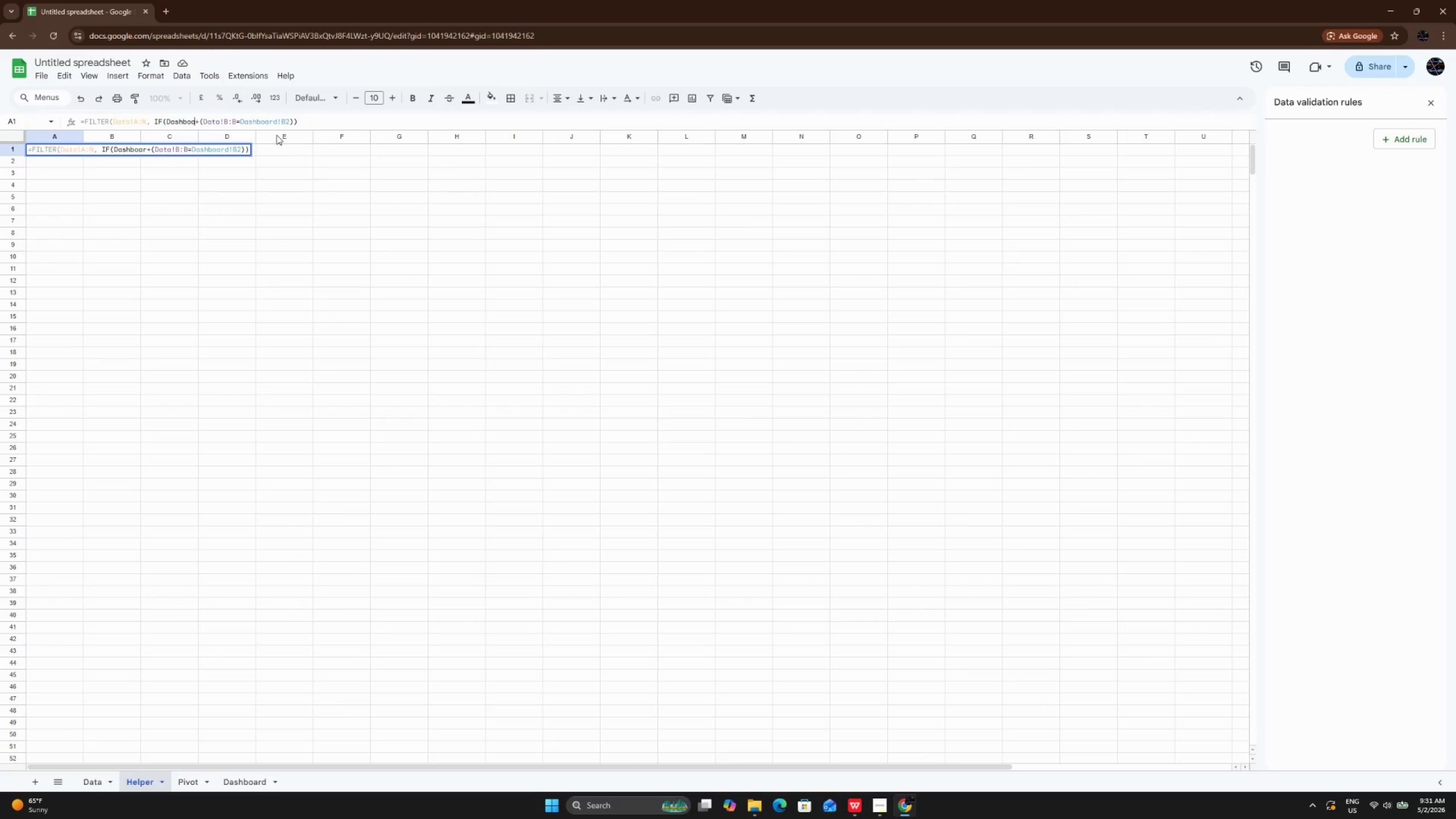 
key(Backspace)
 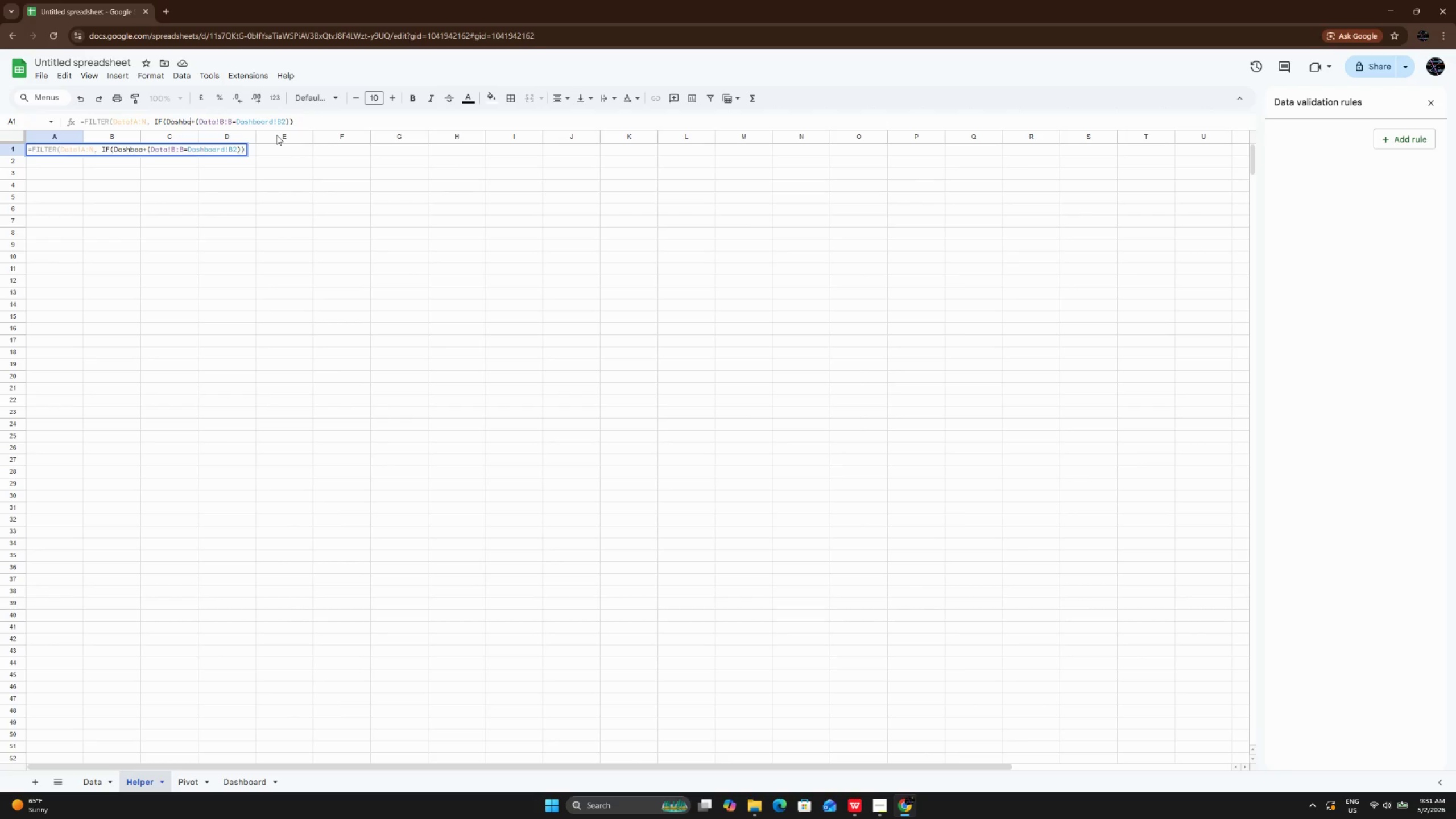 
key(Backspace)
 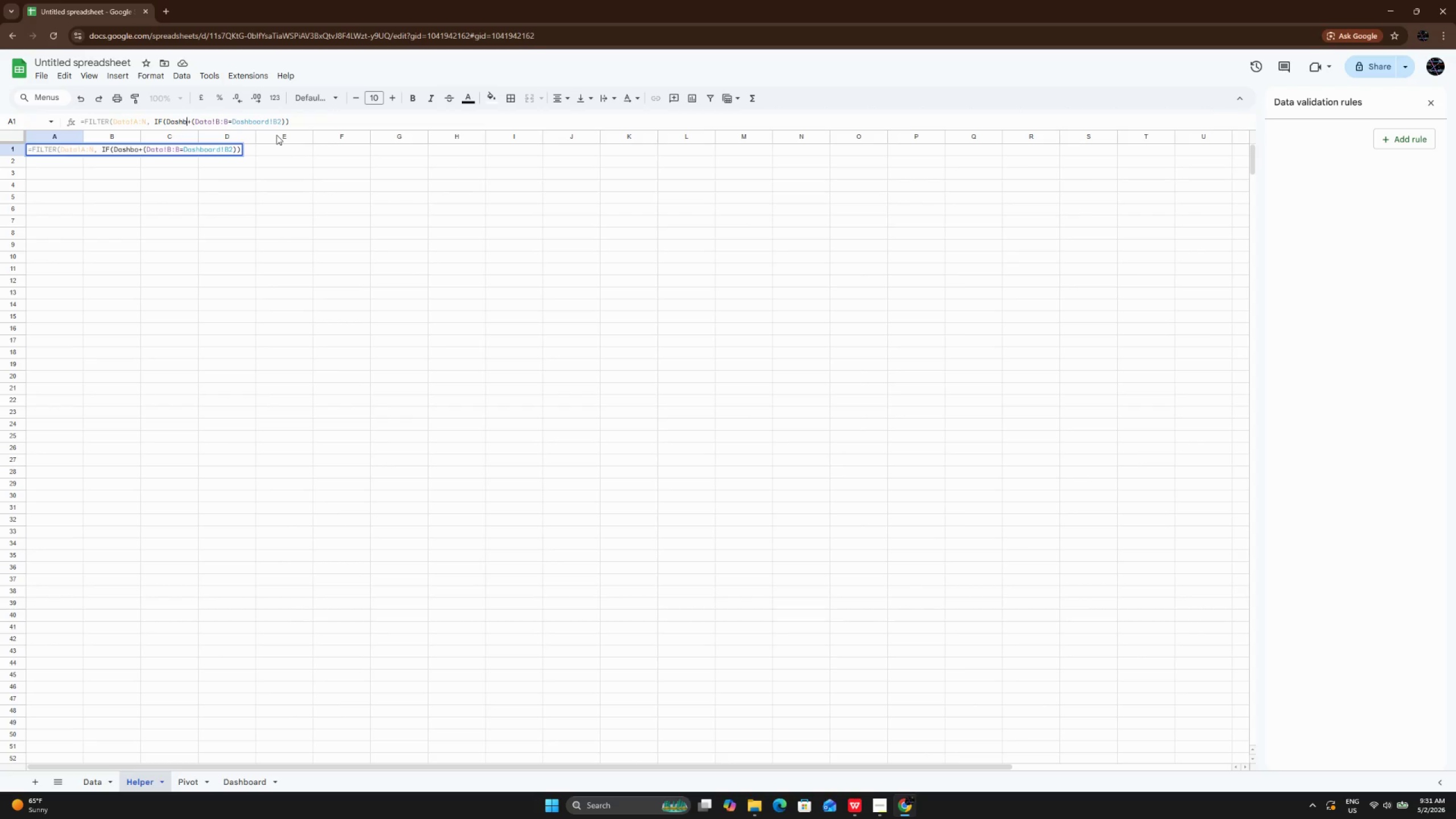 
key(Backspace)
 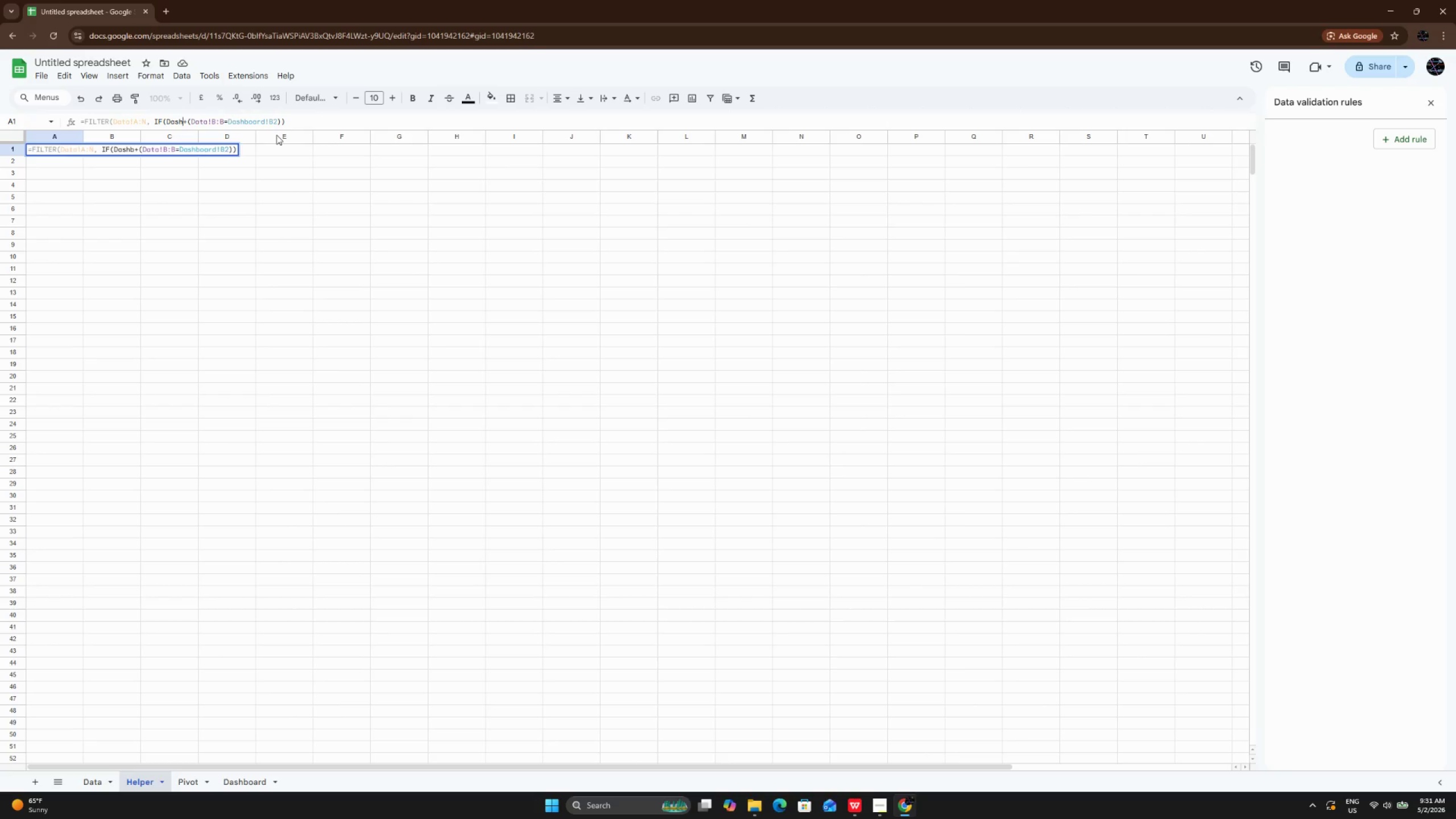 
key(Backspace)
 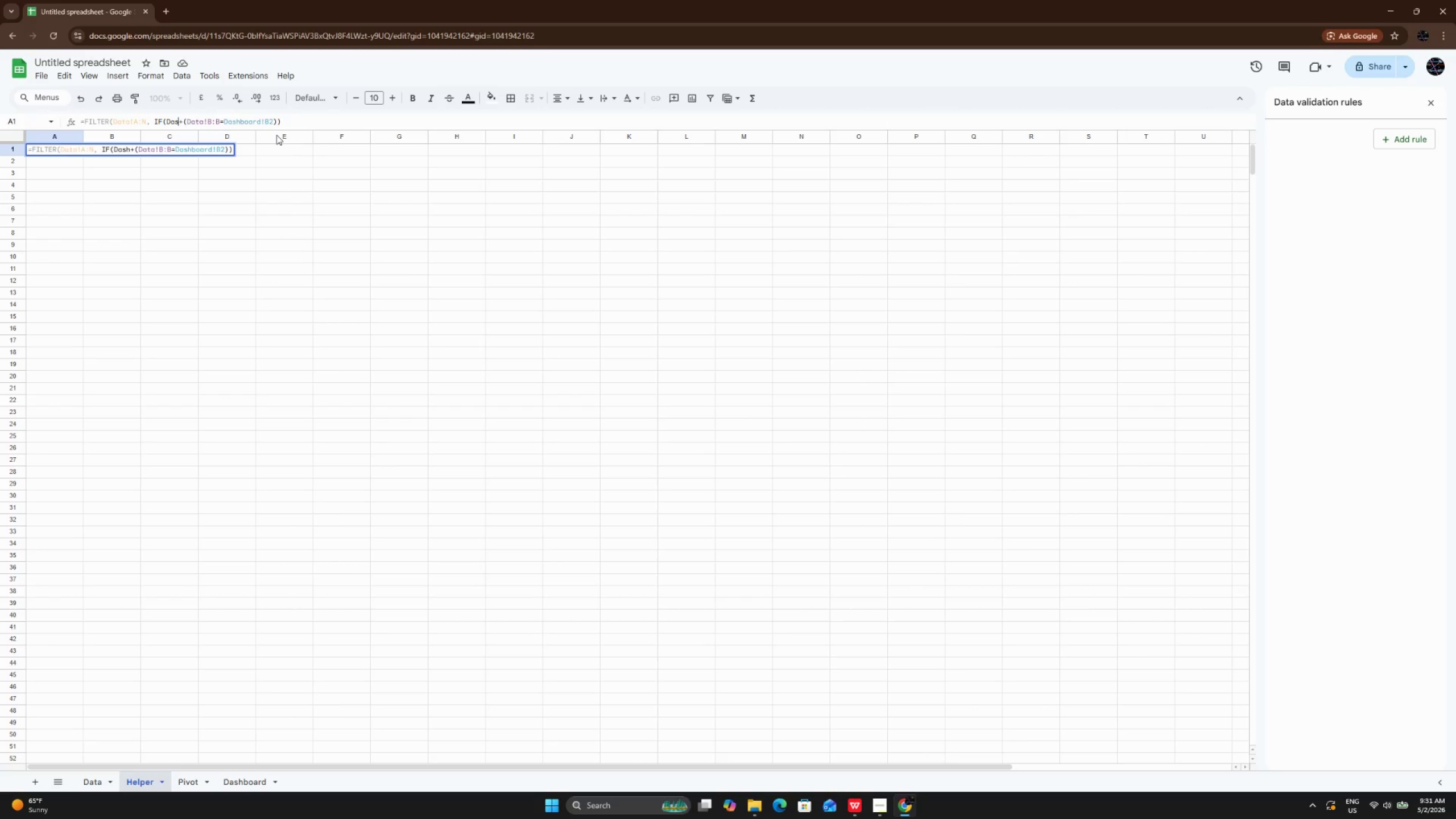 
key(Backspace)
 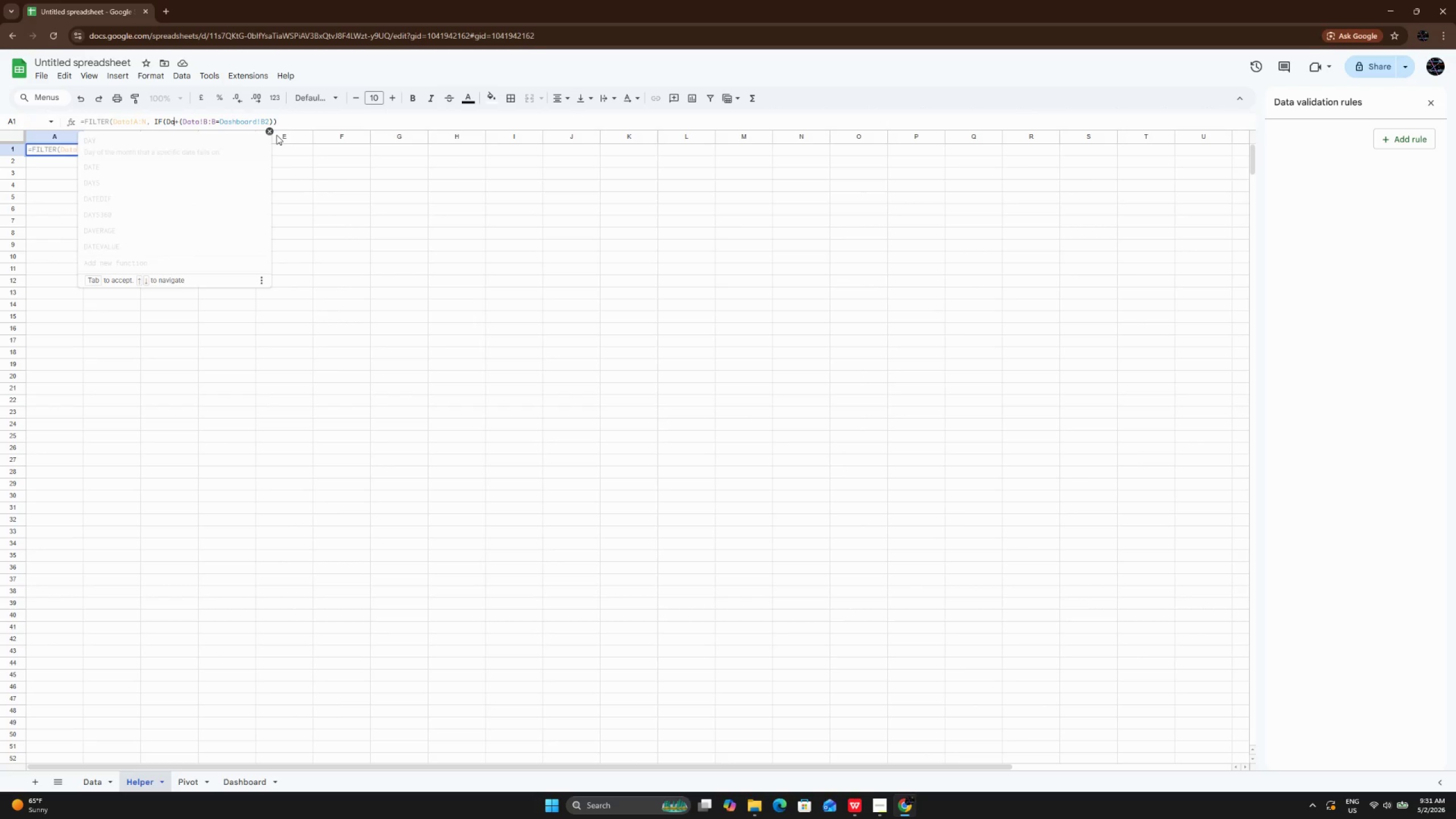 
key(Backspace)
 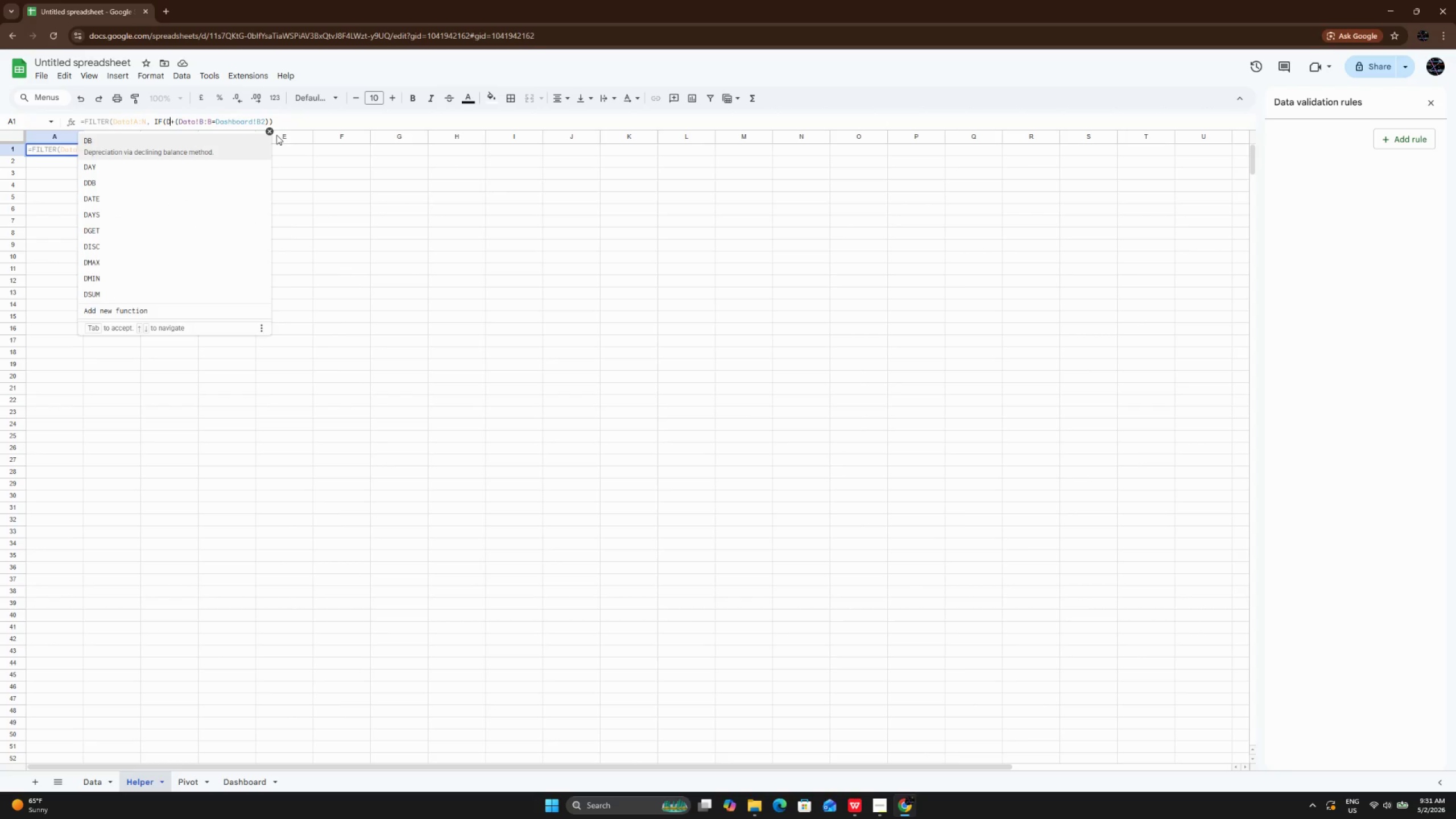 
key(Backspace)
 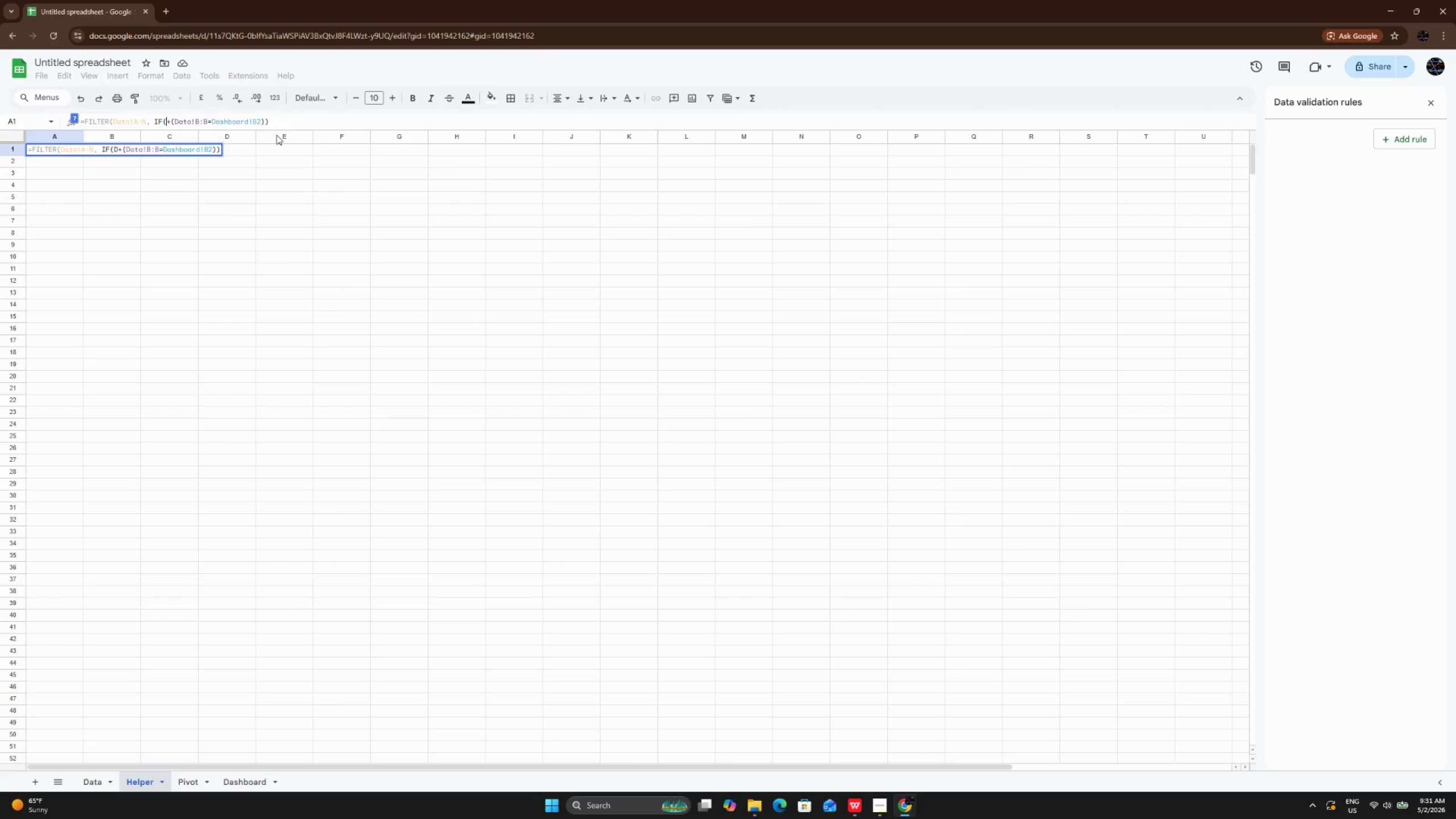 
key(Backspace)
 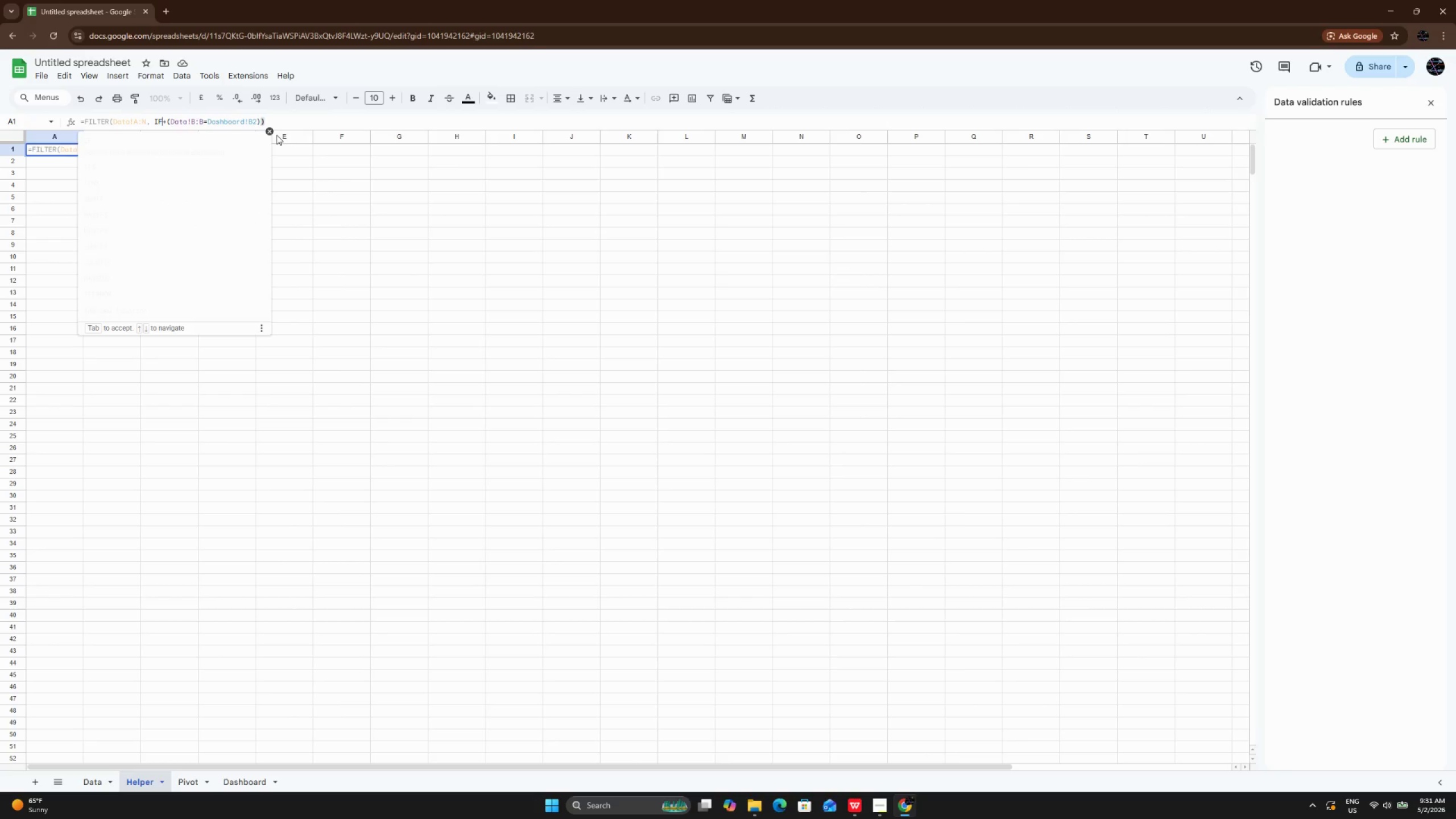 
key(Backspace)
 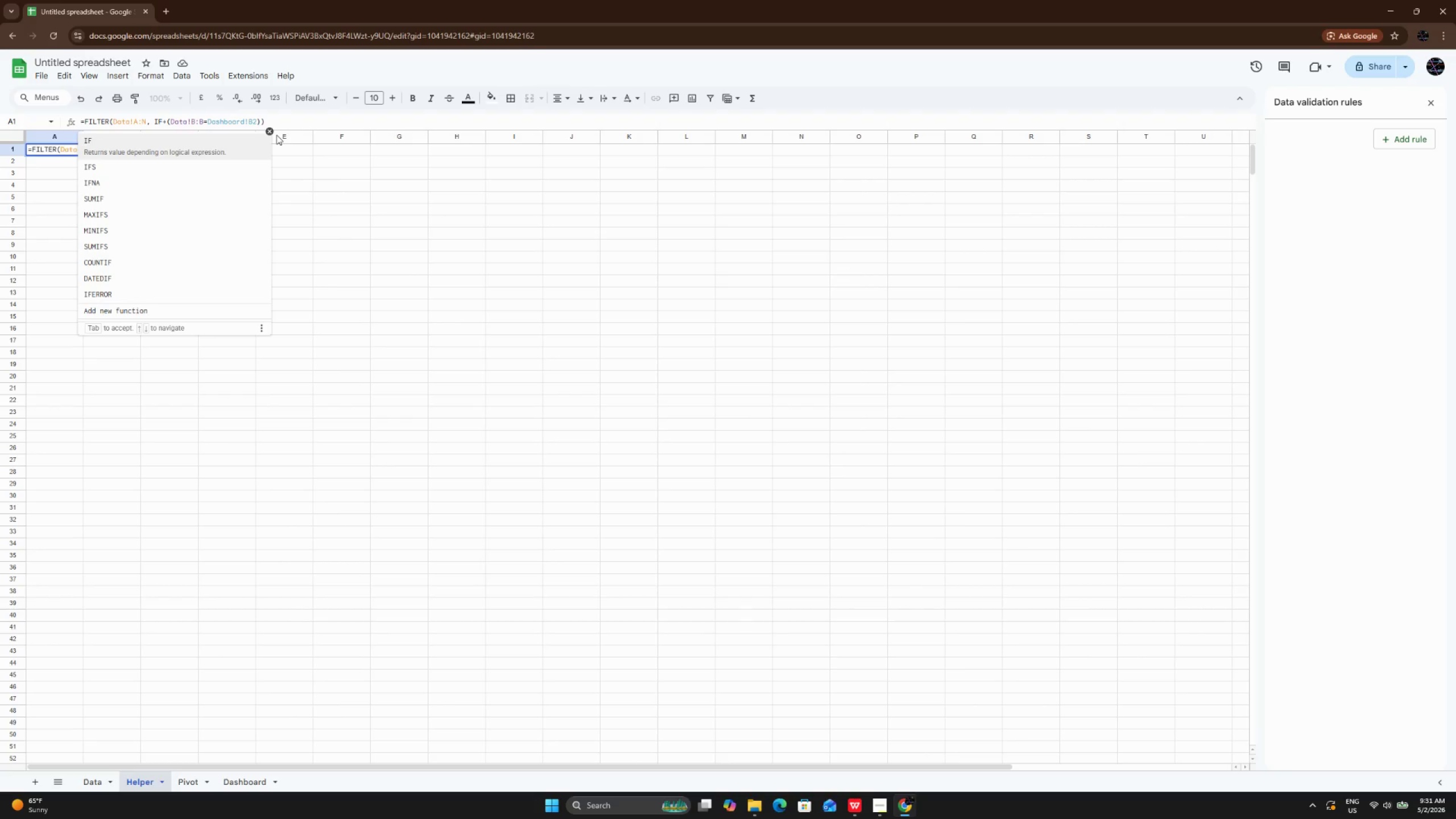 
key(ArrowRight)
 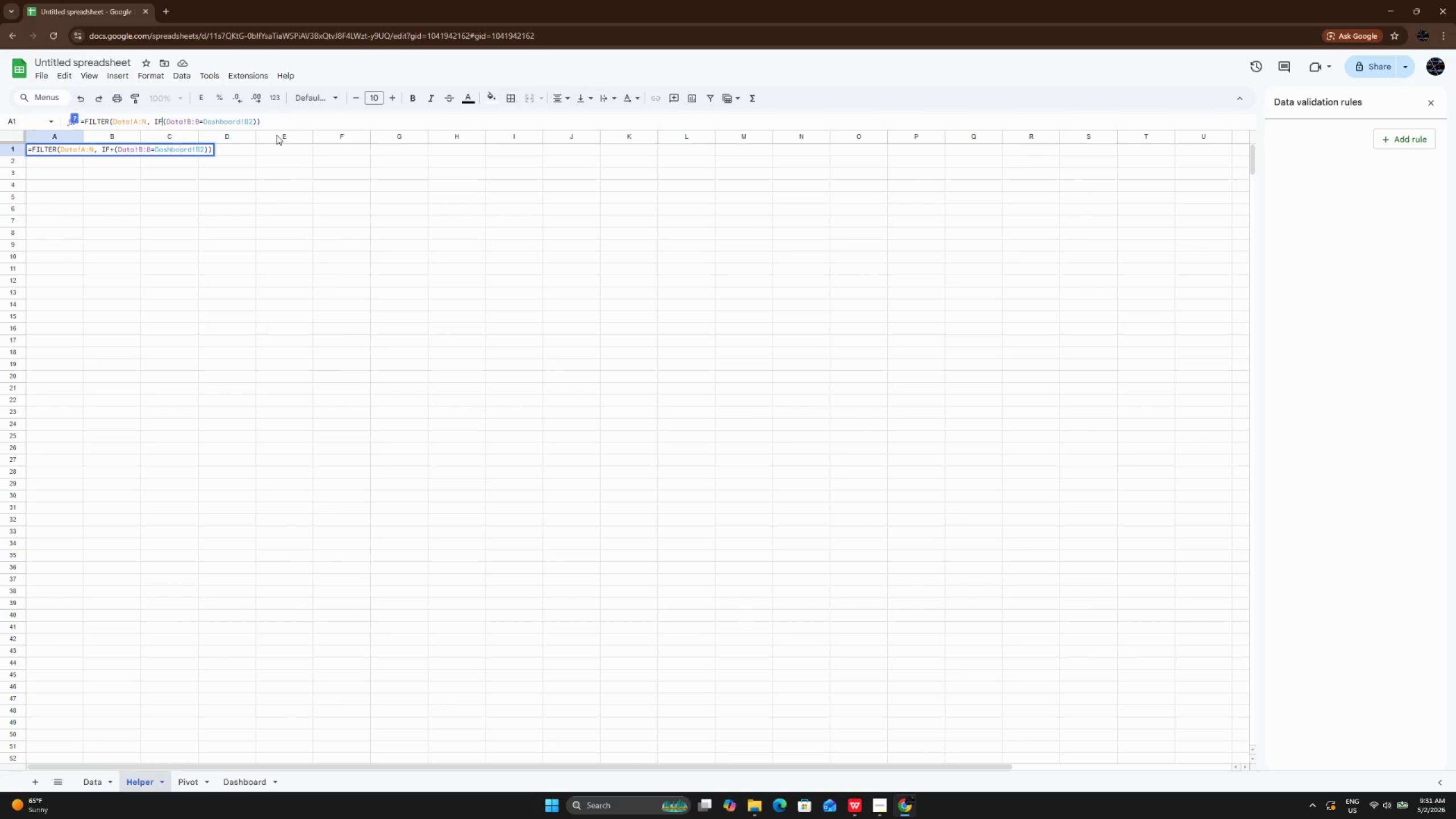 
key(Backspace)
 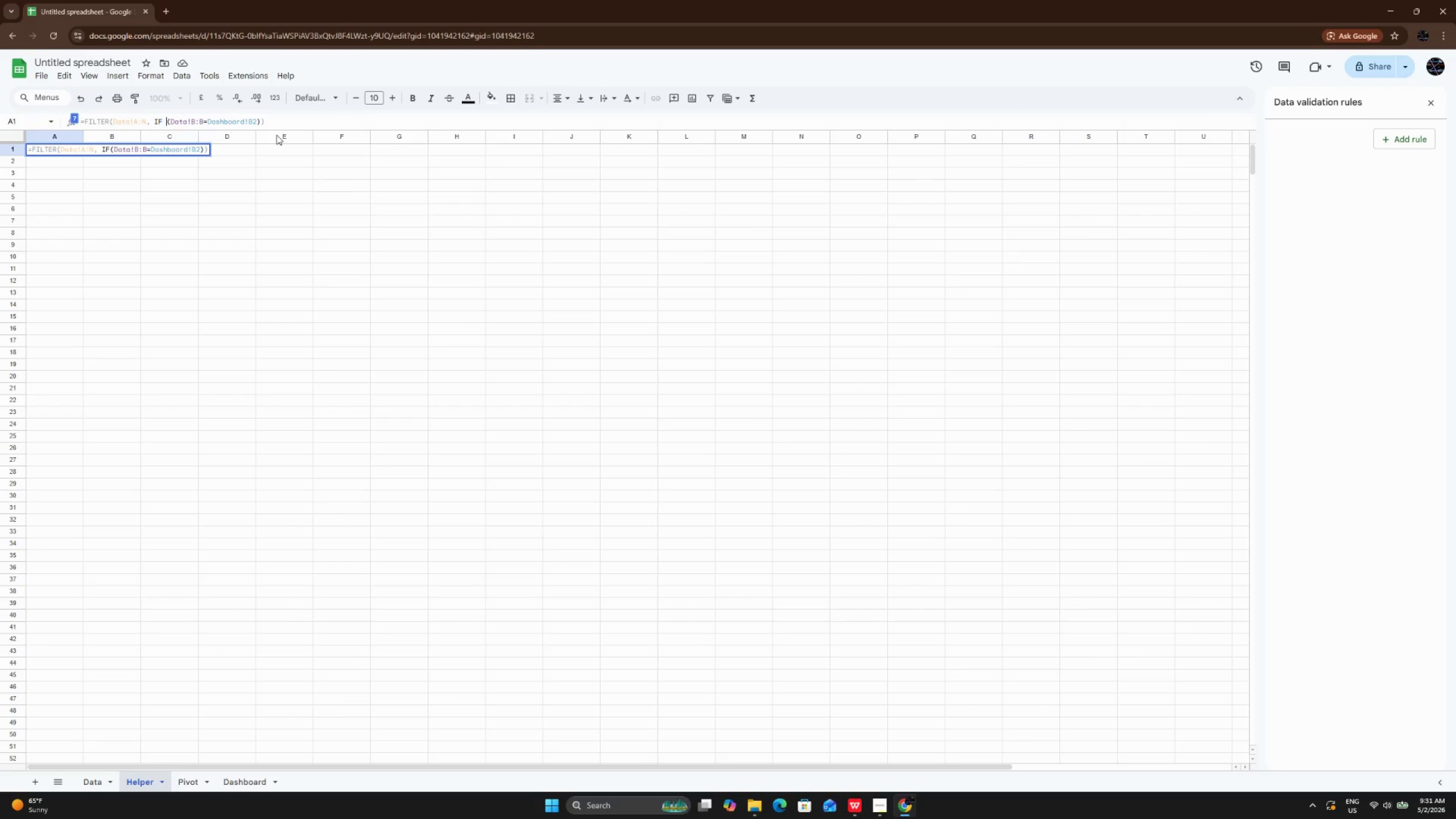 
key(Space)
 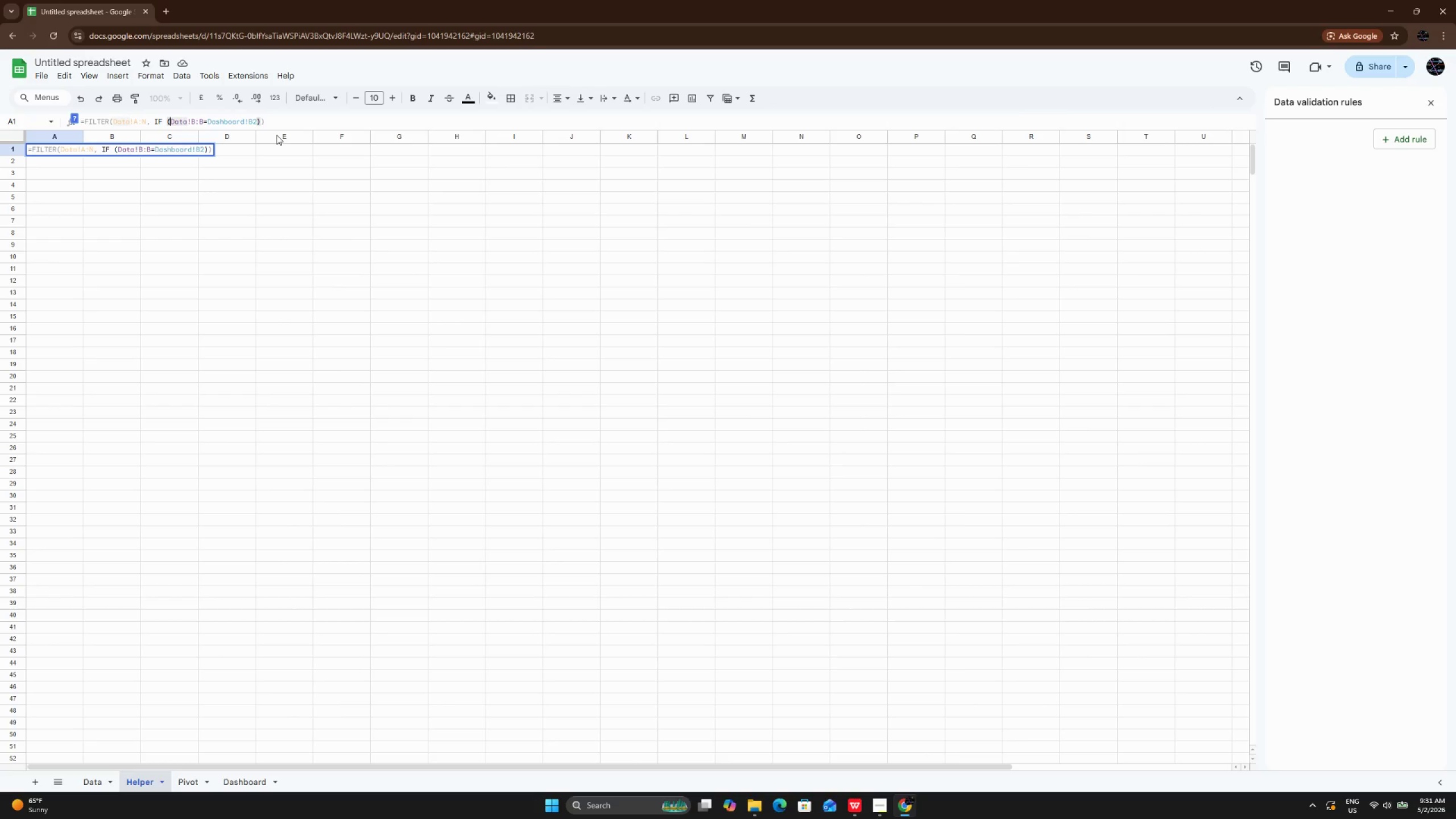 
hold_key(key=ArrowRight, duration=0.34)
 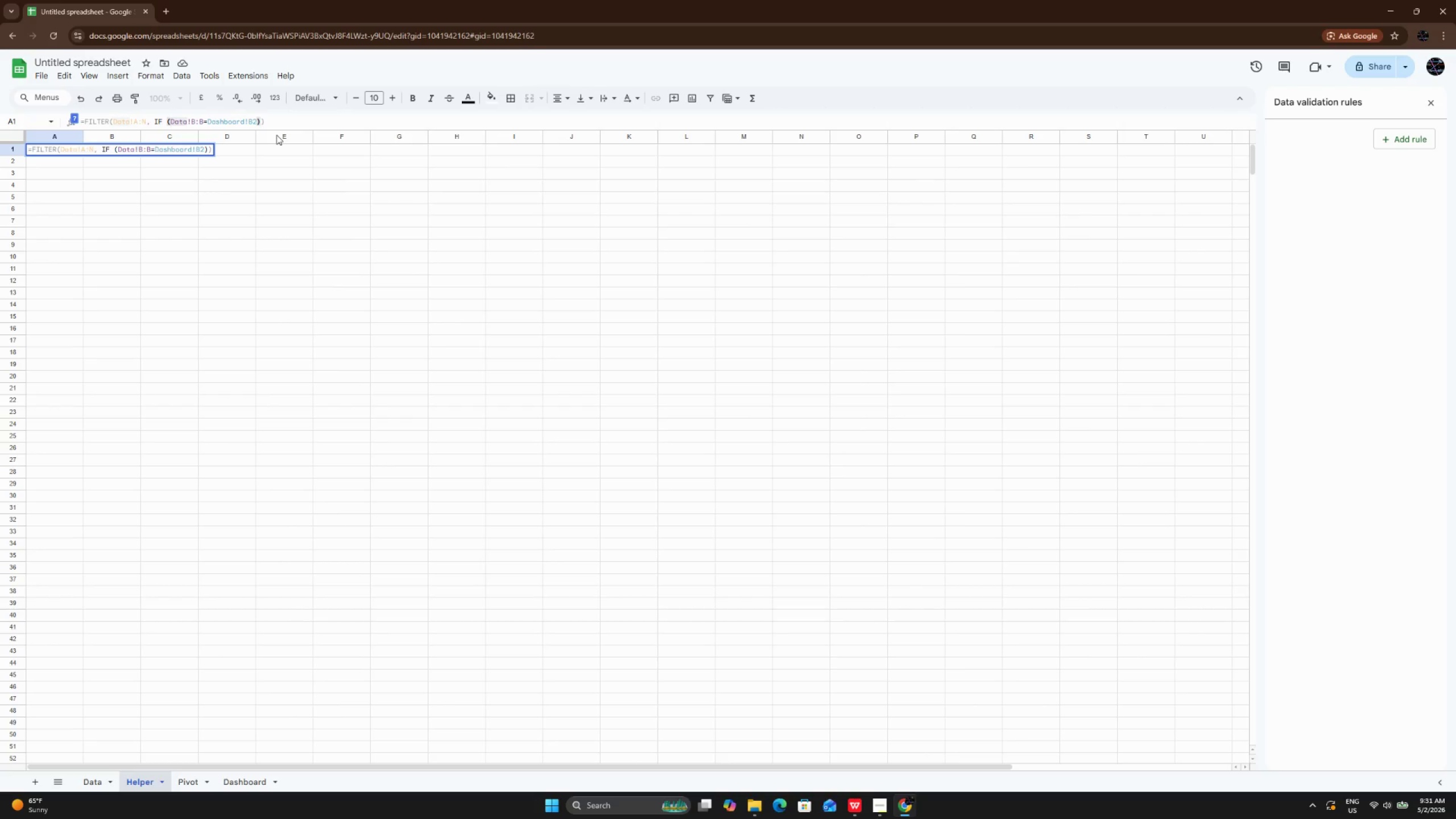 
key(ArrowLeft)
 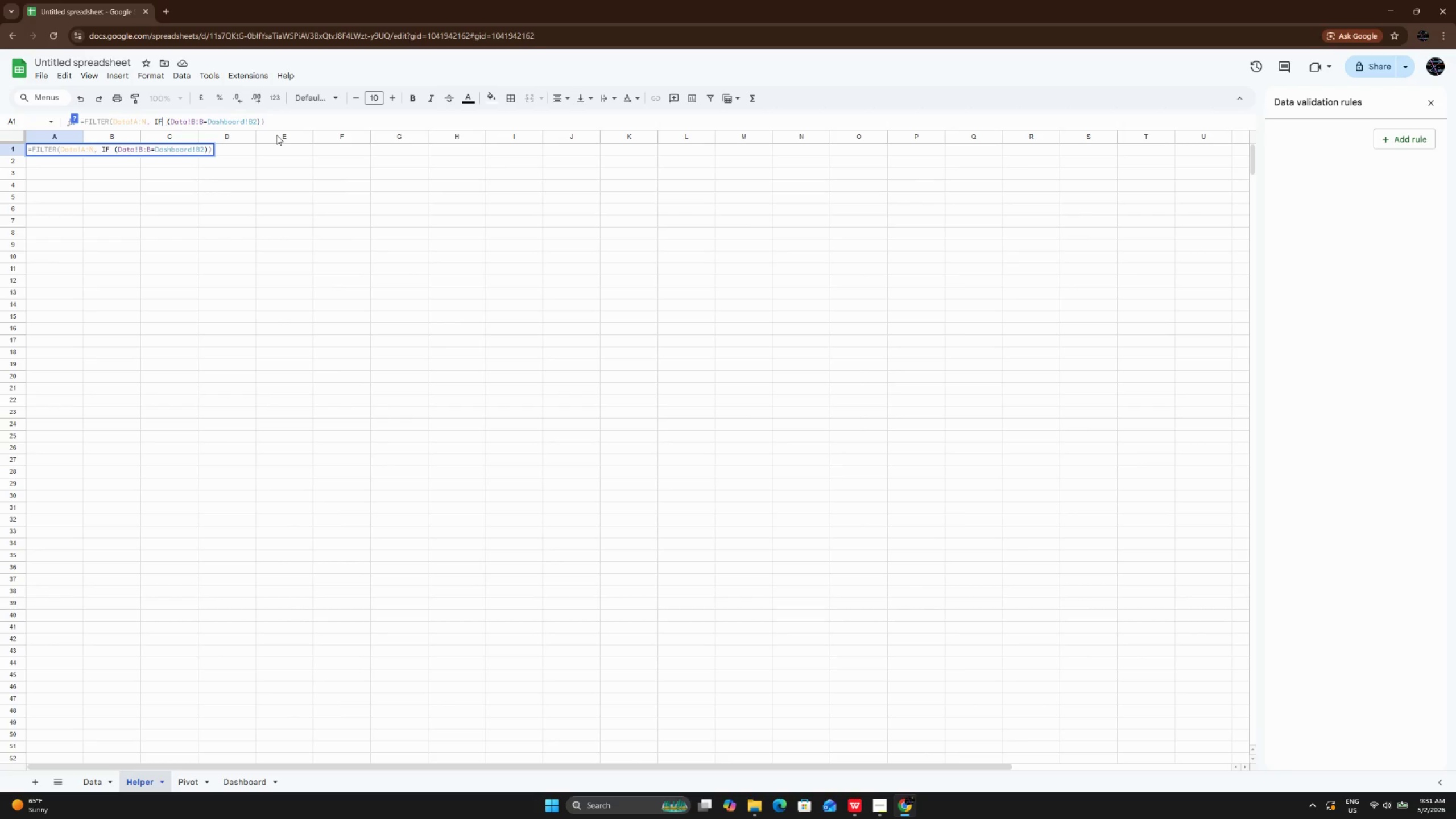 
key(ArrowLeft)
 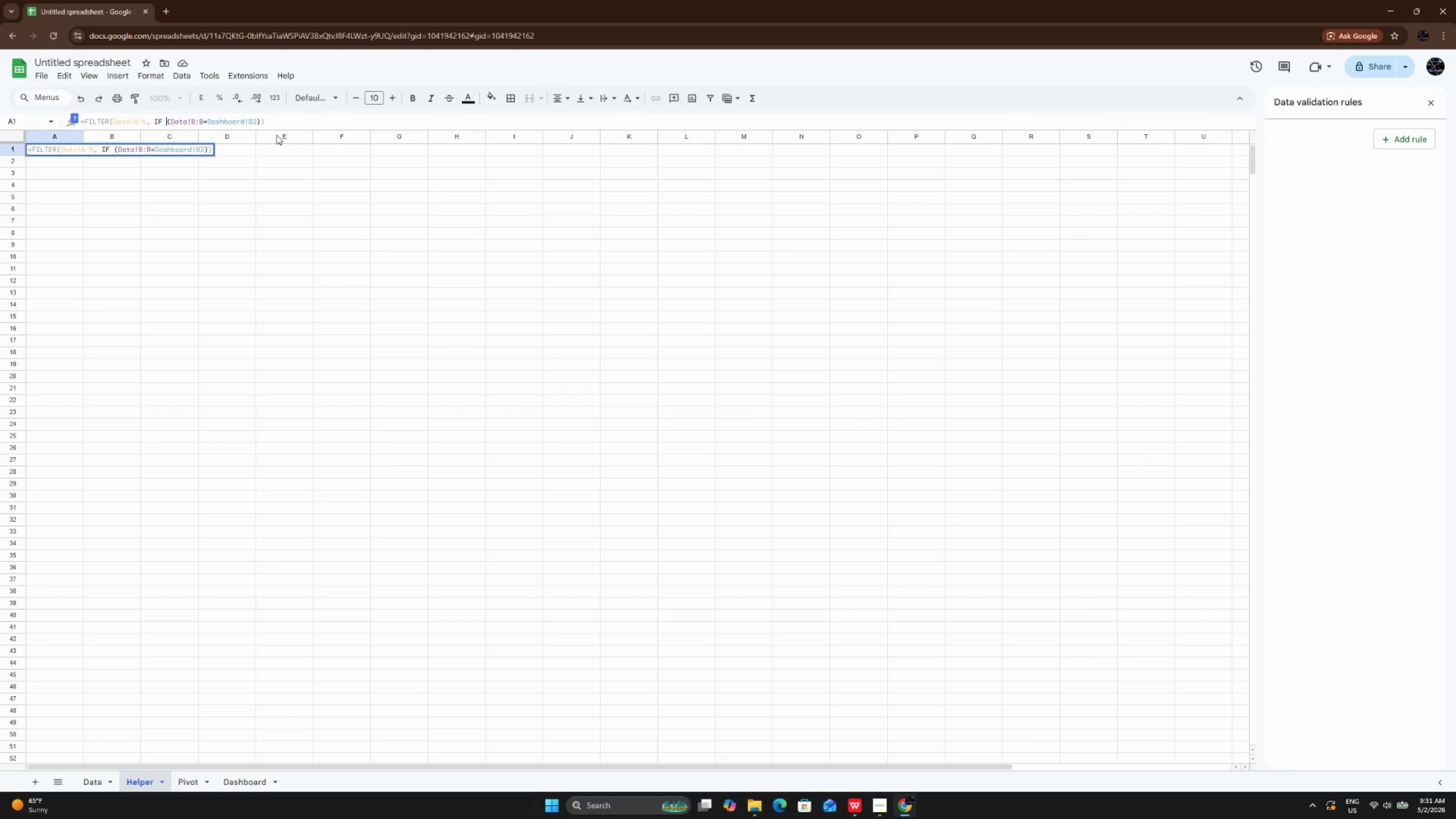 
key(ArrowRight)
 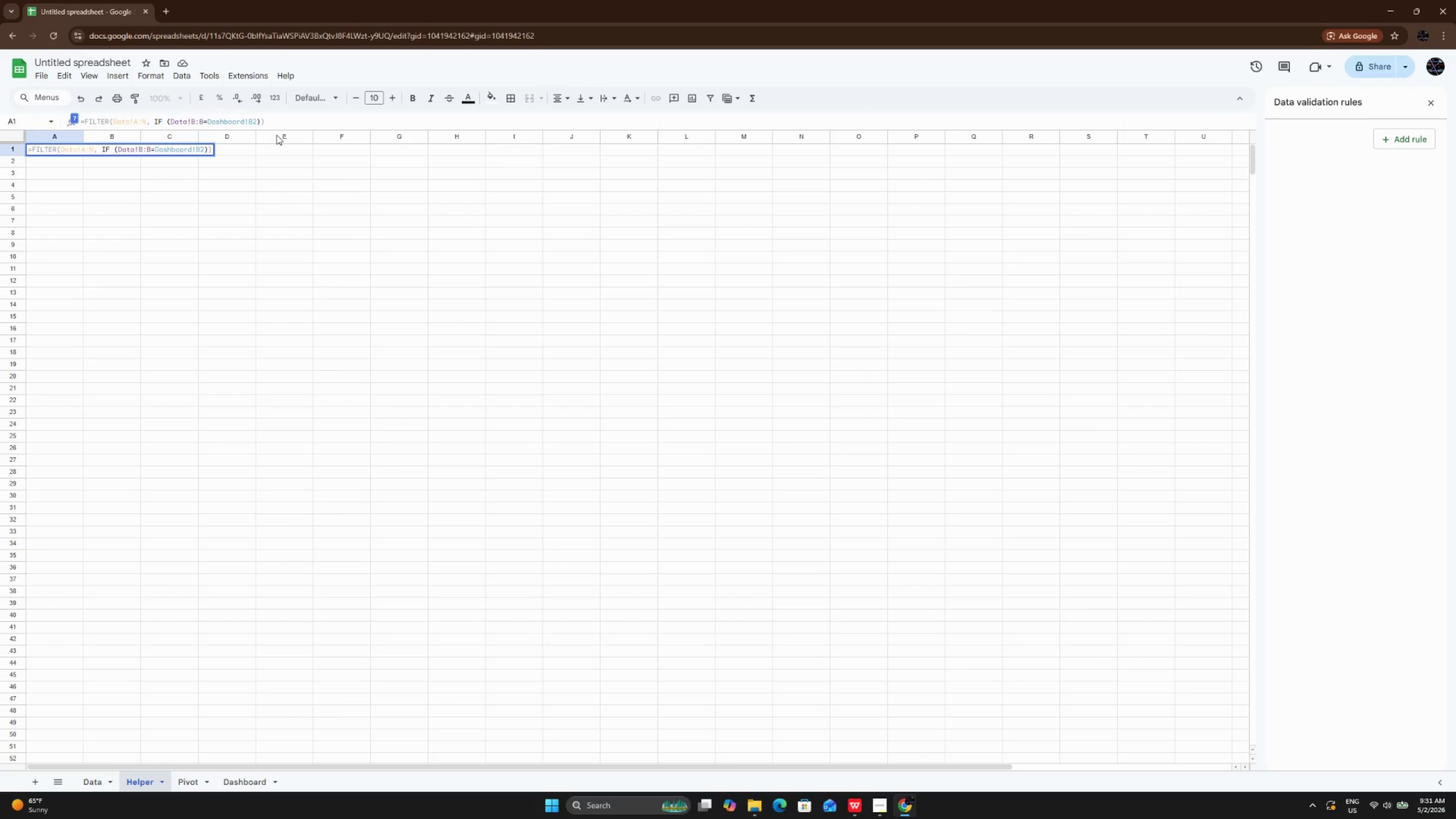 
key(Backspace)
 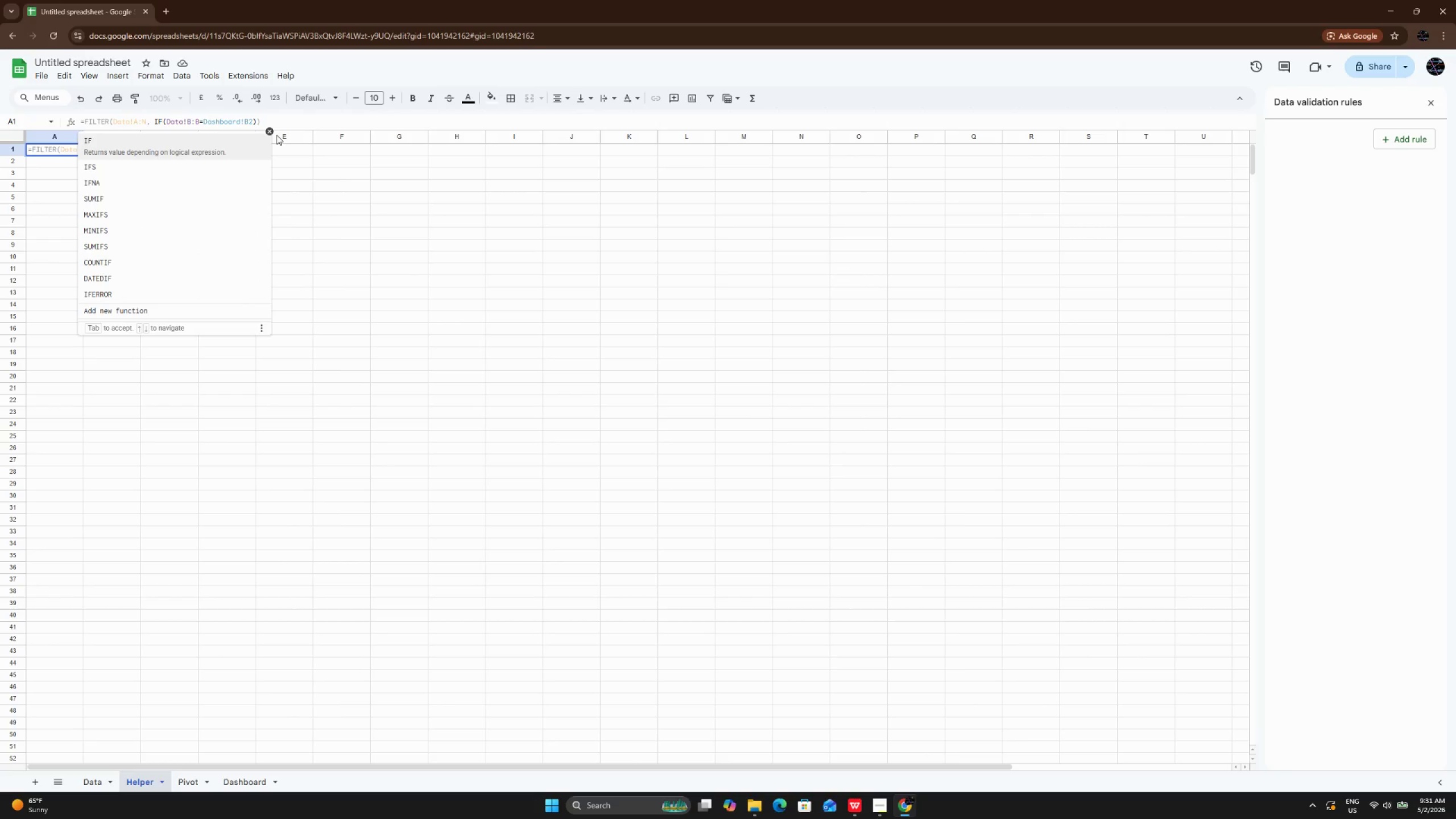 
key(Shift+9)
 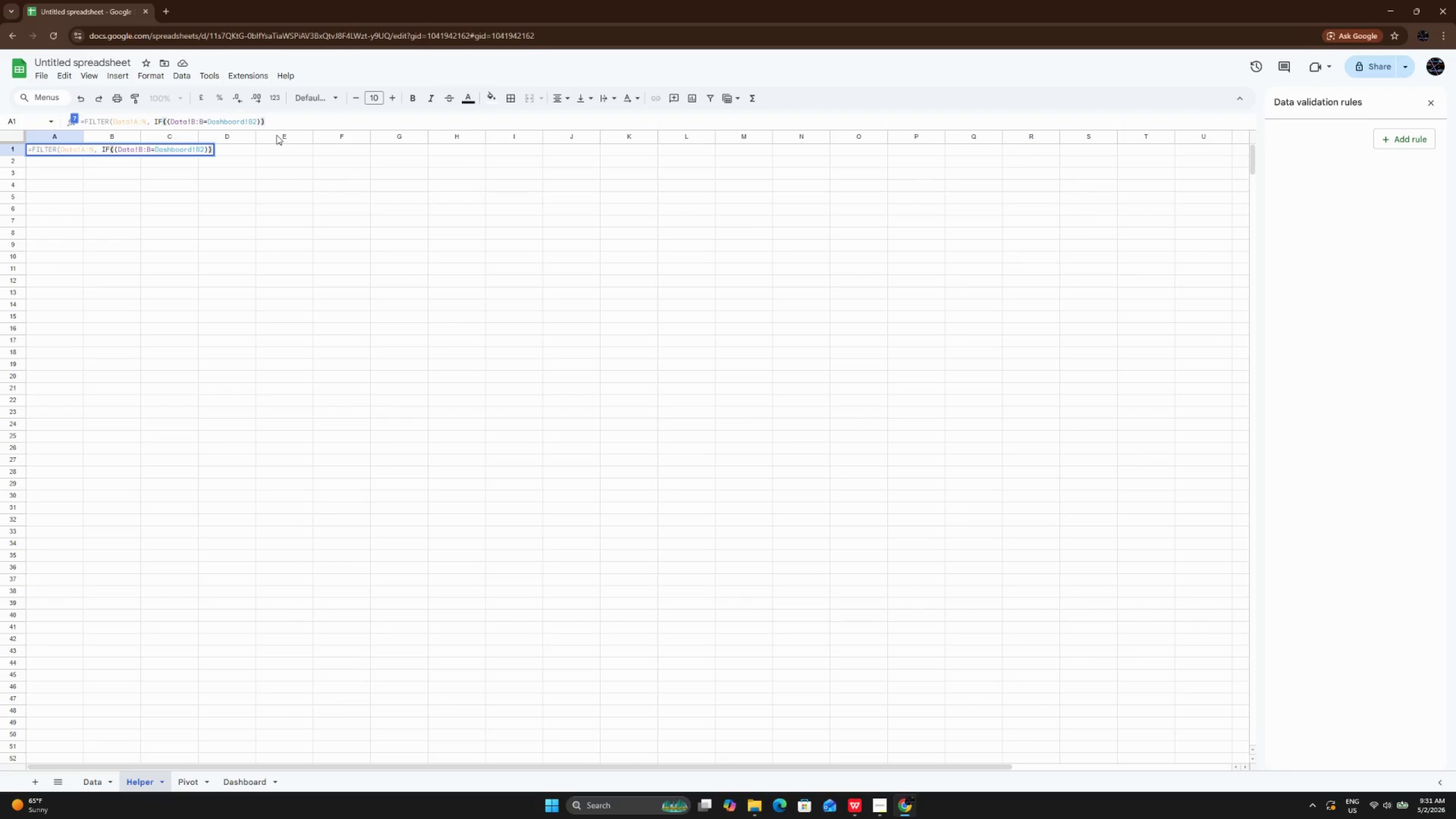 
hold_key(key=ArrowRight, duration=1.0)
 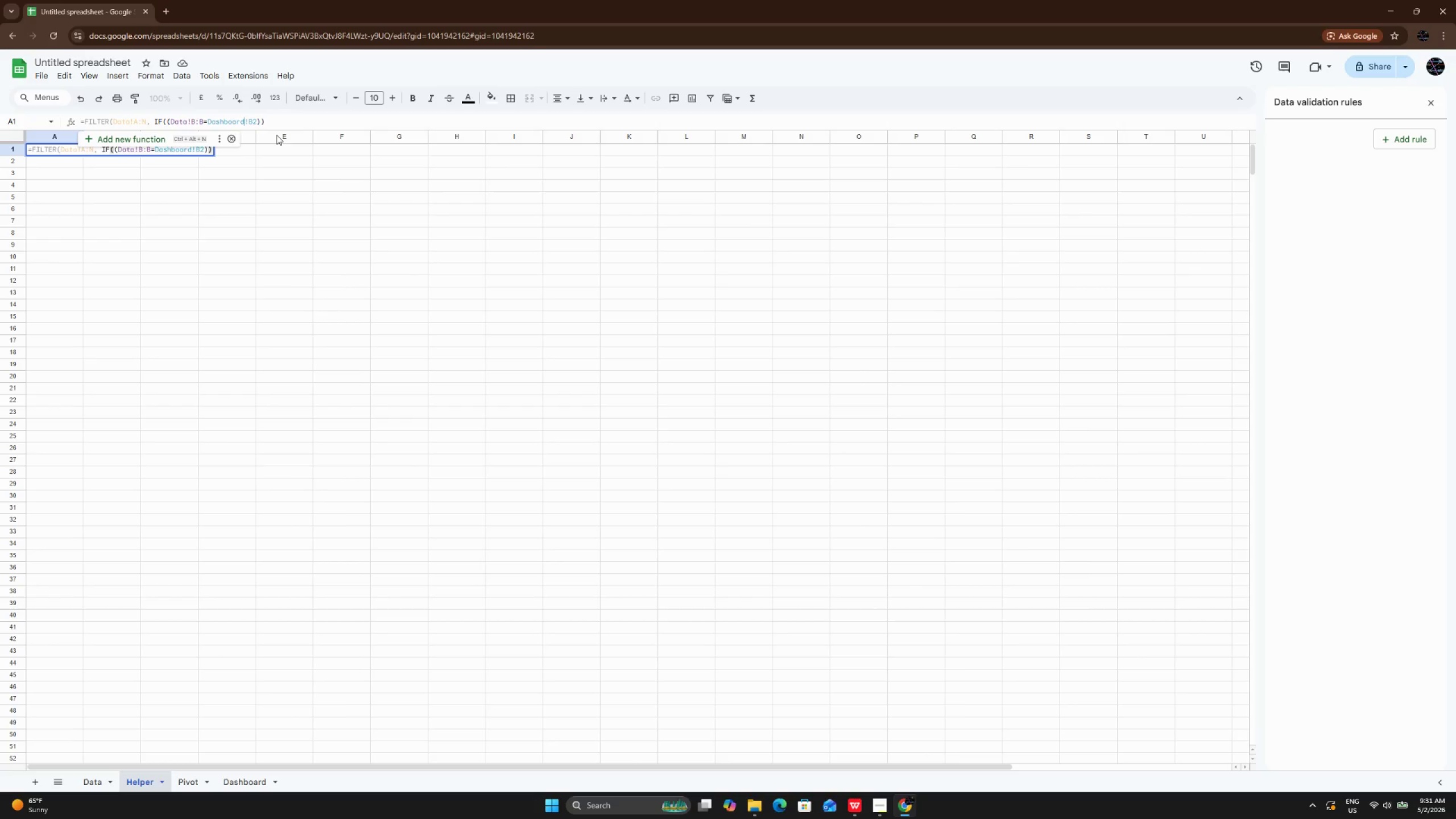 
hold_key(key=ArrowRight, duration=0.45)
 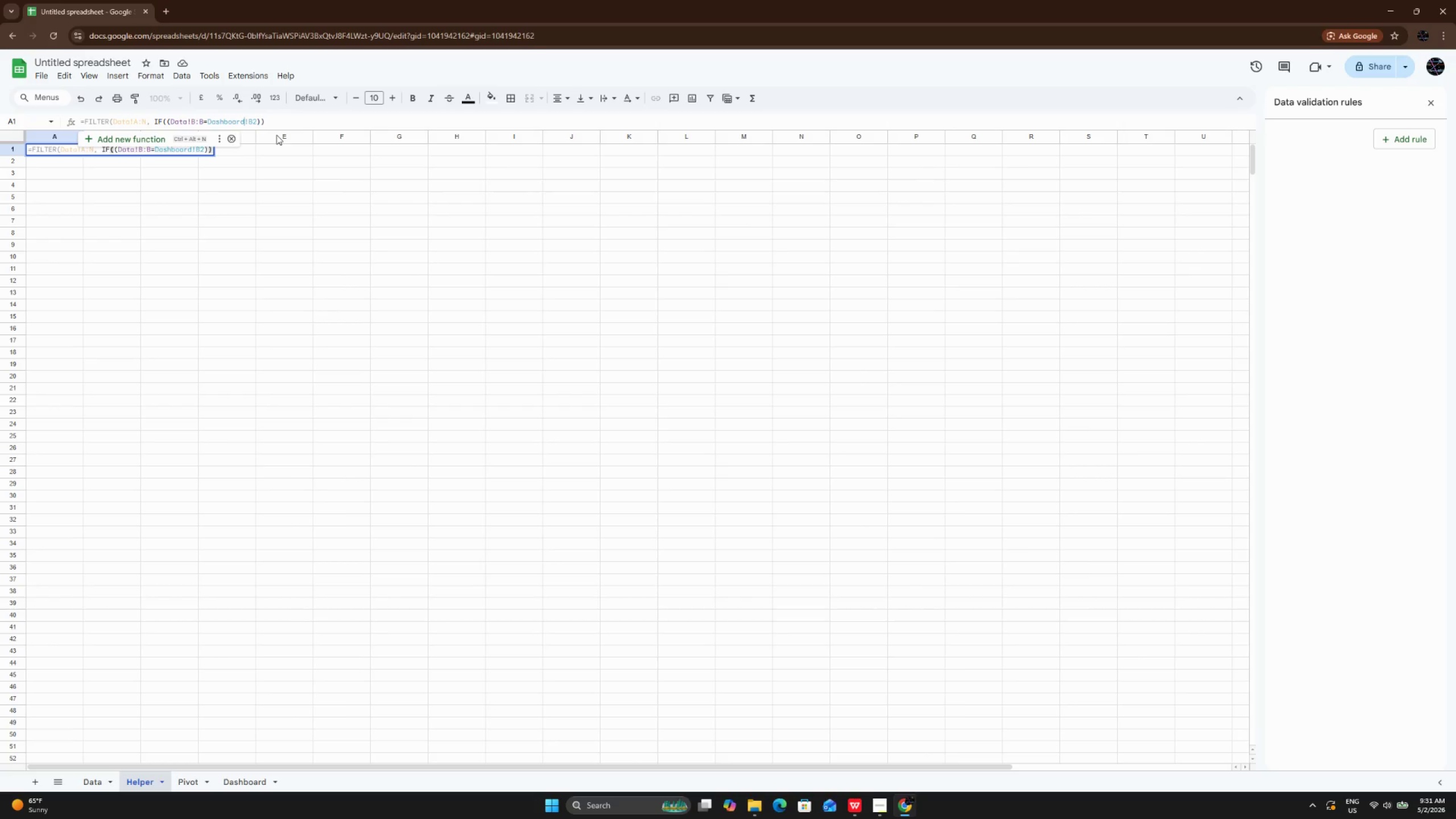 
key(ArrowRight)
 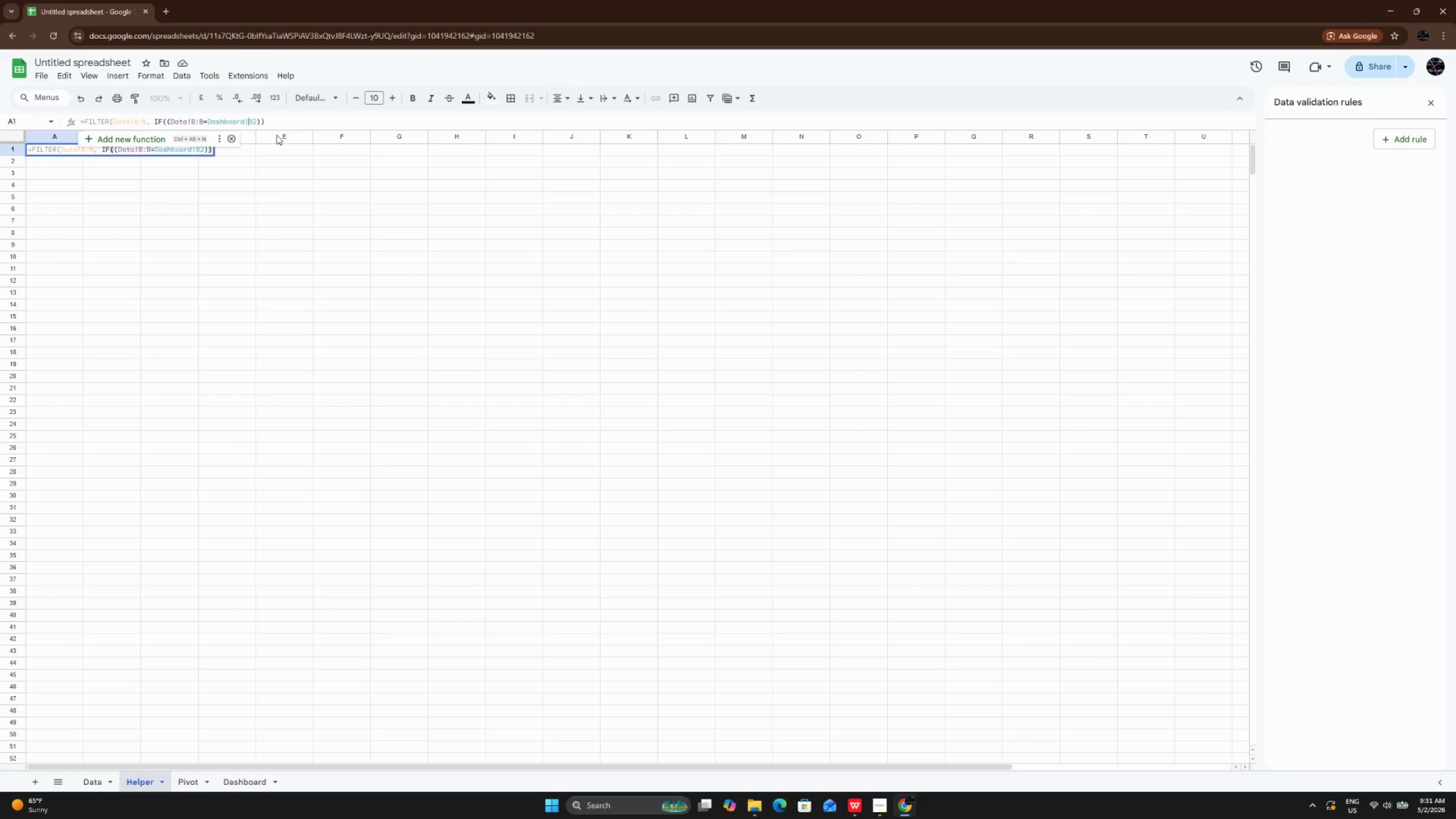 
key(ArrowRight)
 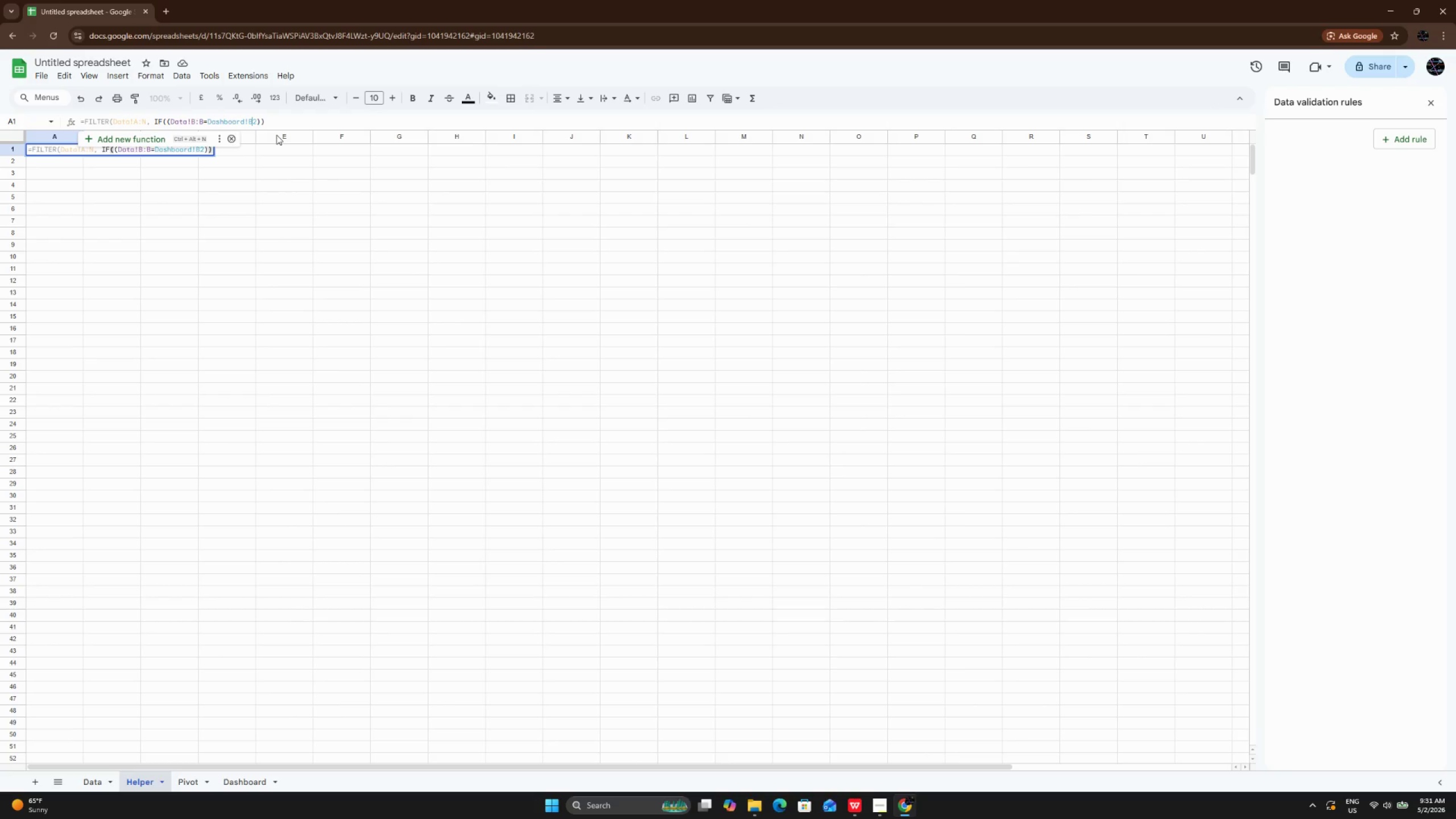 
key(ArrowRight)
 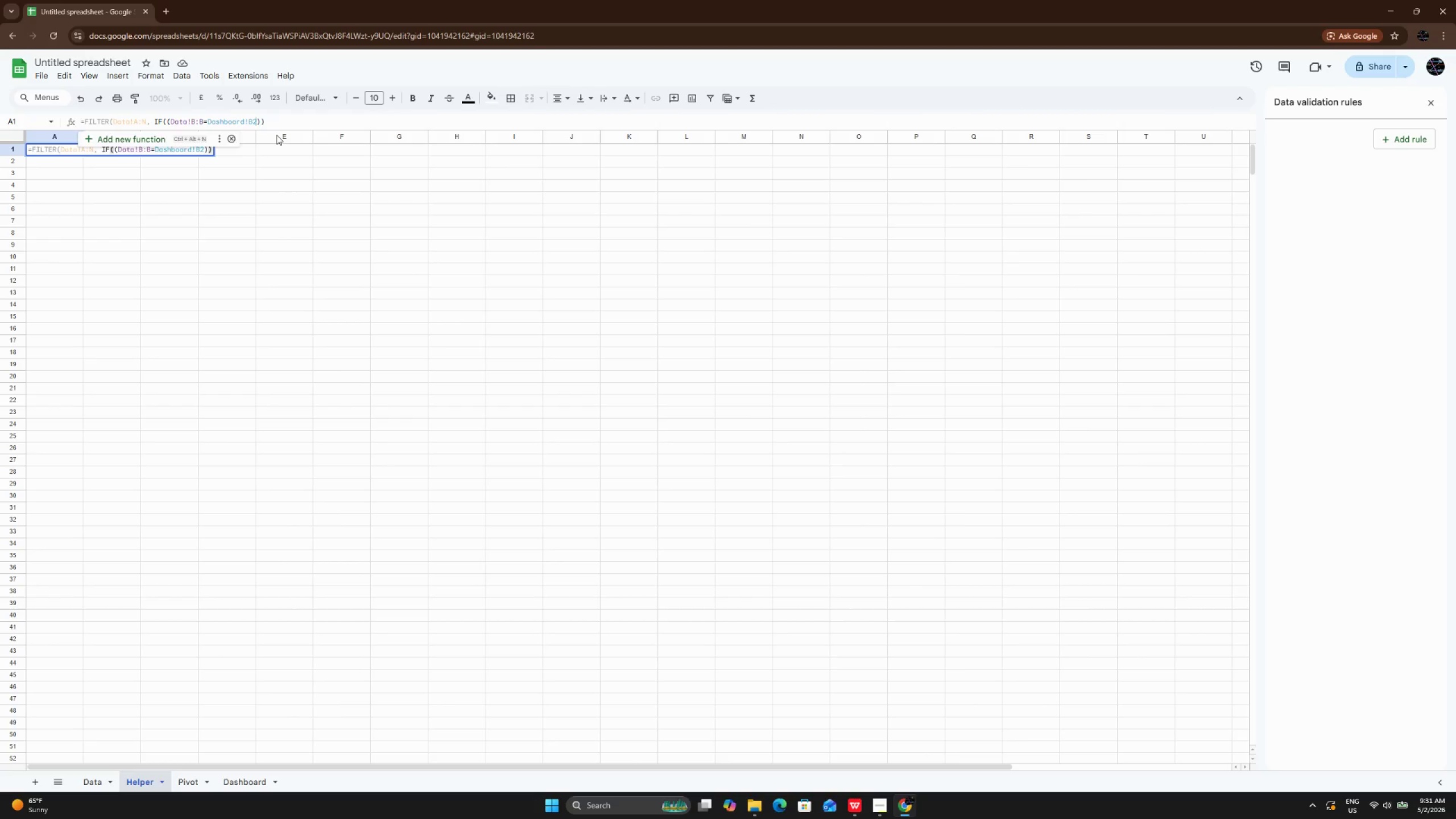 
key(ArrowRight)
 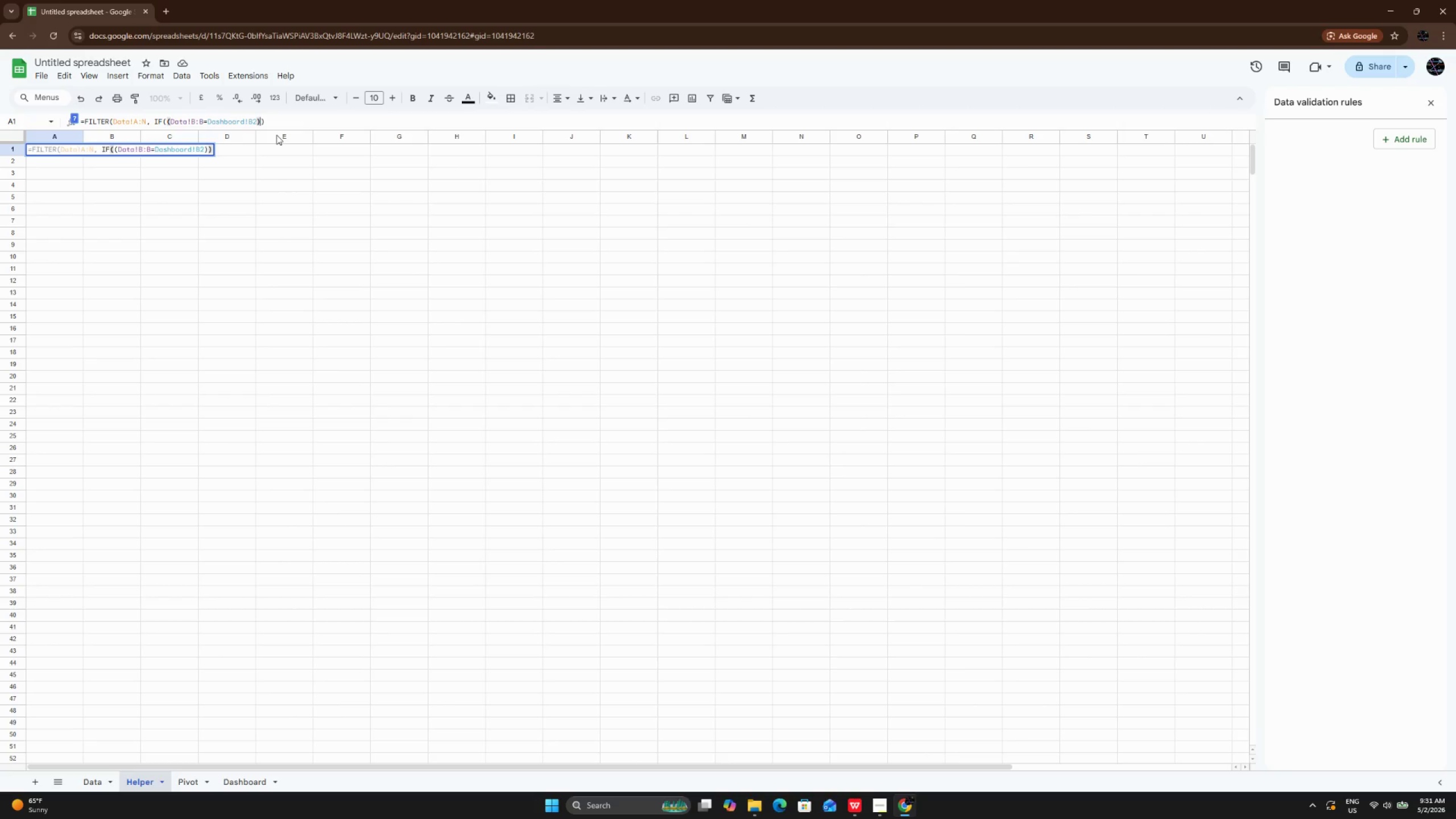 
key(ArrowRight)
 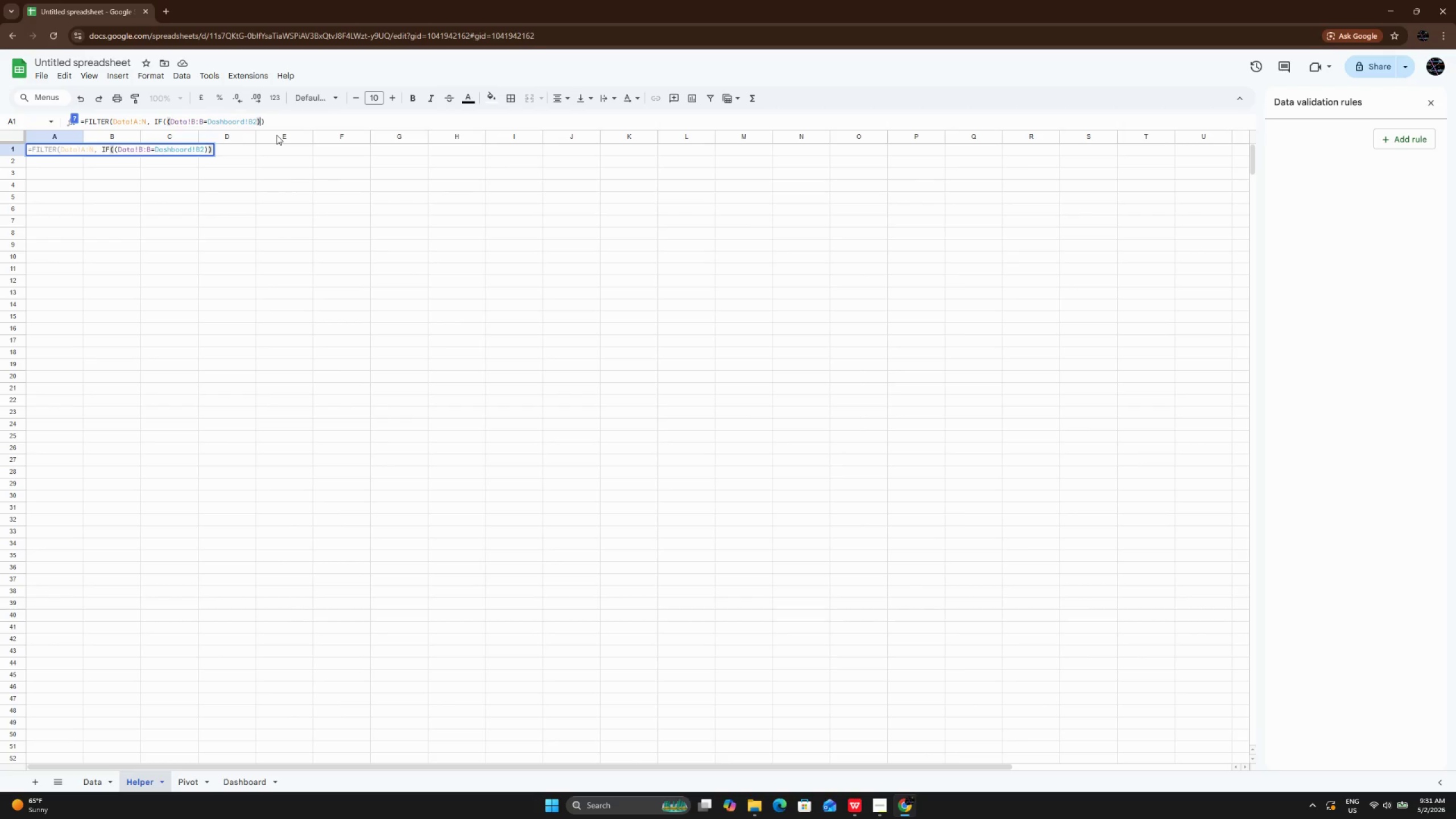 
key(Space)
 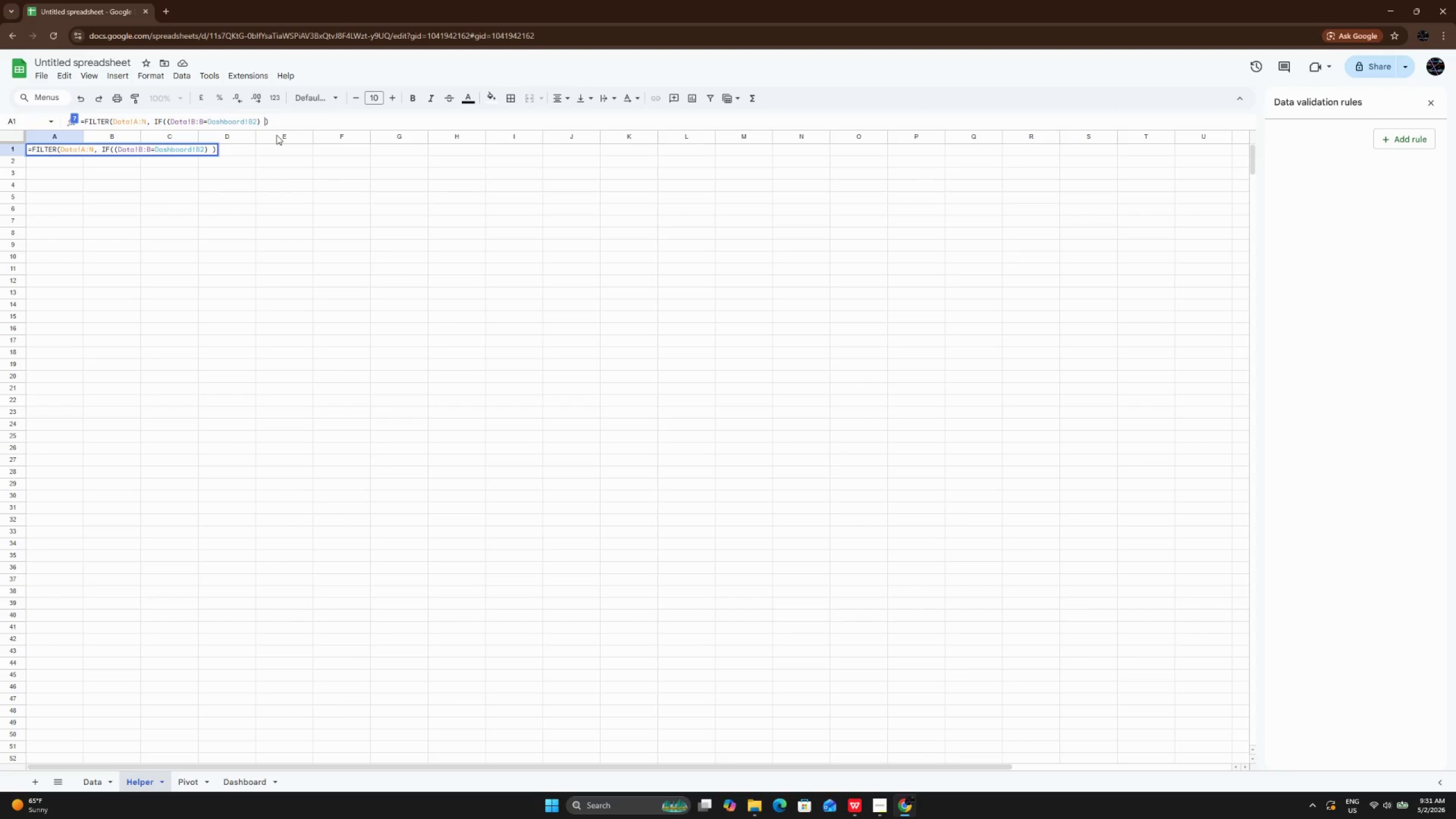 
hold_key(key=ShiftRight, duration=0.31)
 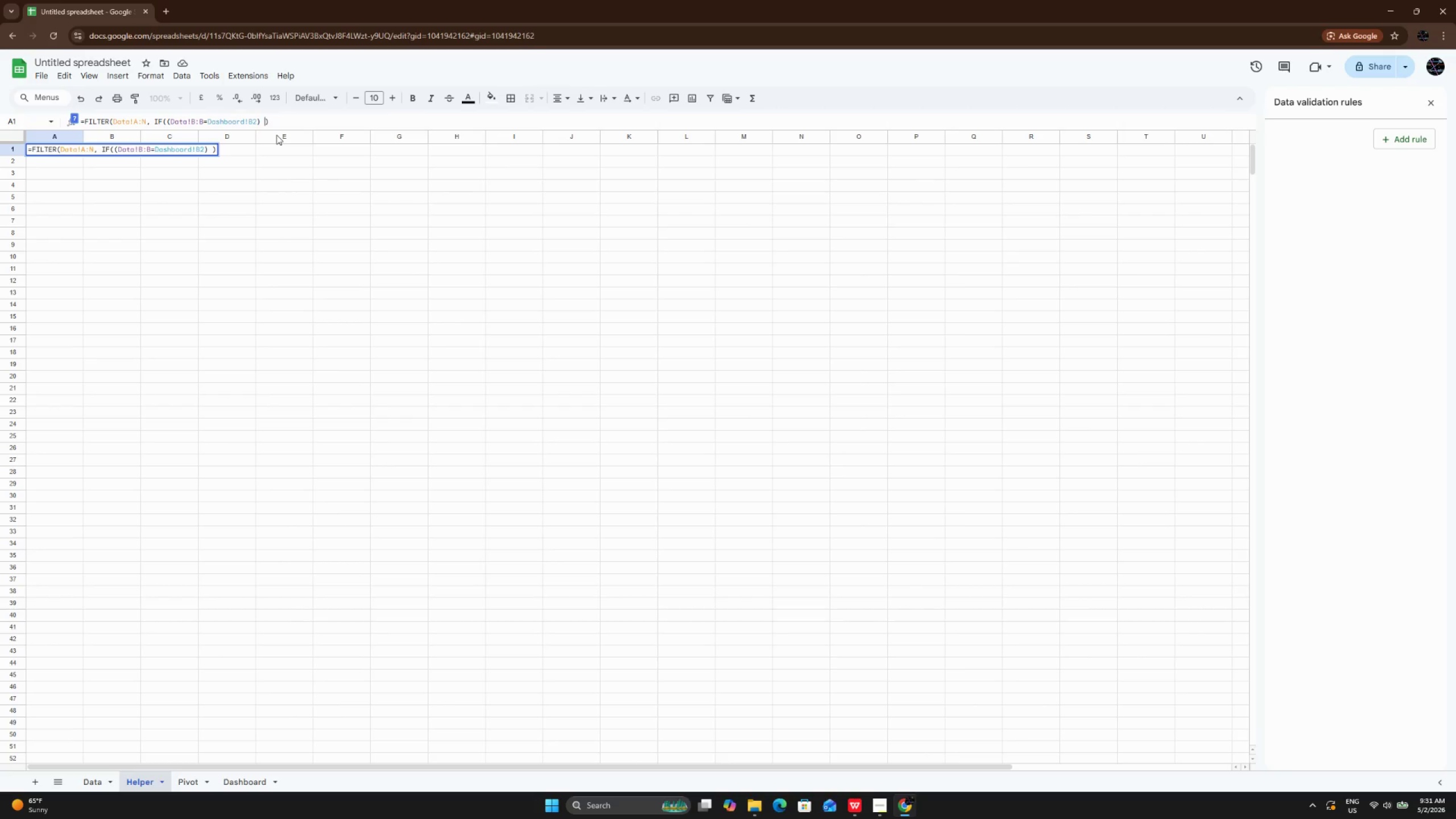 
key(Shift+Equal)
 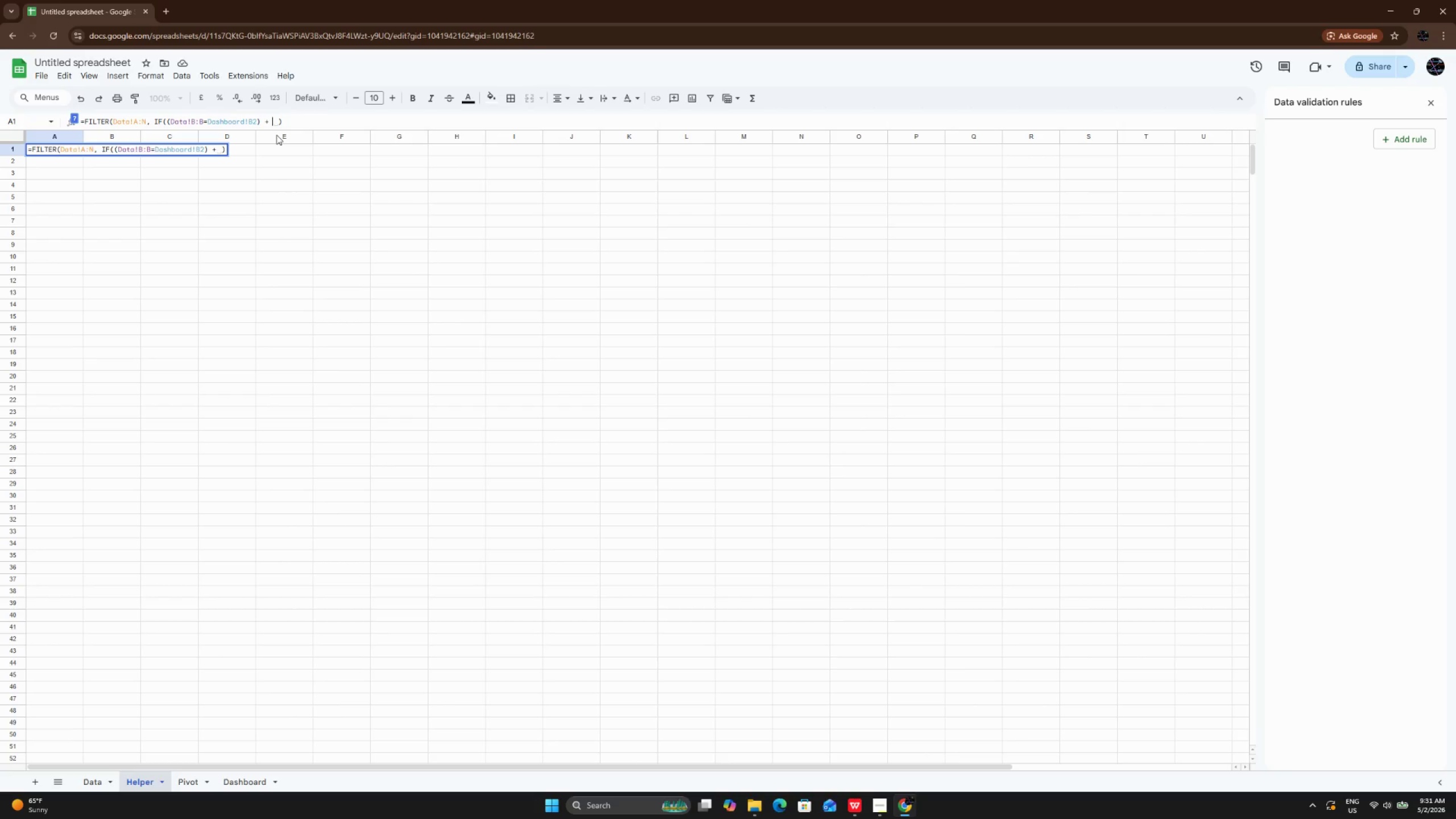 
key(Space)
 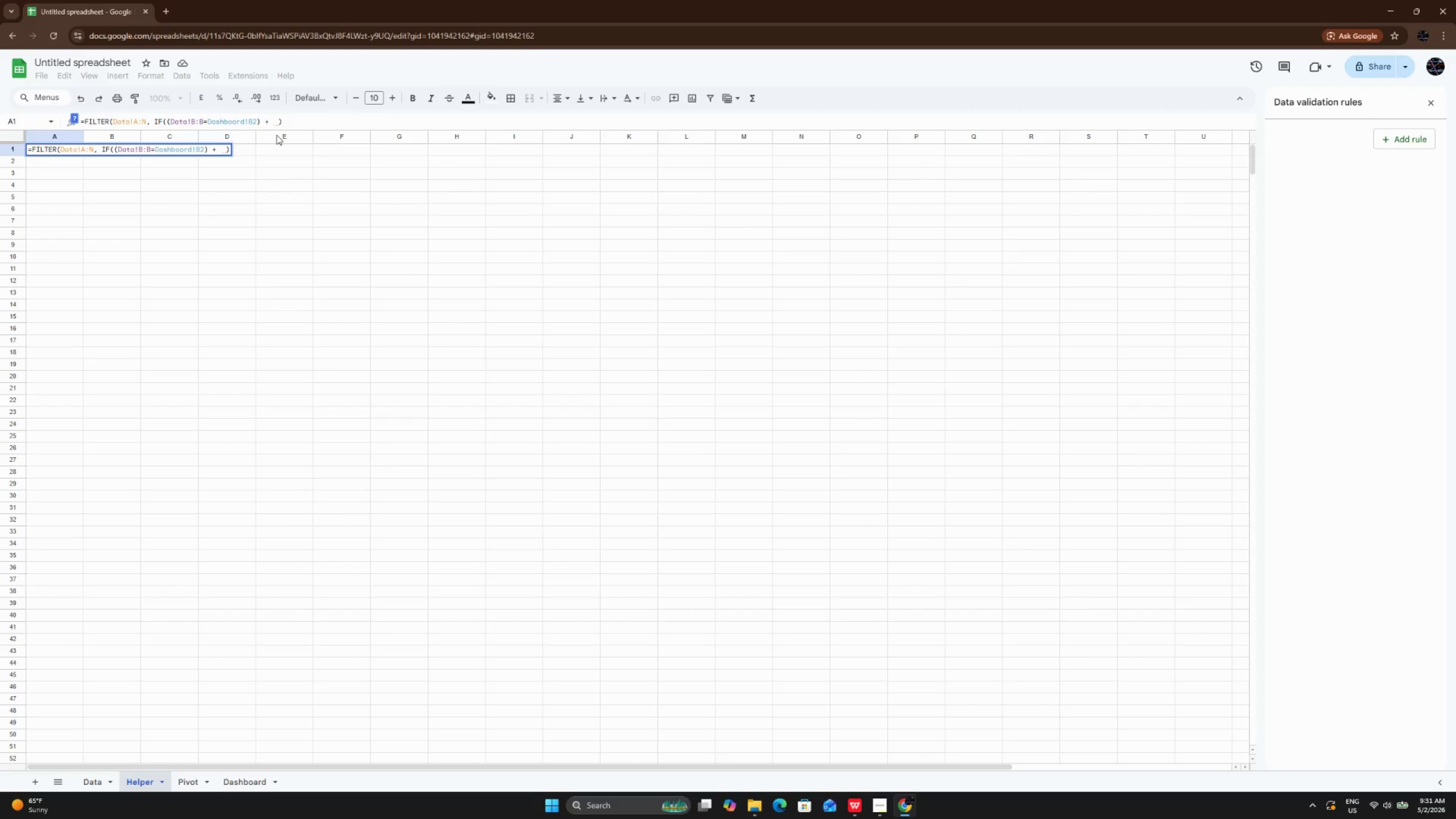 
type((Dashboard)
 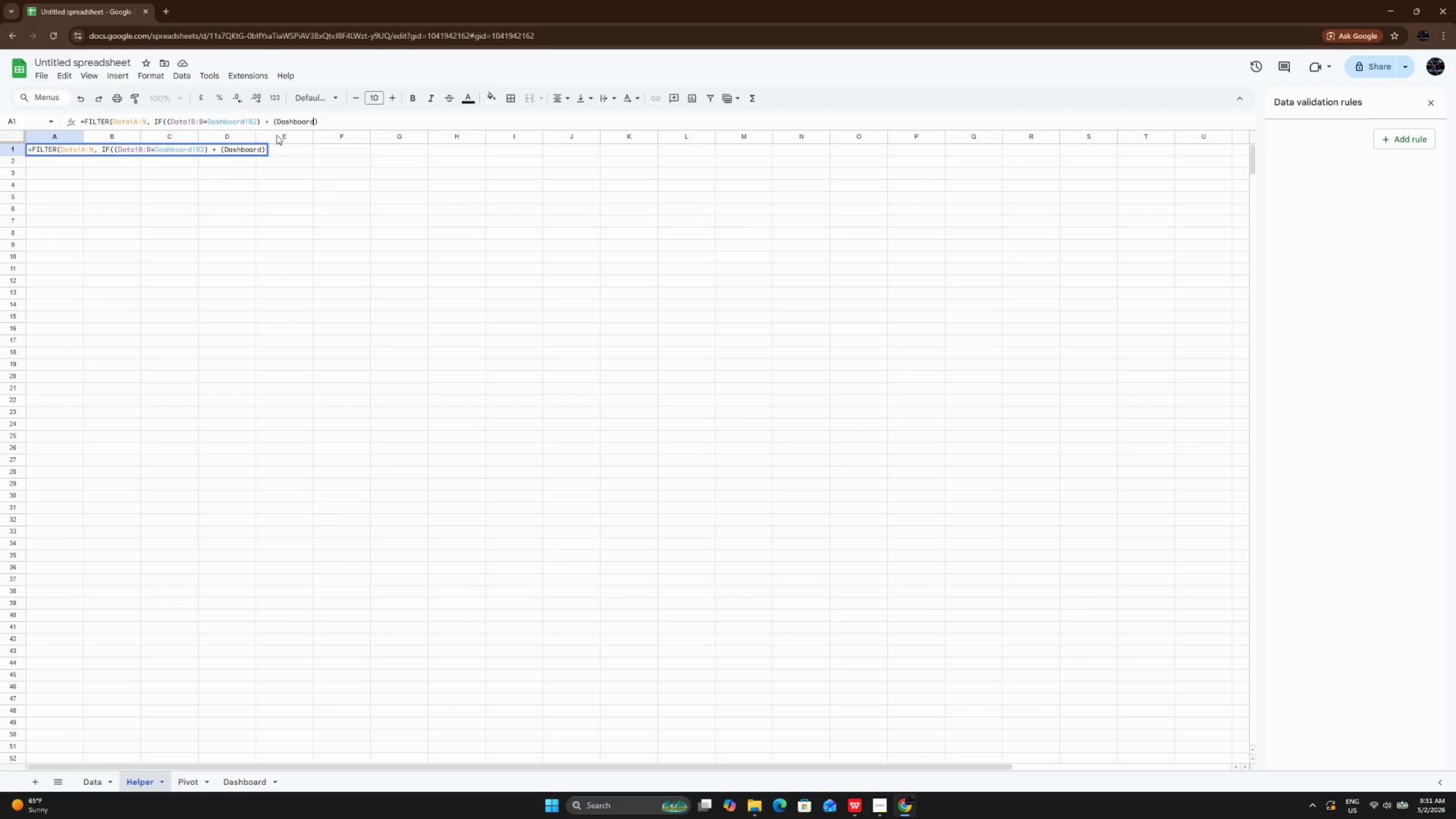 
type(!B2)
 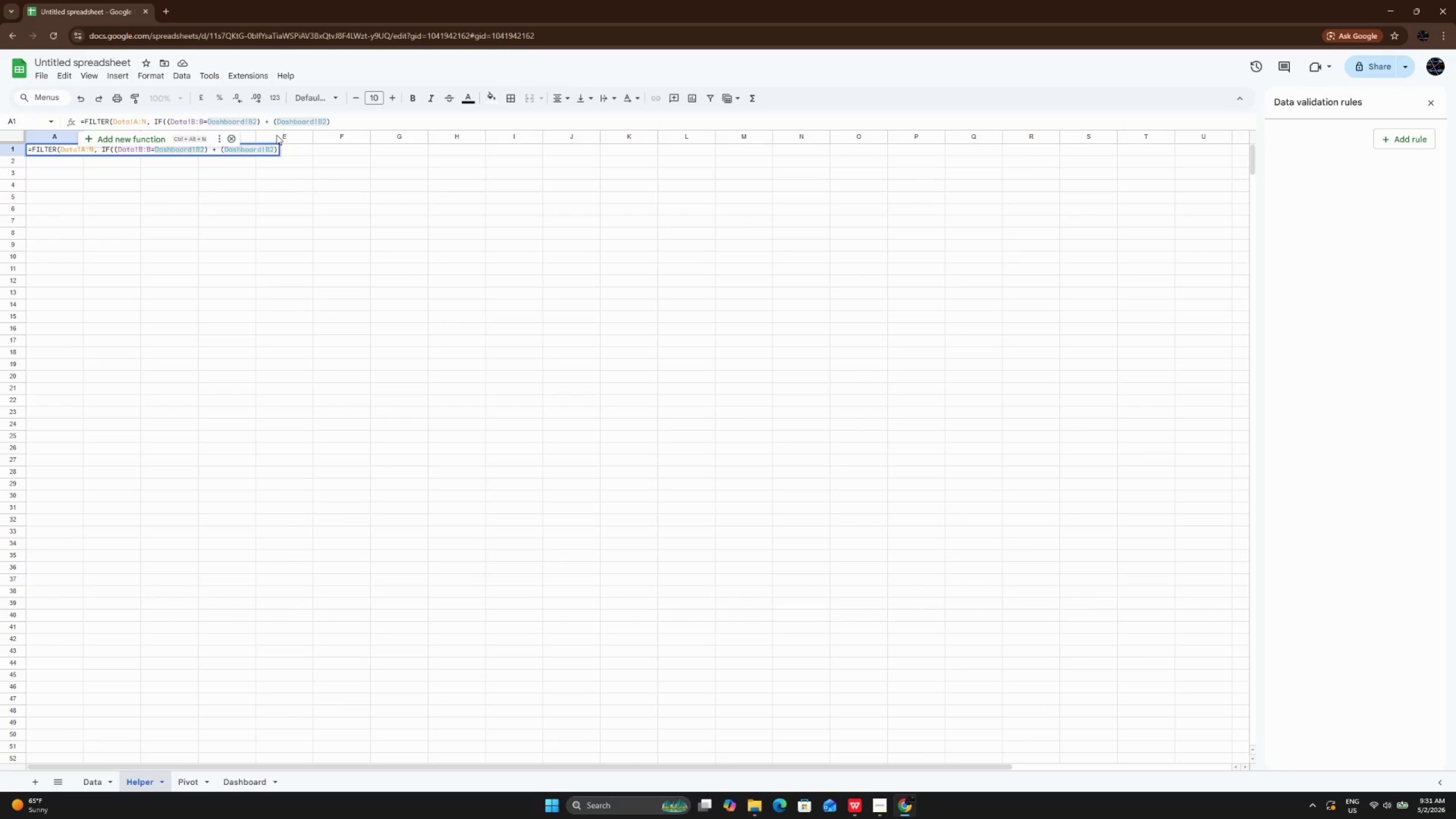 
key(Equal)
 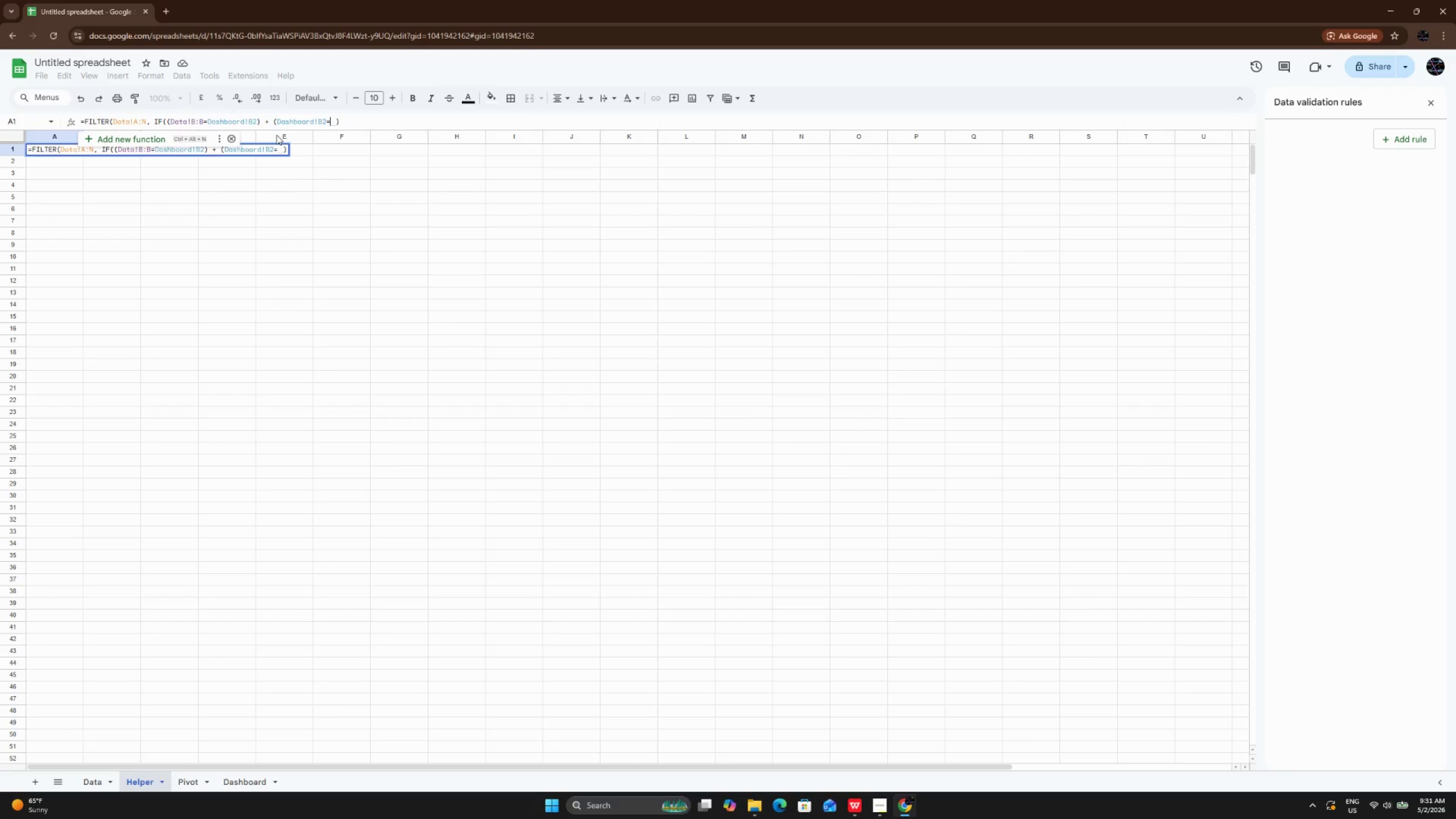 
key(Shift+Quote)
 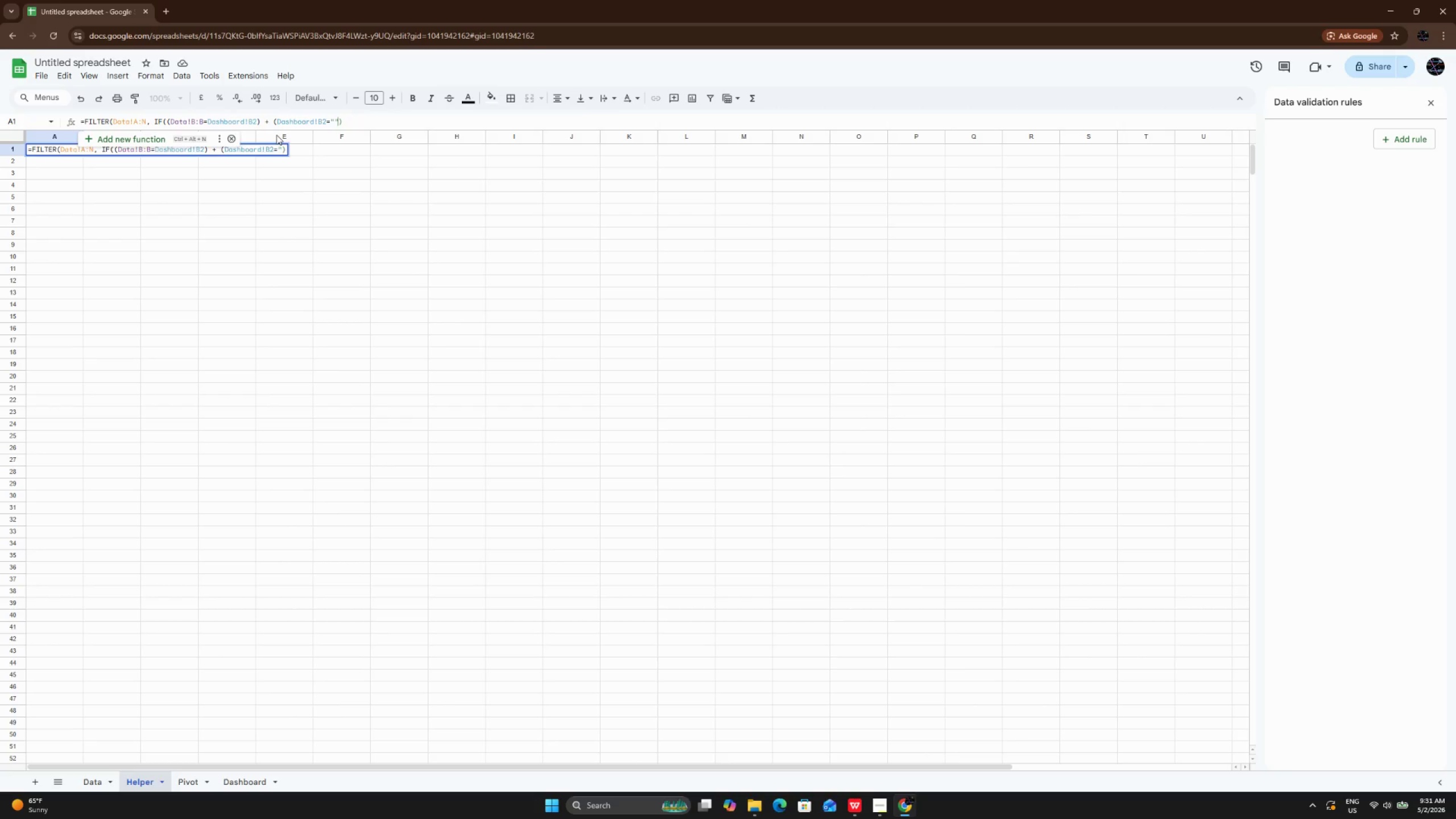 
key(Shift+Quote)
 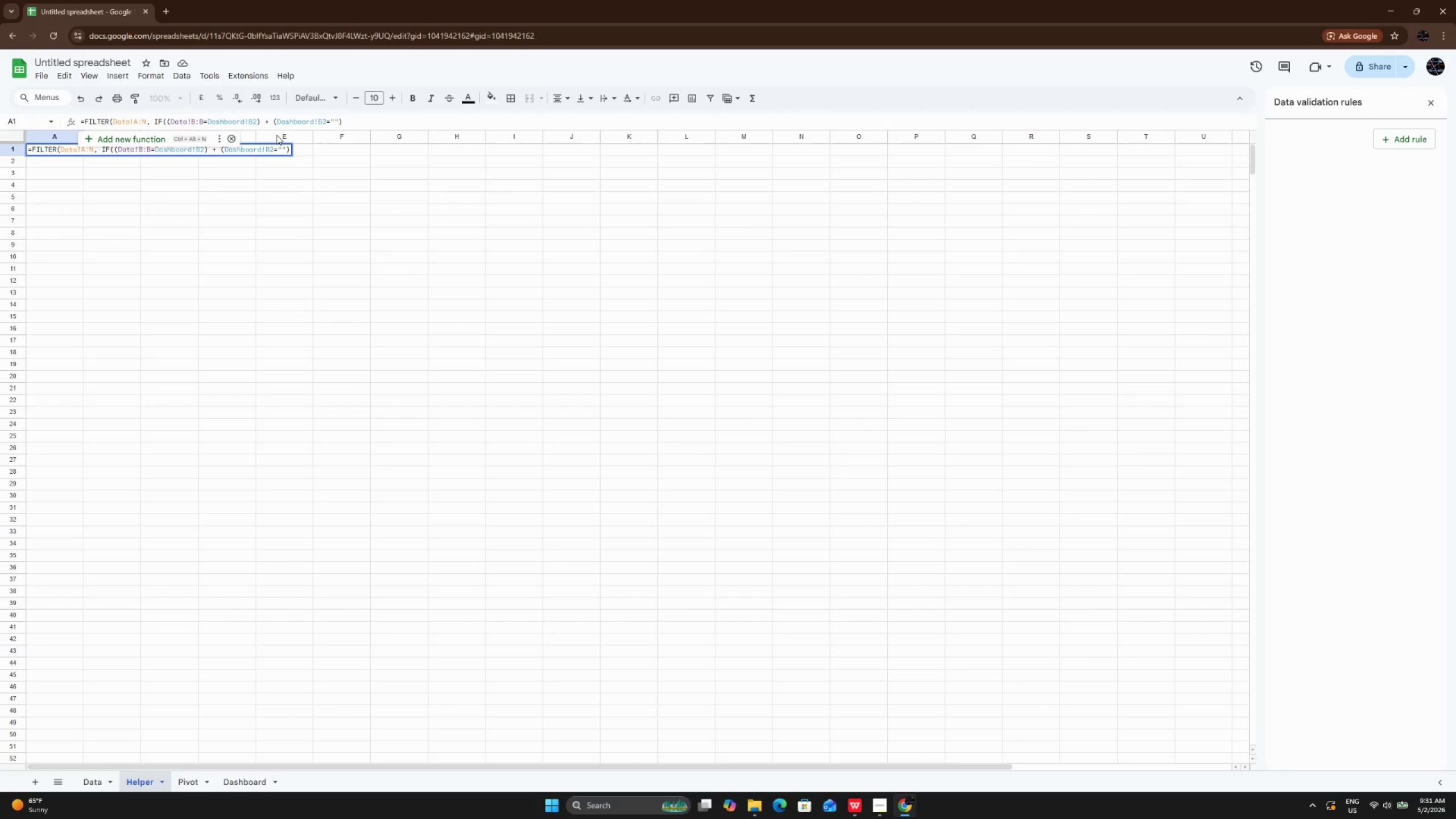 
key(ArrowLeft)
 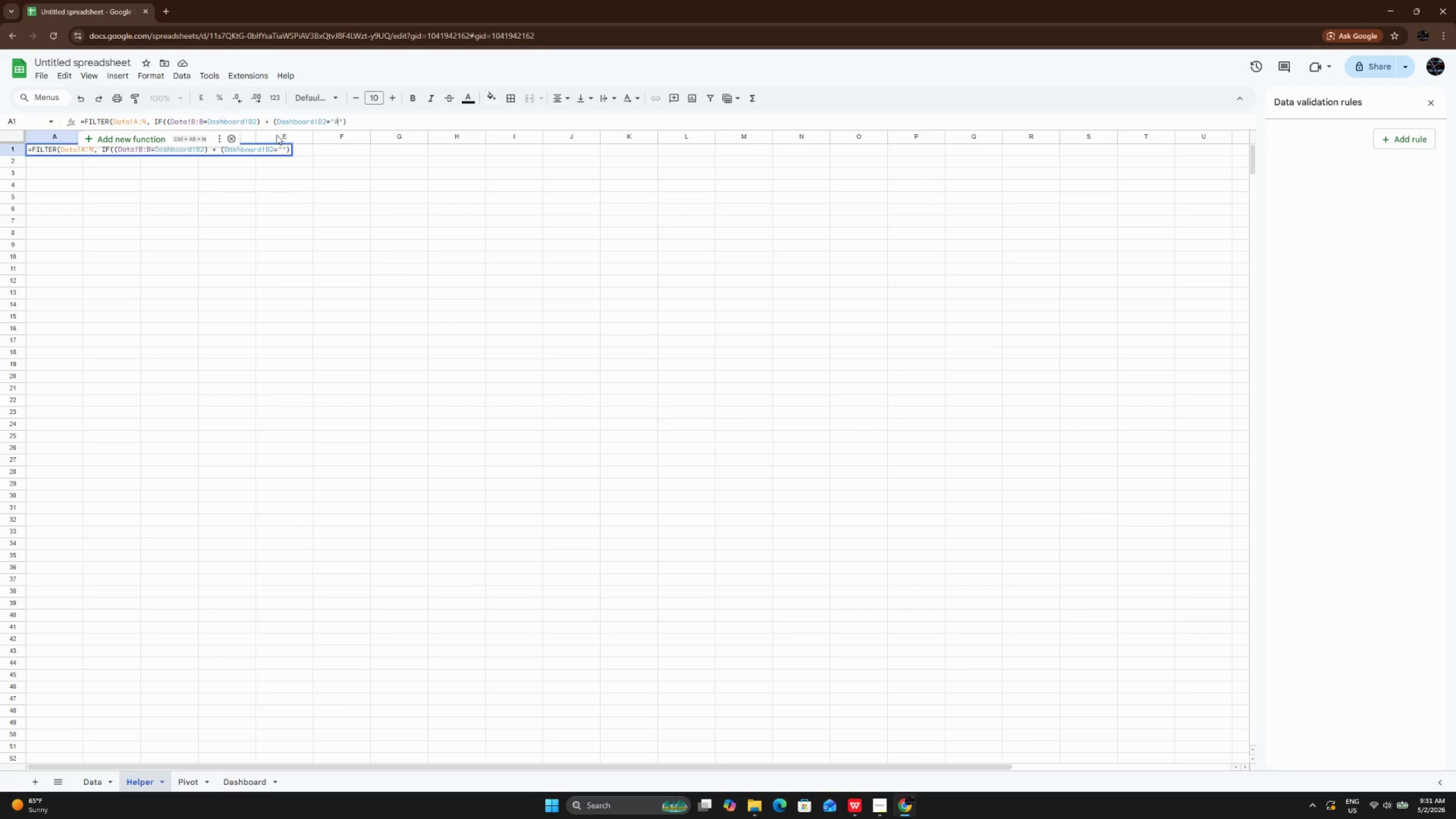 
type(All)
 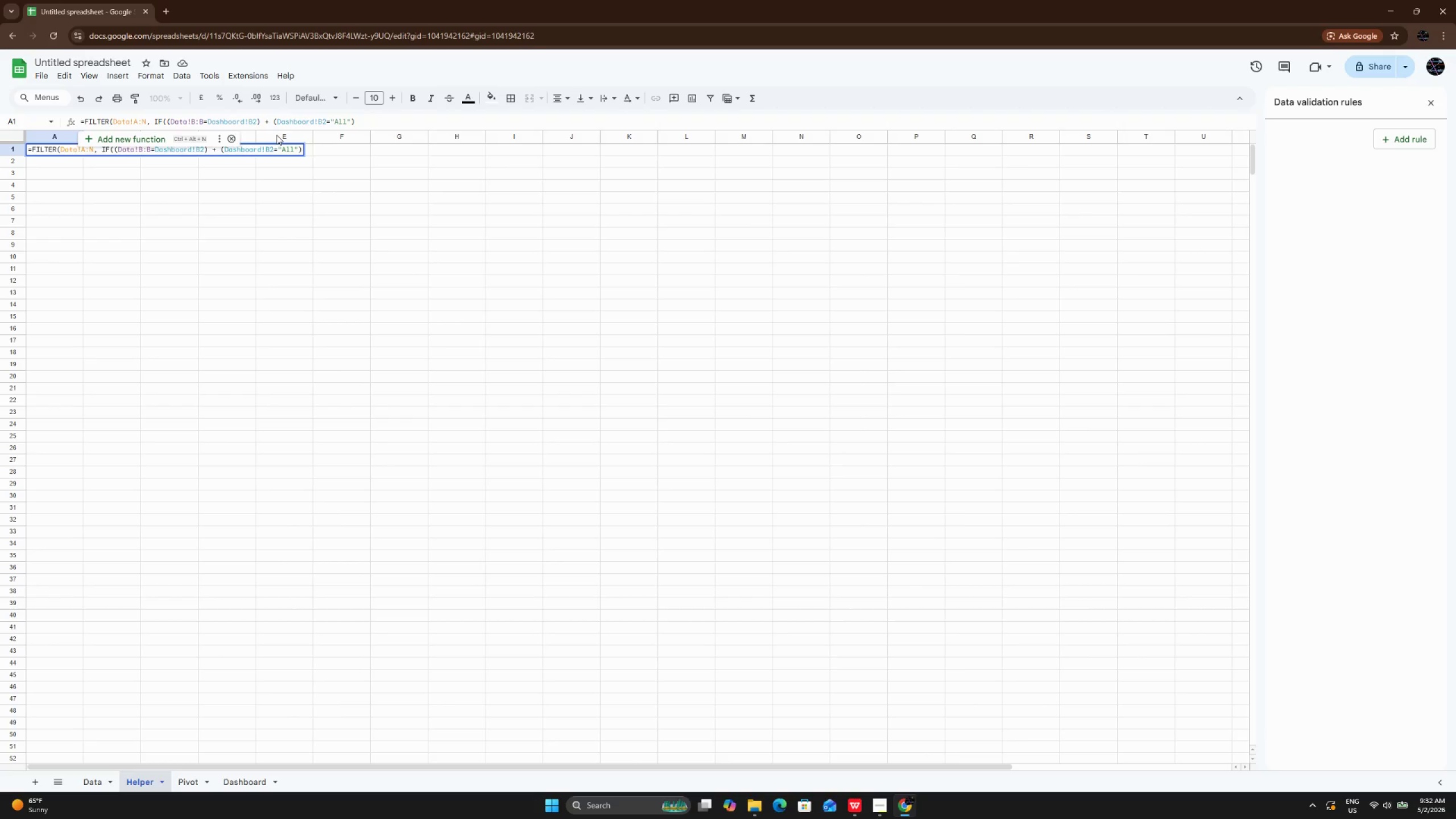 
key(ArrowRight)
 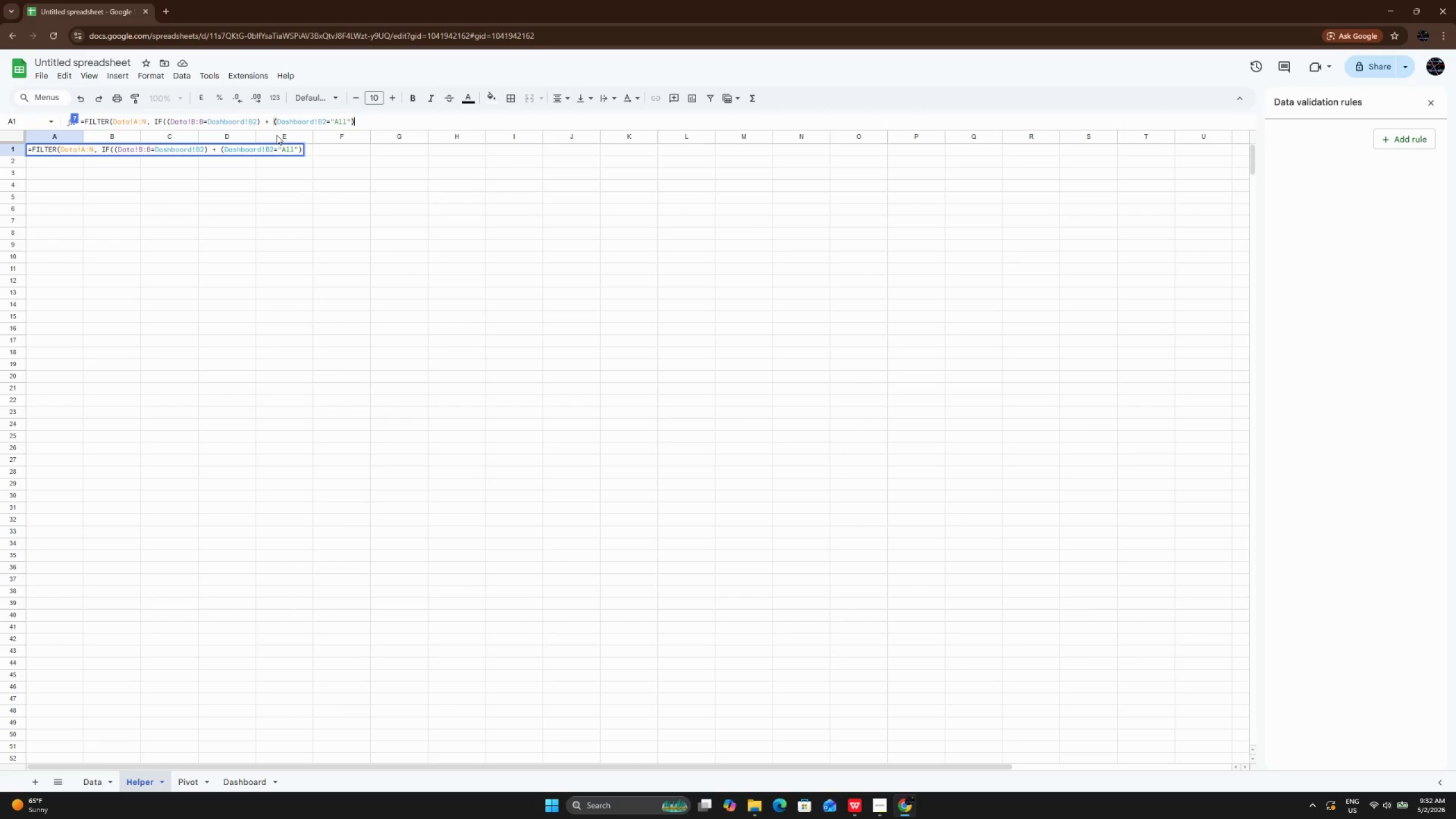 
key(ArrowRight)
 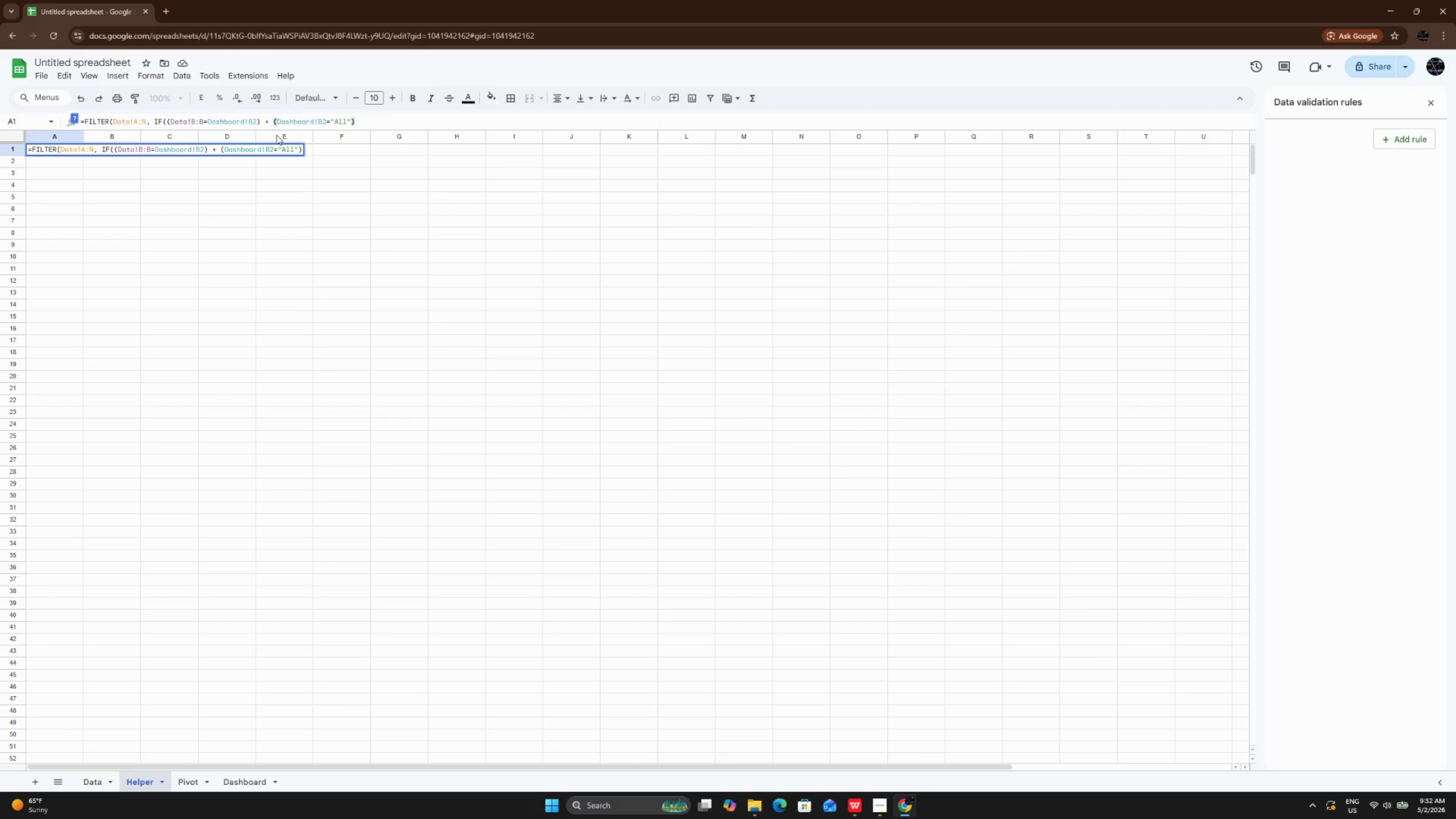 
key(Enter)
 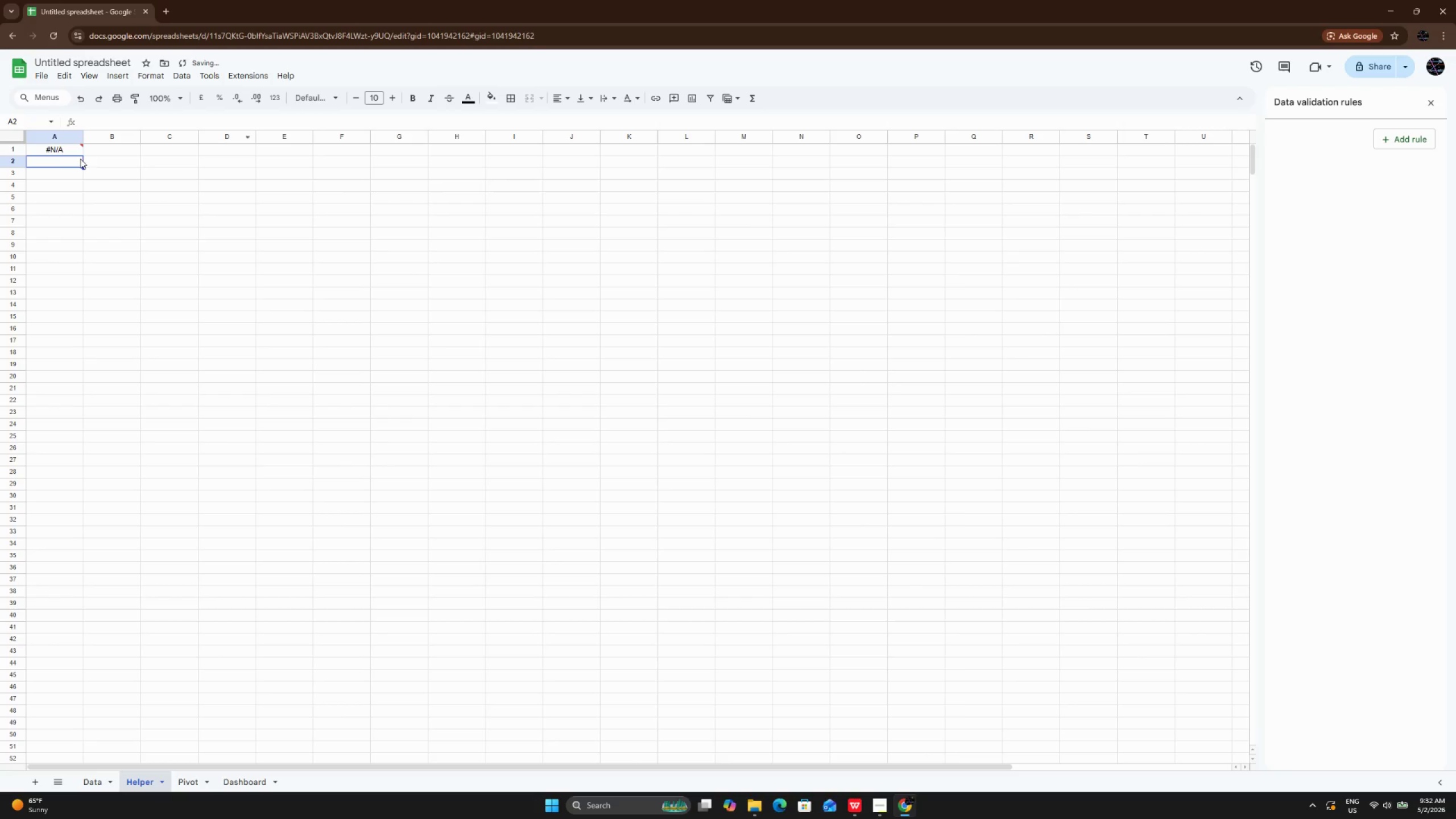 
left_click([68, 144])
 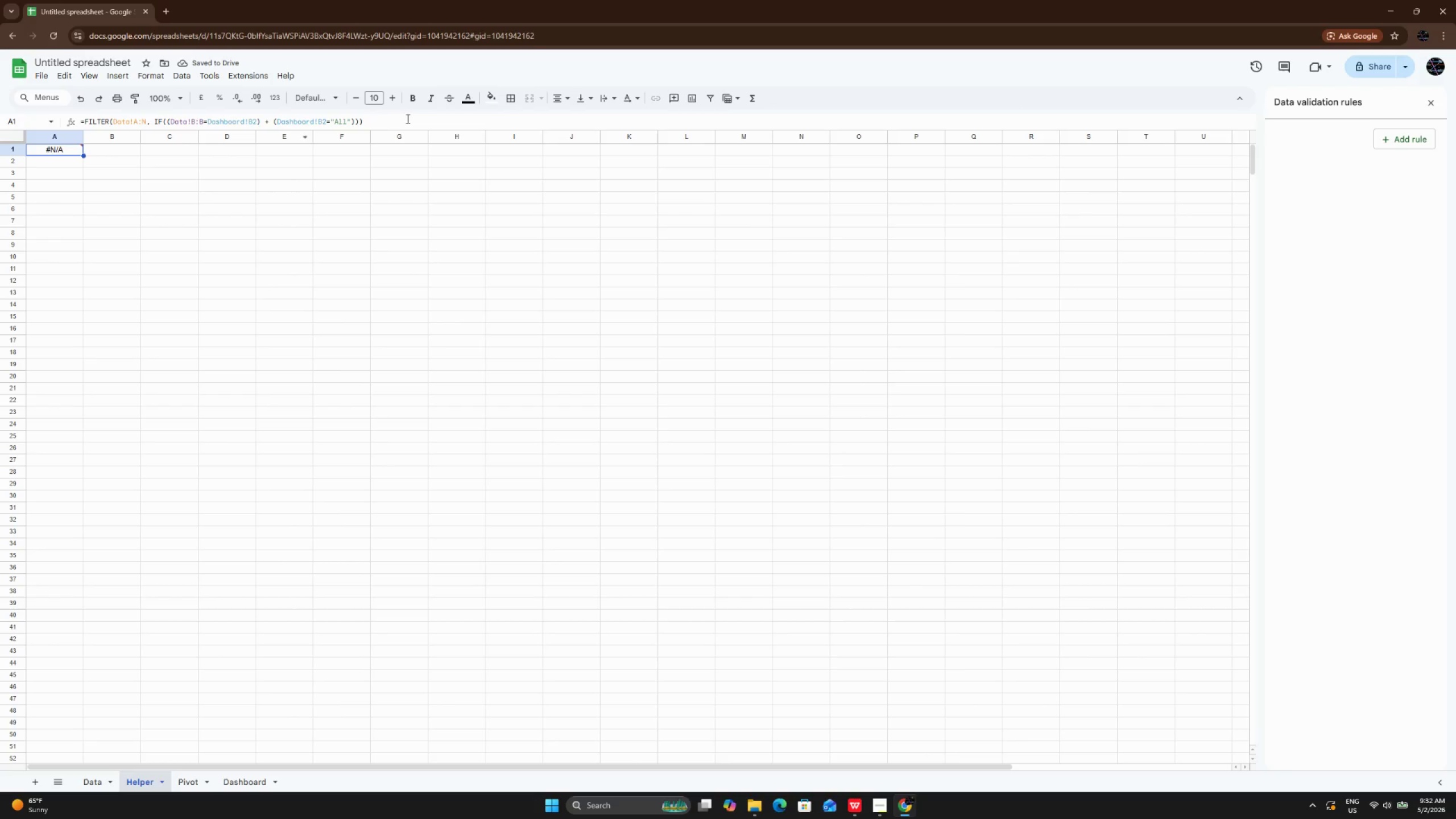 
left_click([394, 124])
 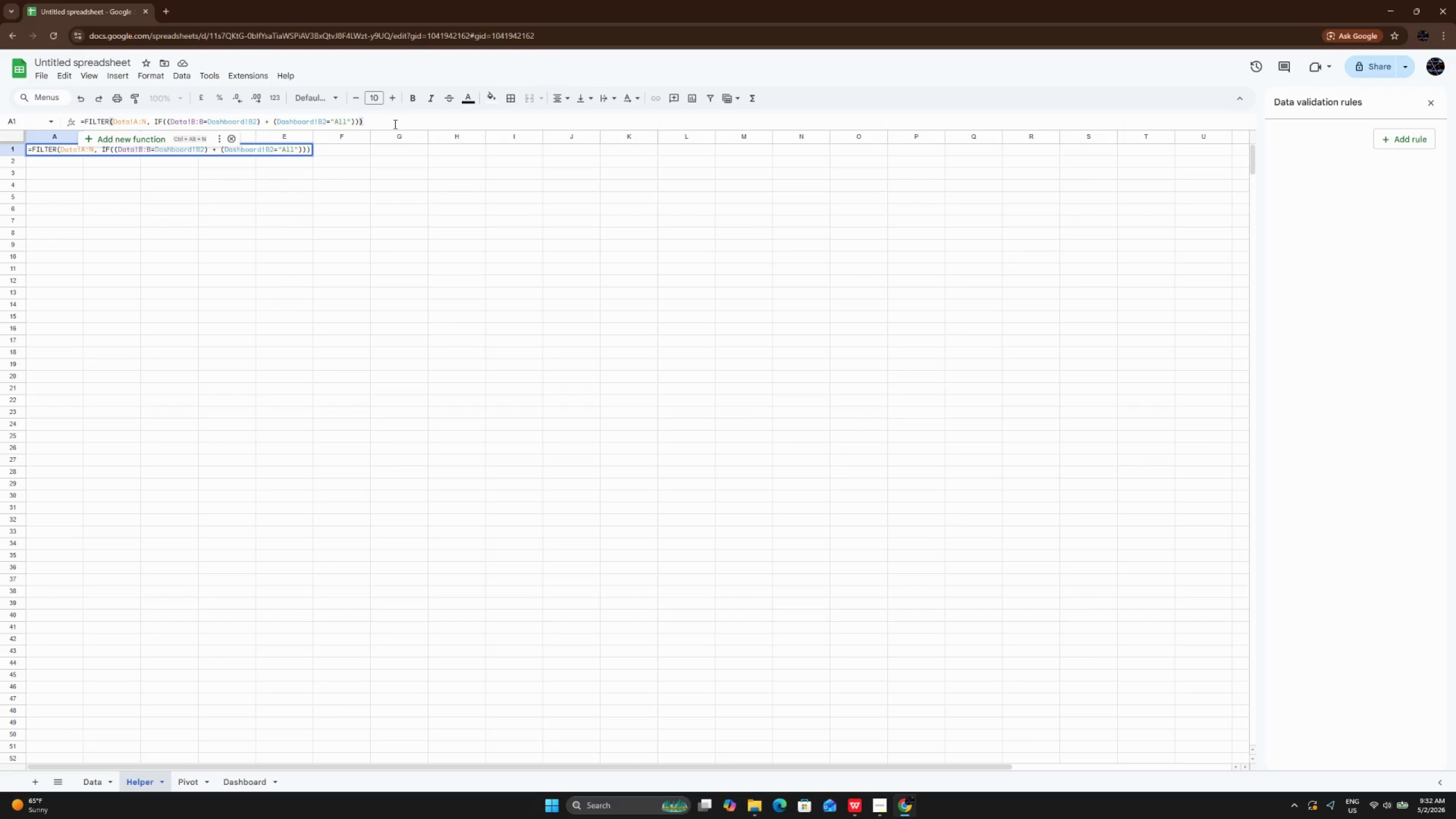 
key(Backspace)
 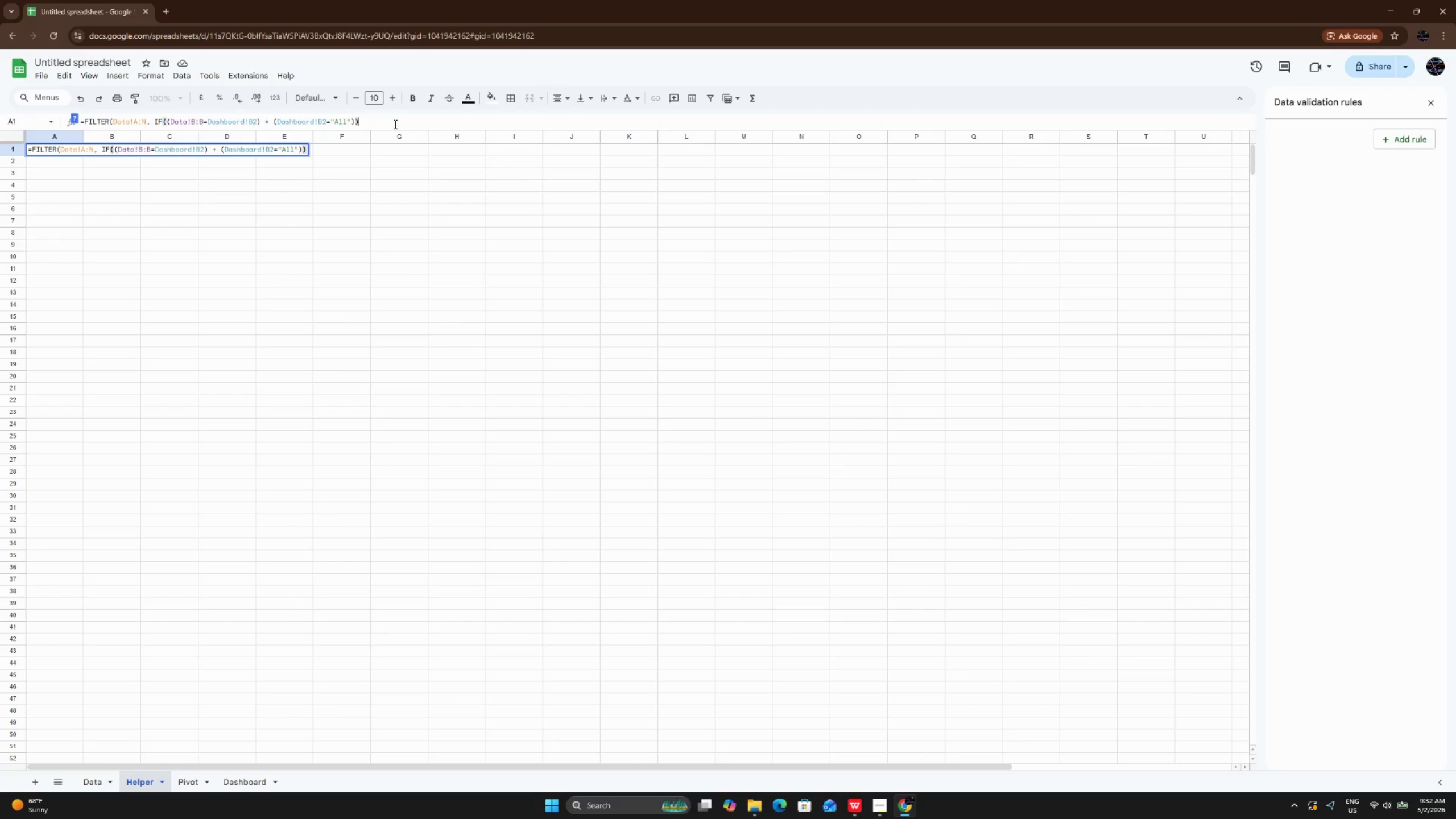 
key(Enter)
 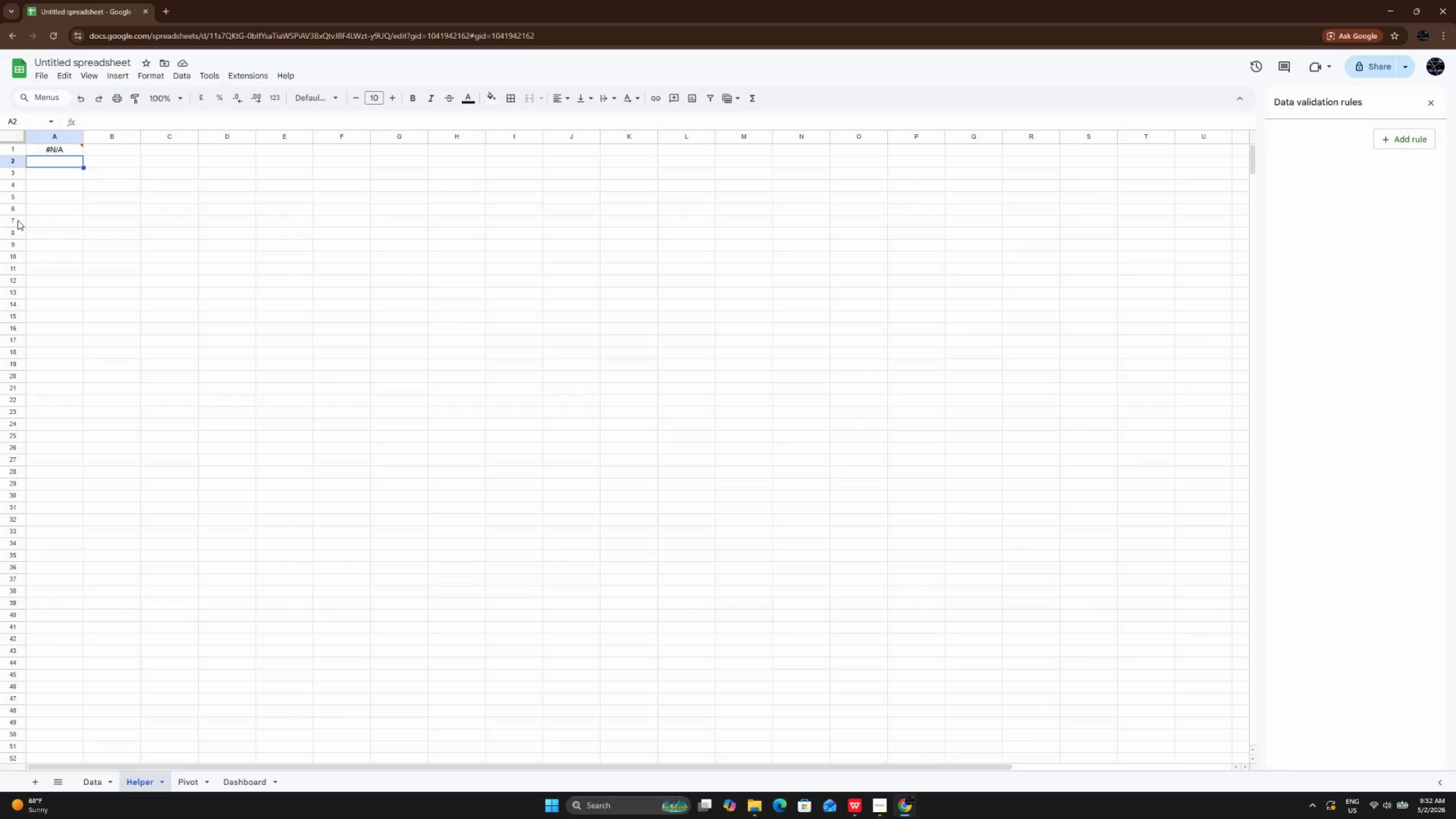 
wait(21.2)
 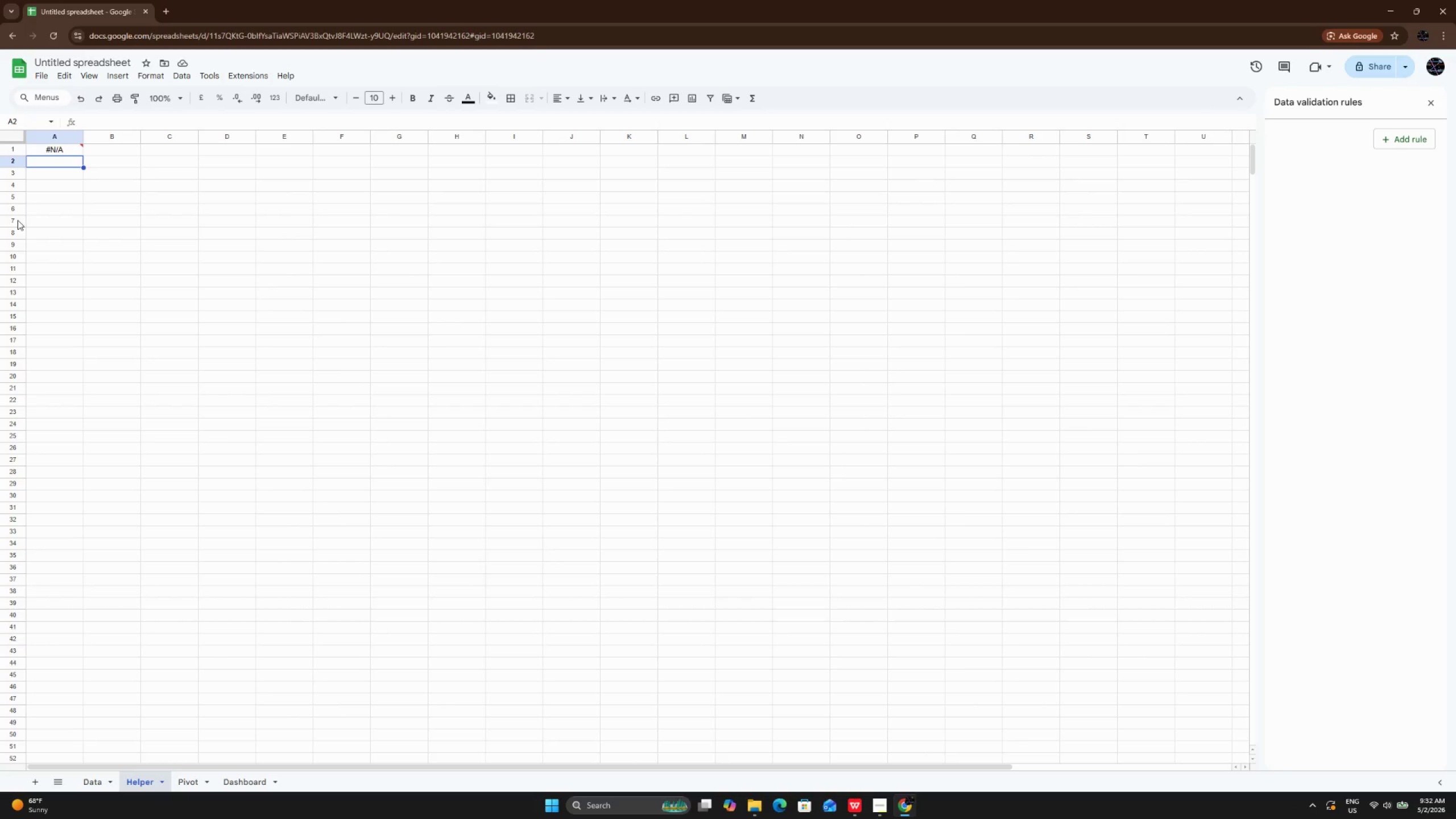 
left_click([49, 150])
 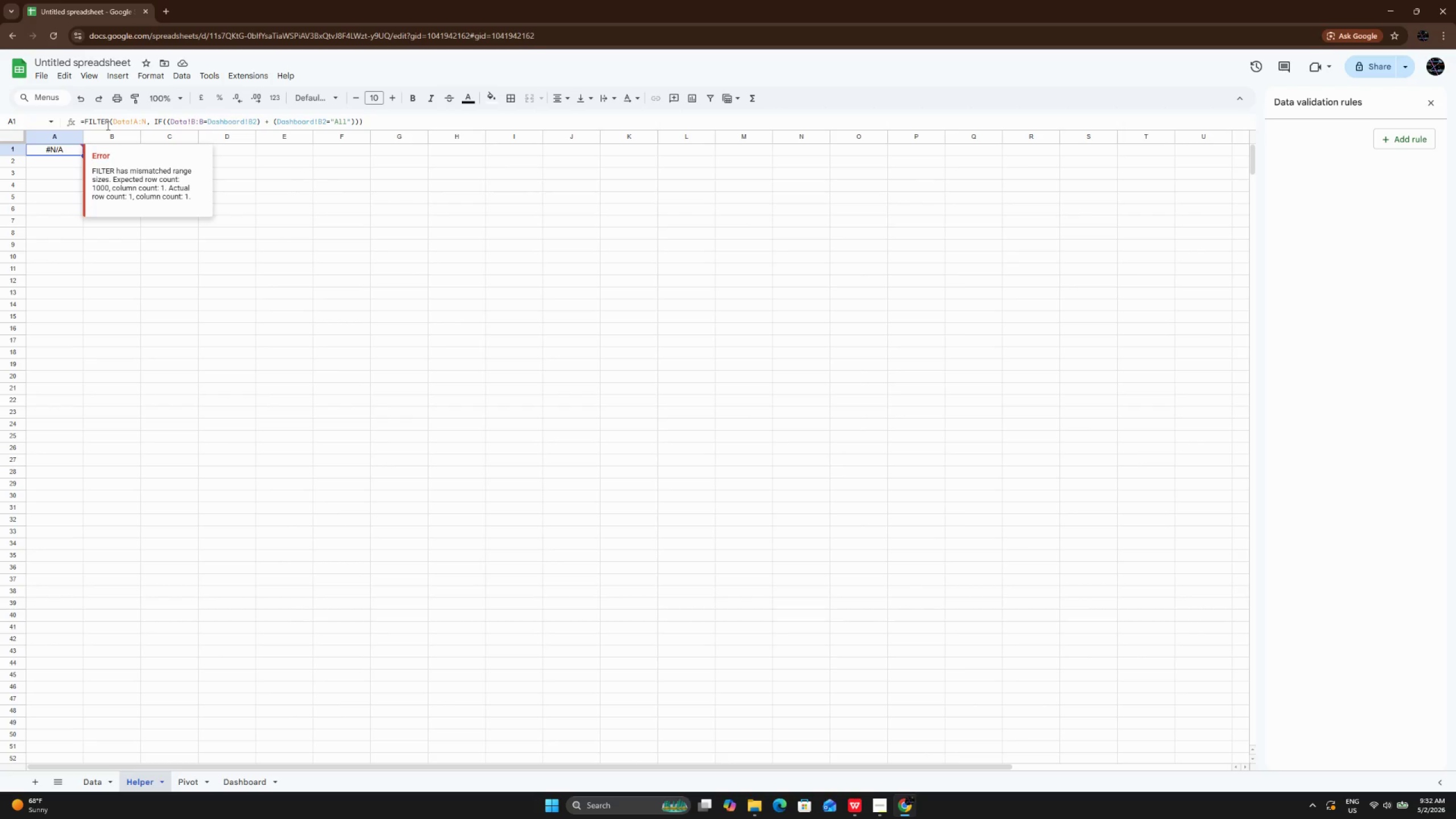 
left_click([109, 123])
 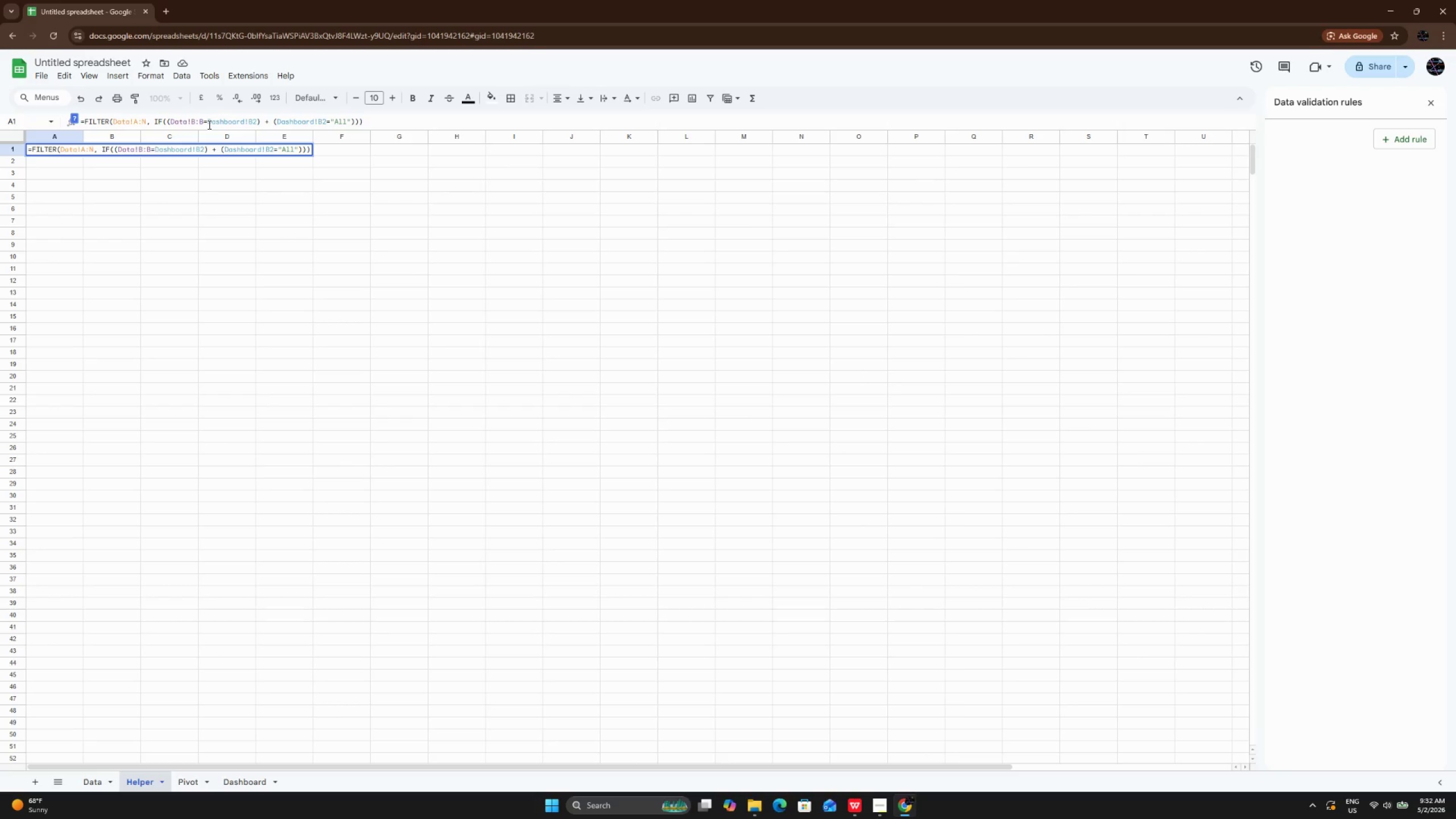 
wait(27.89)
 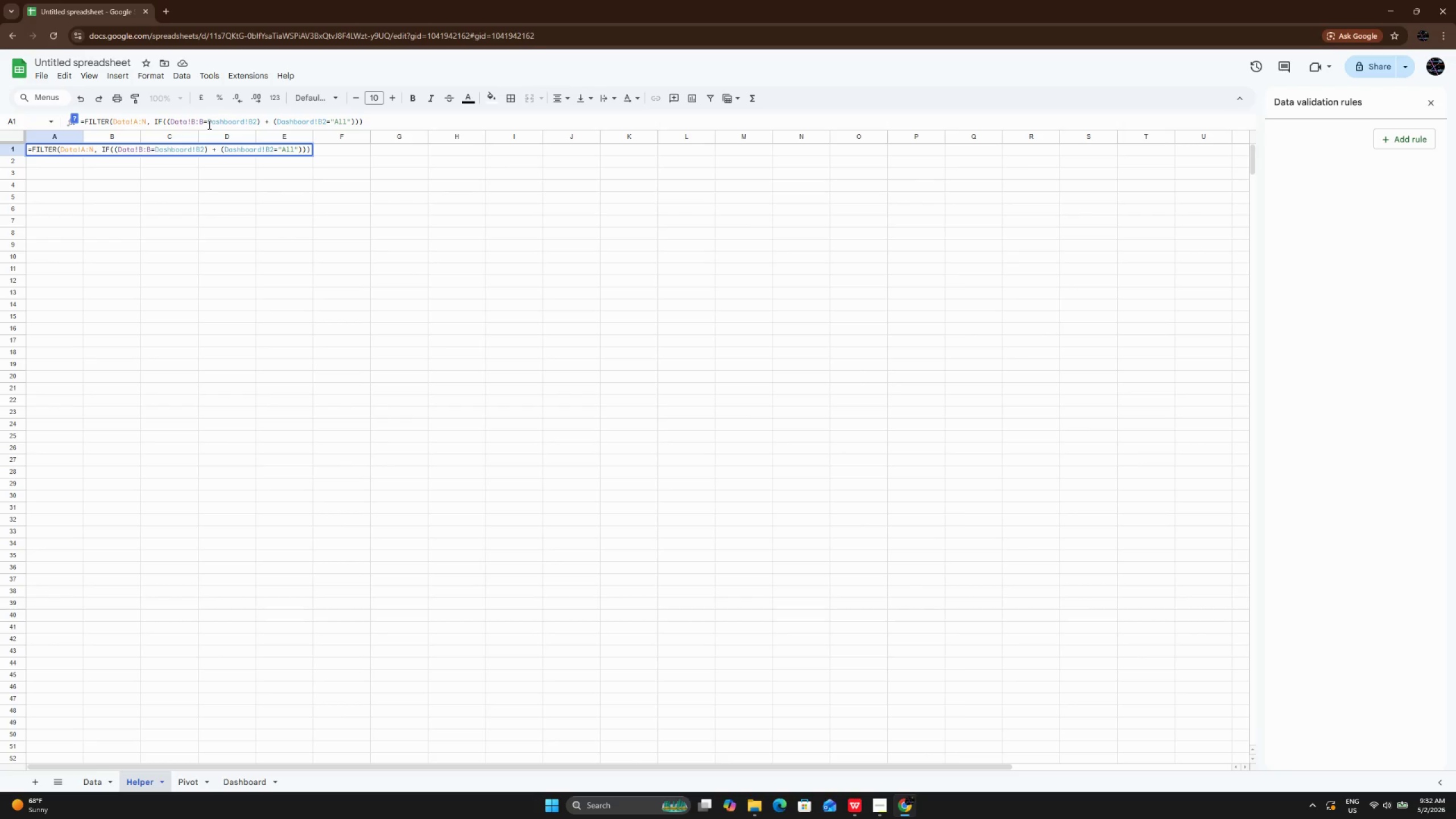 
left_click([168, 121])
 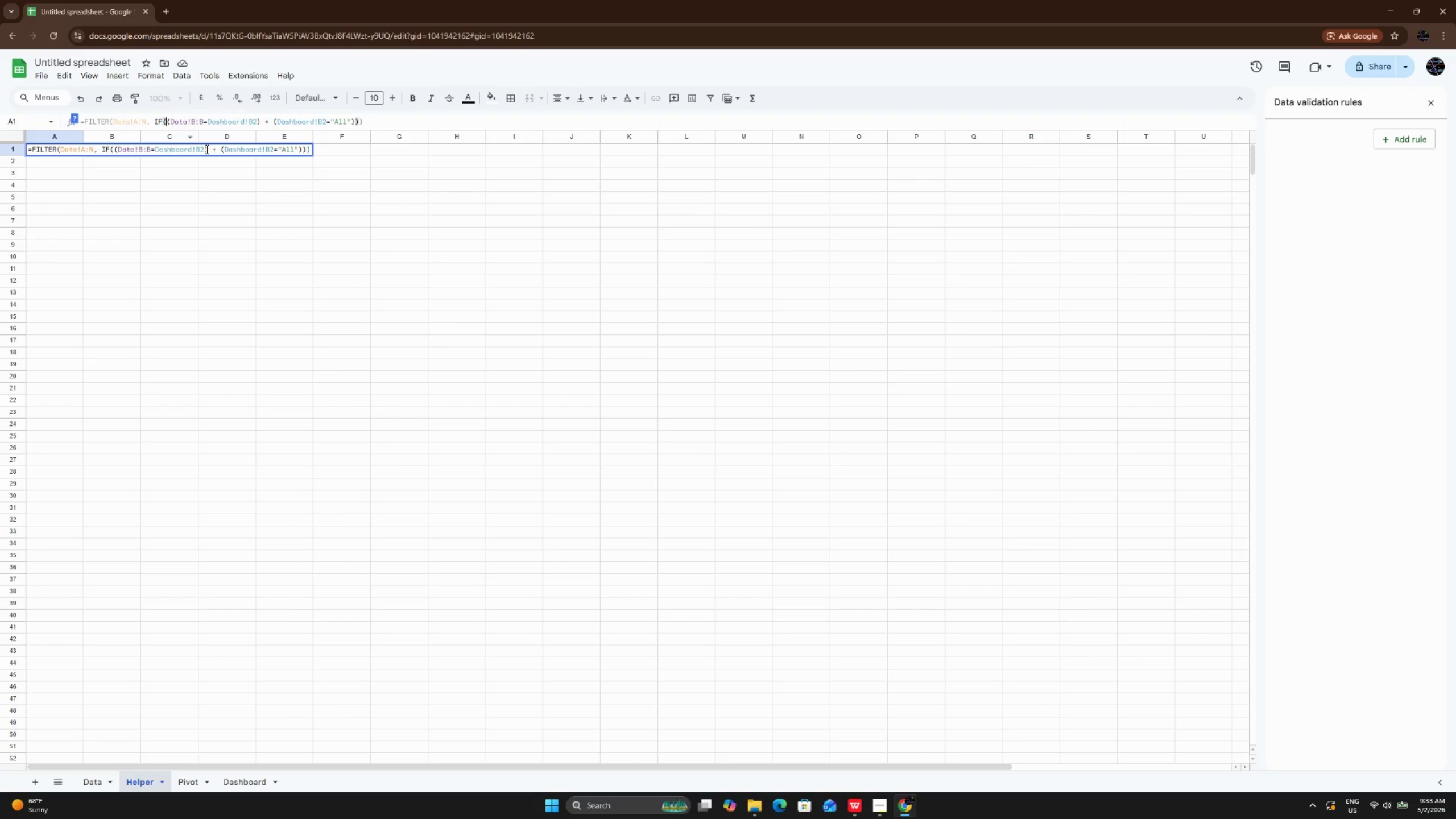 
key(Backspace)
 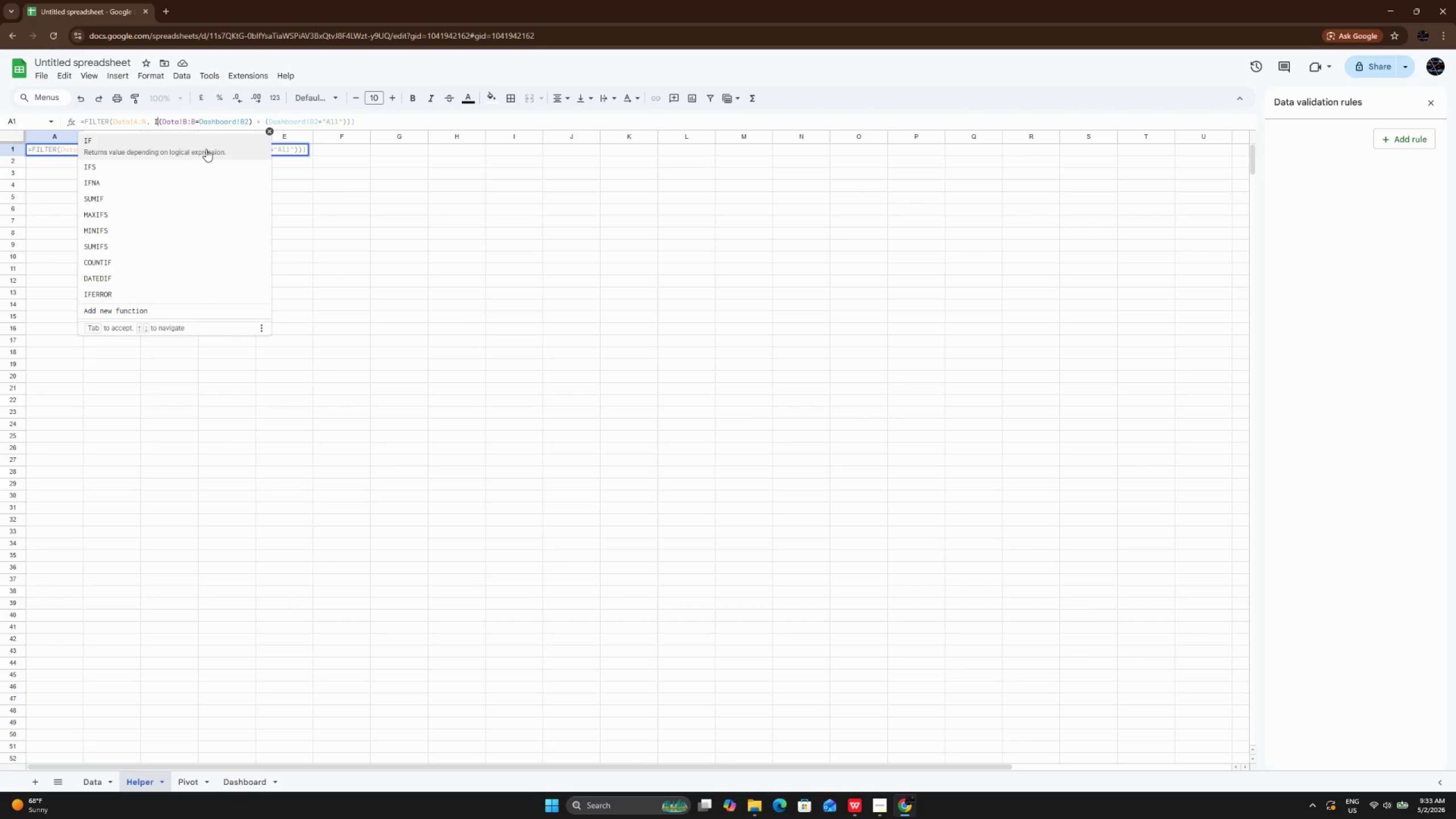 
key(Backspace)
 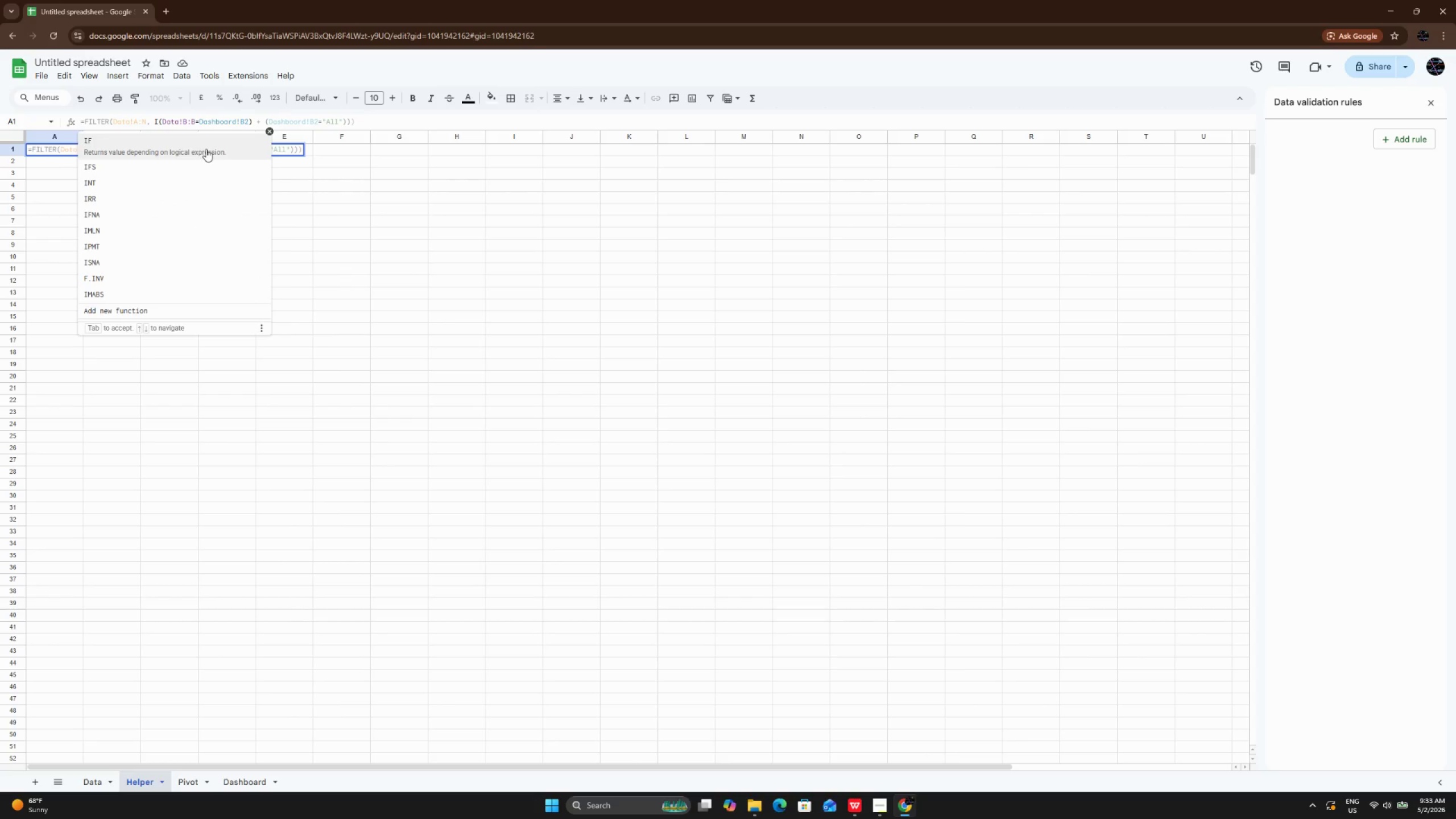 
key(Backspace)
 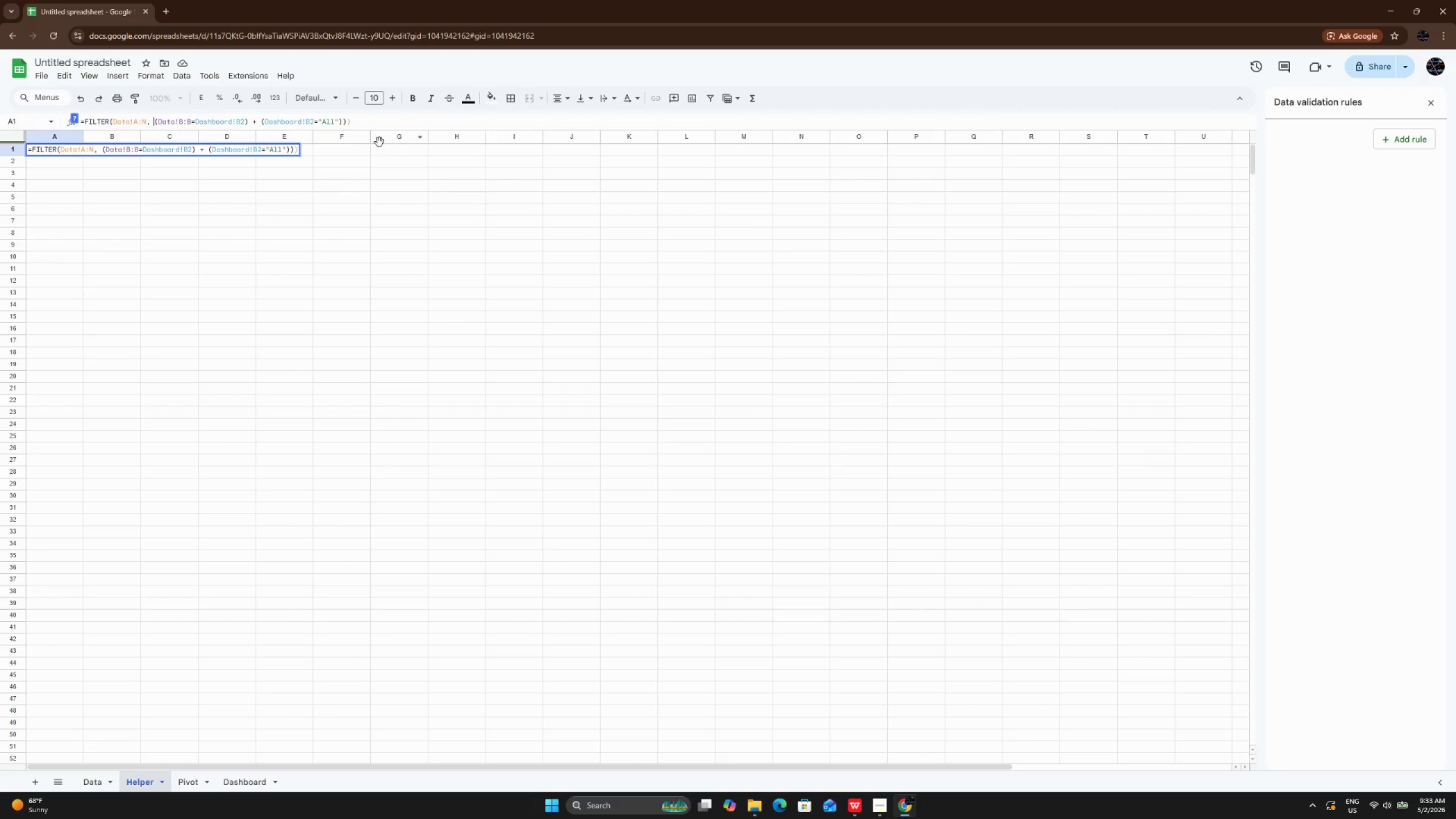 
left_click([376, 121])
 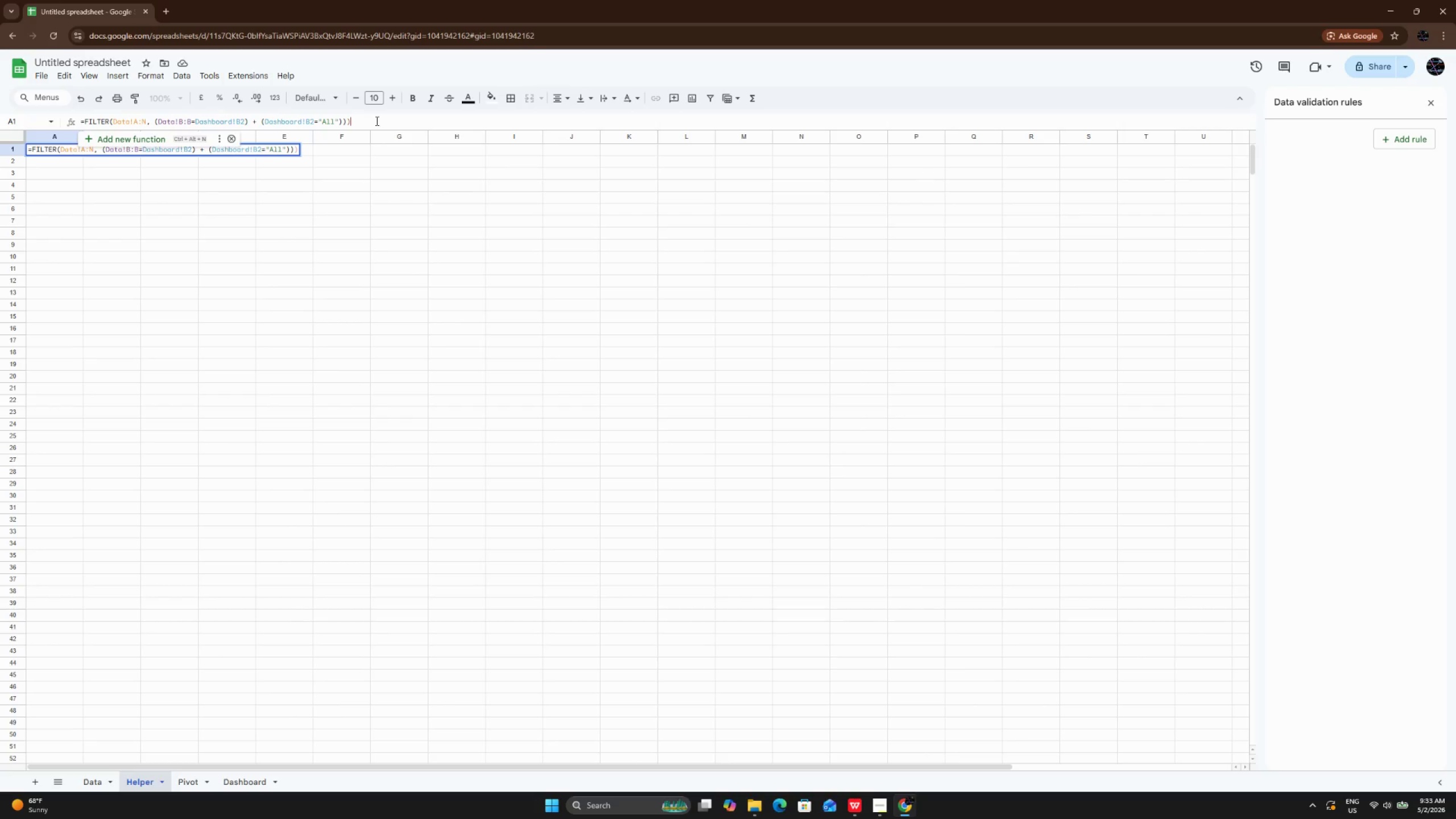 
key(Backspace)
 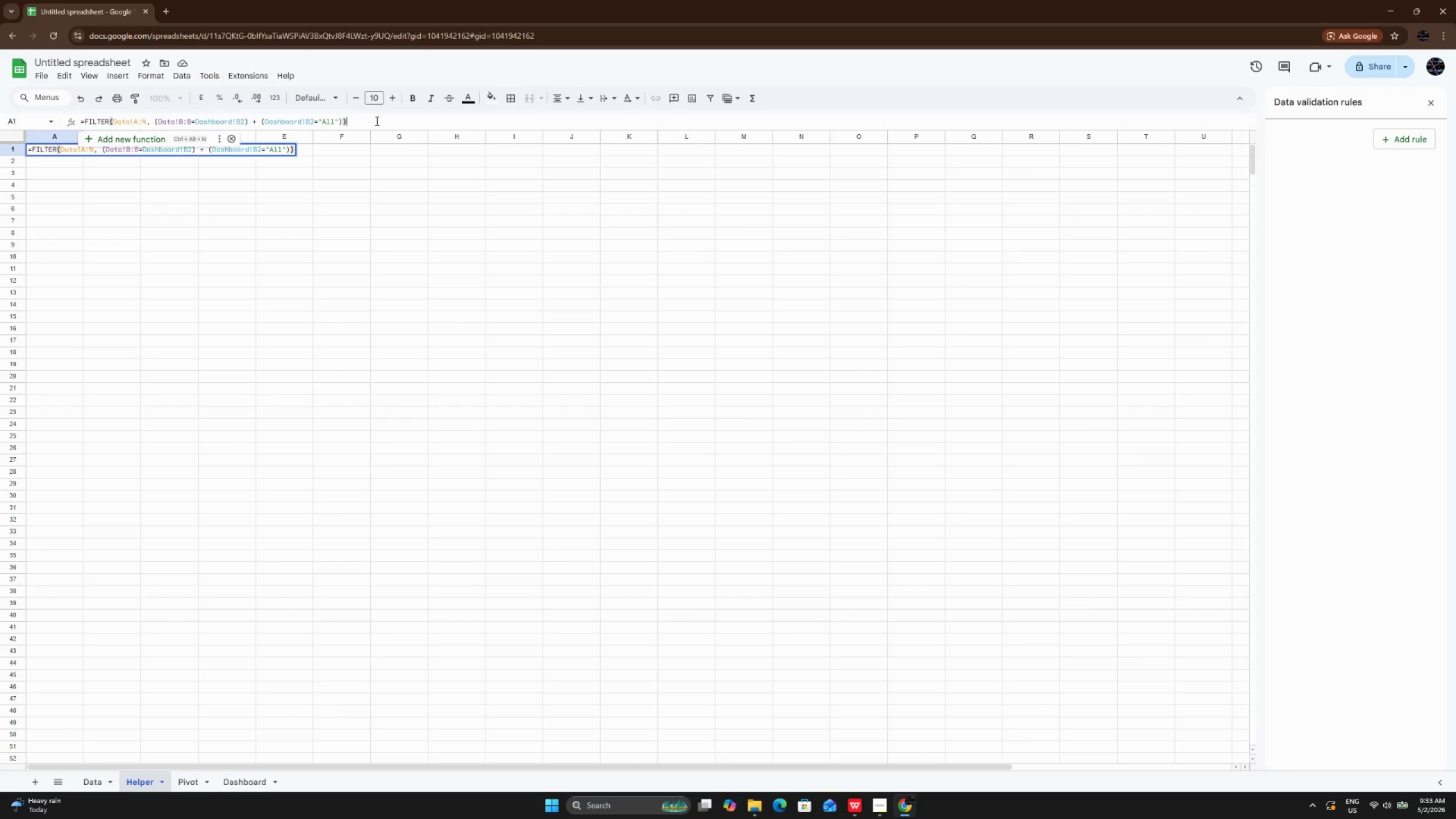 
key(Enter)
 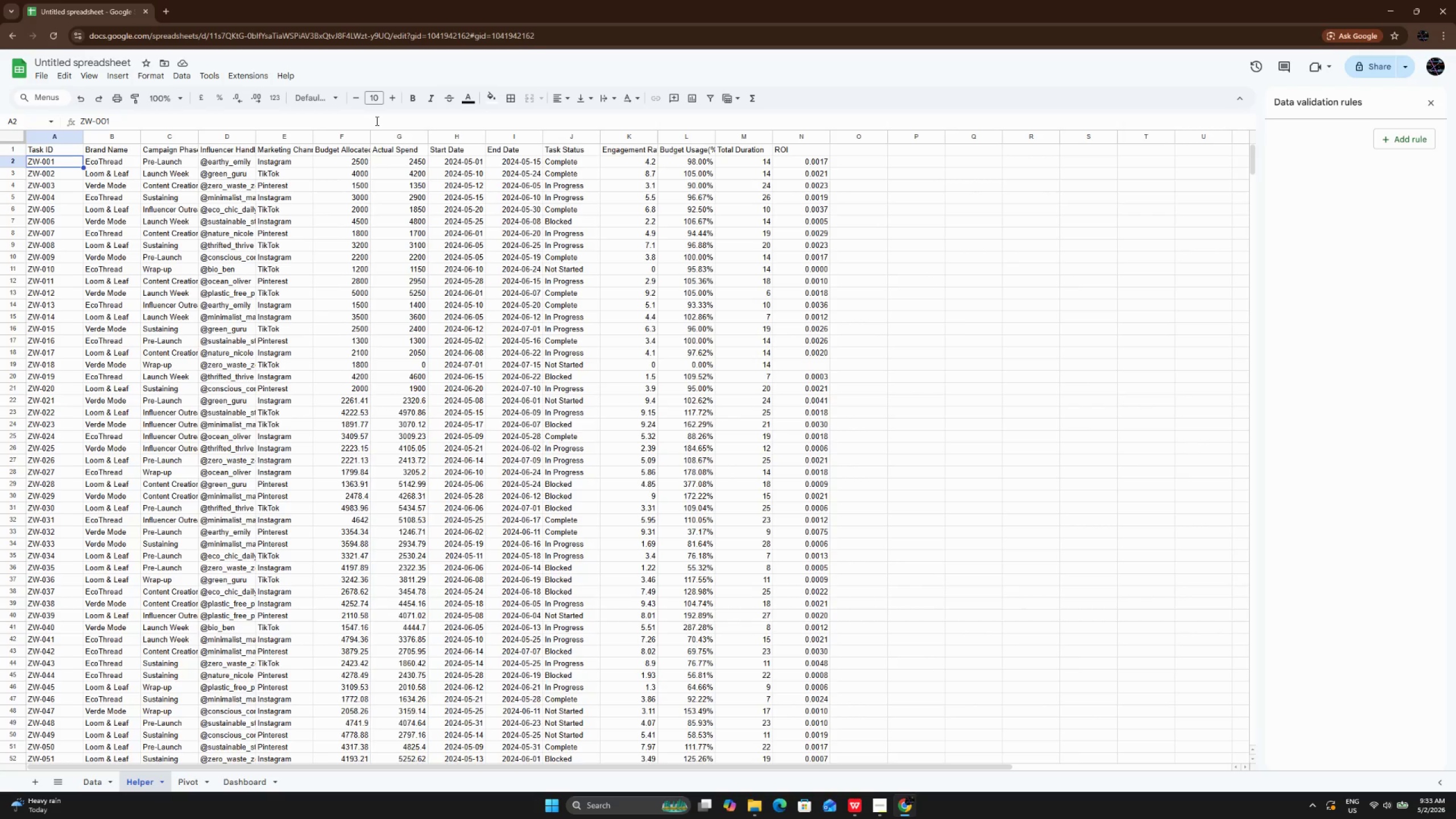 
wait(12.78)
 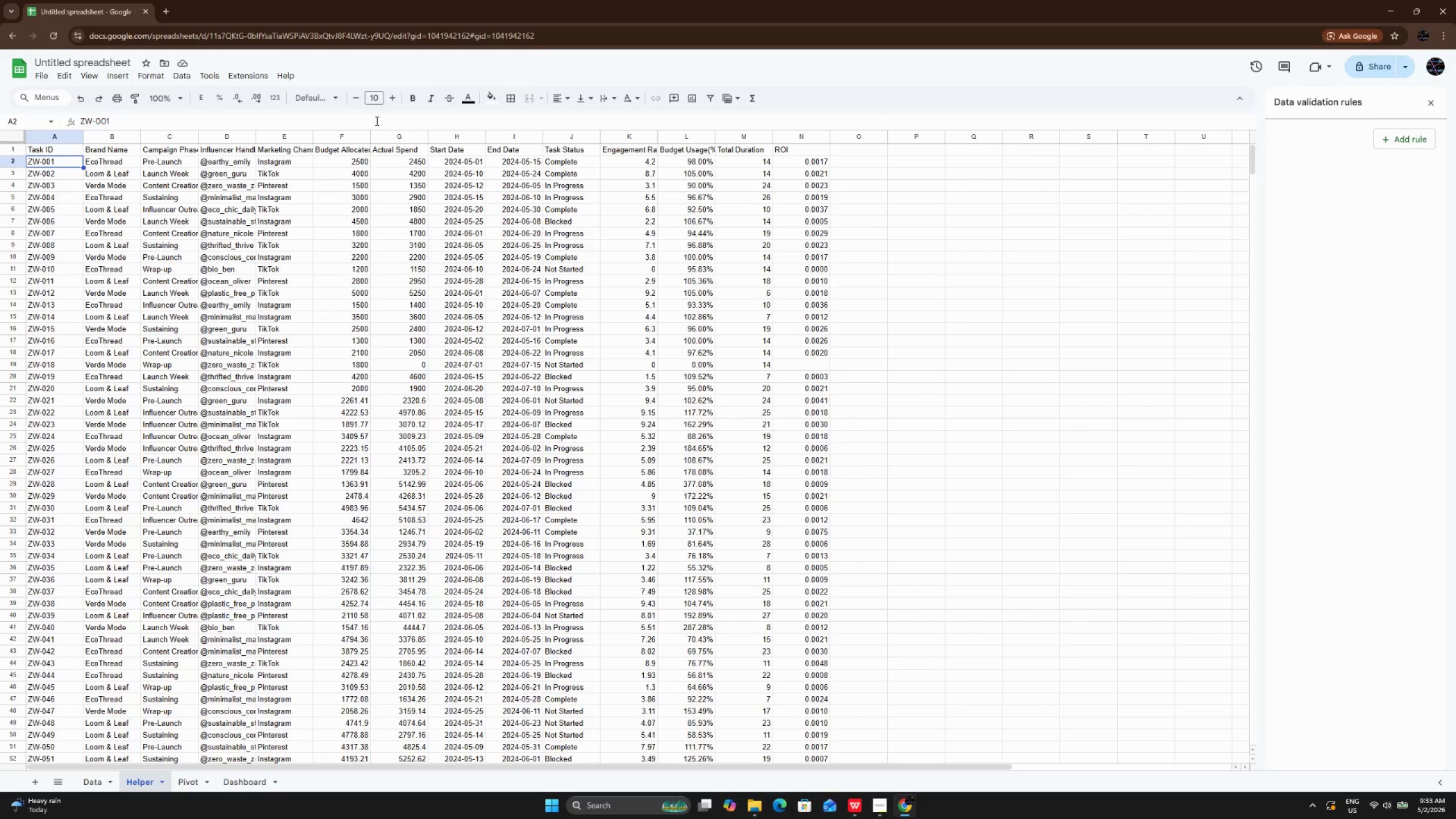 
left_click([457, 248])
 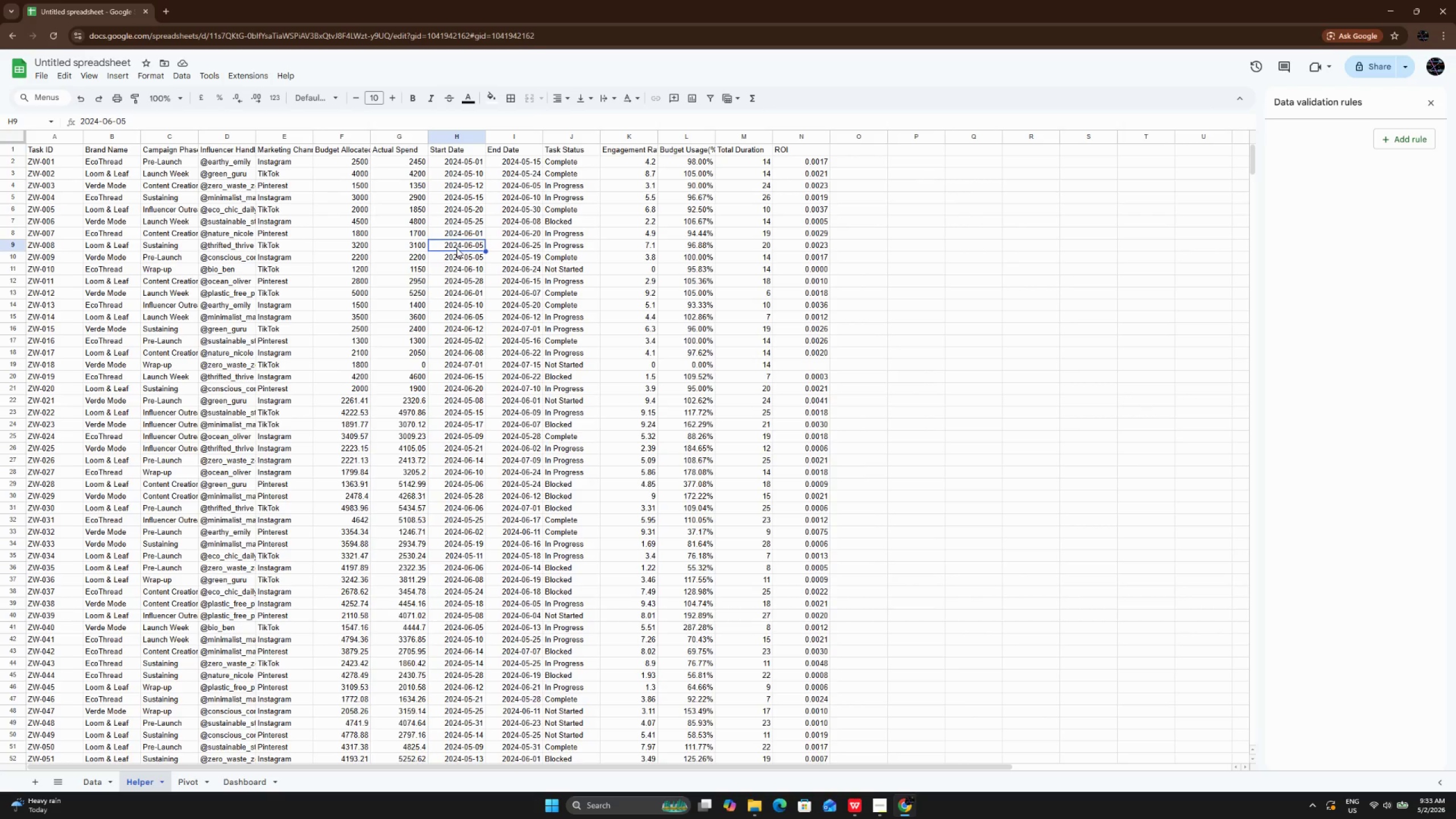 
key(Control+A)
 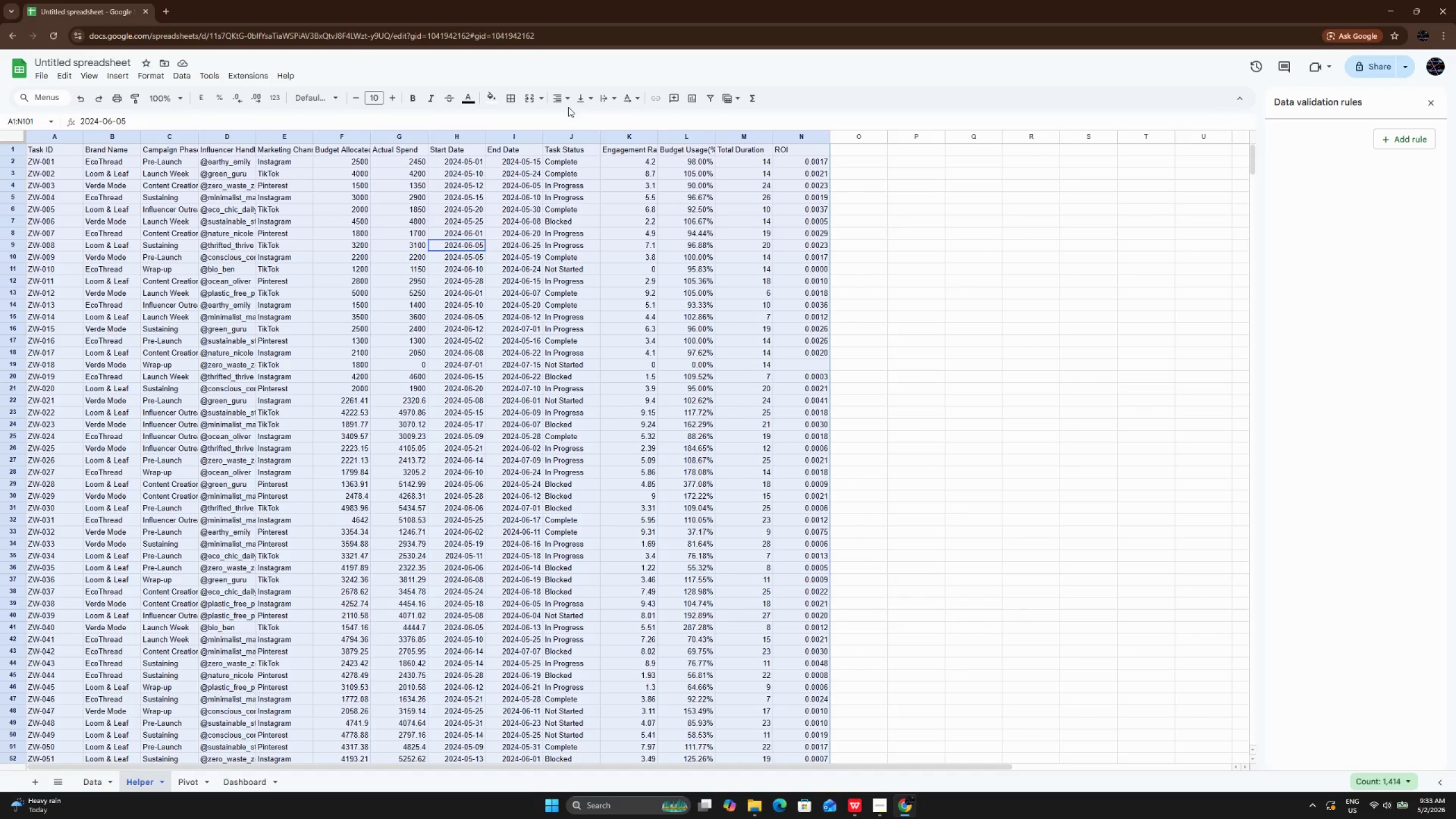 
left_click([567, 97])
 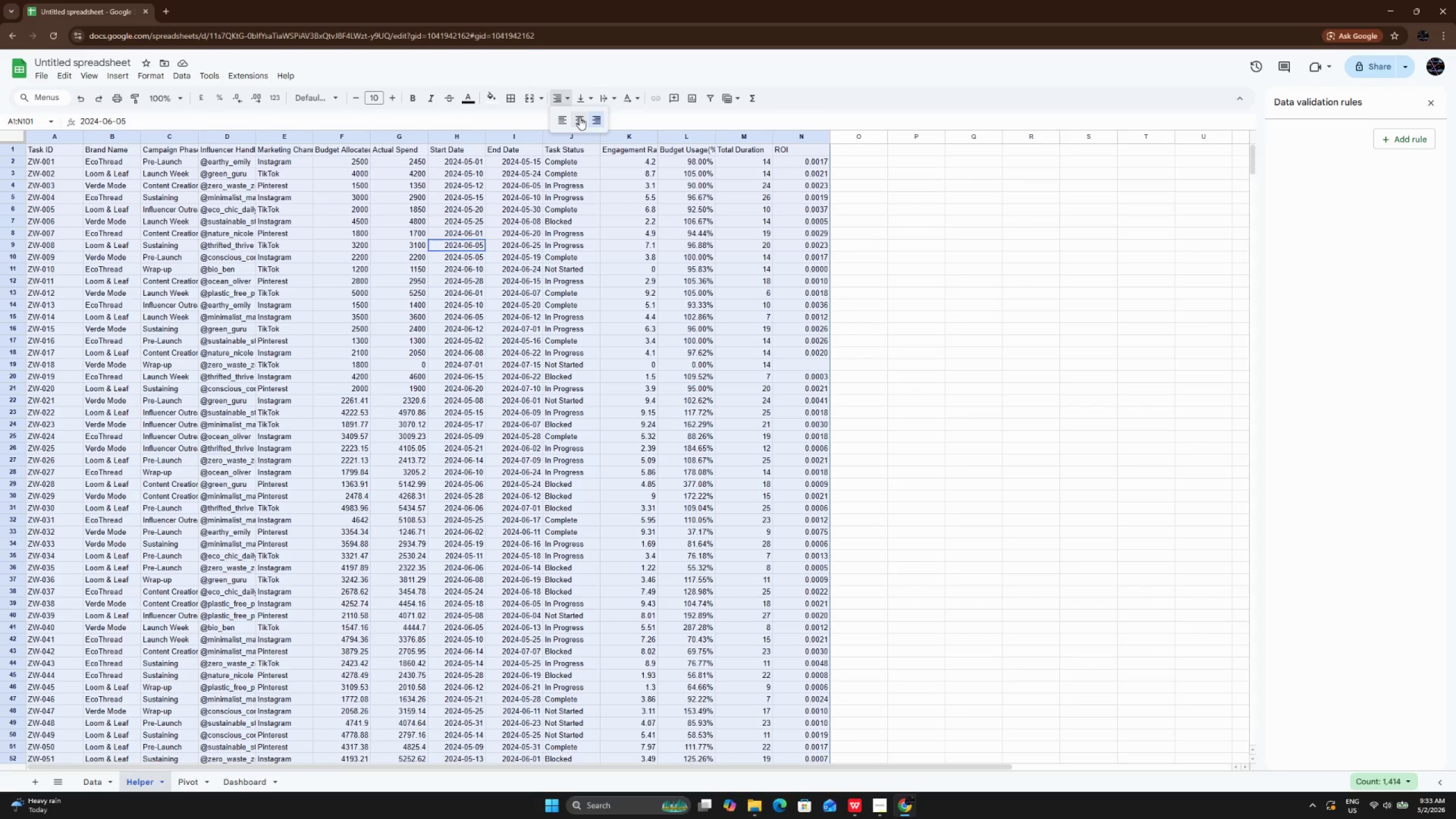 
left_click([580, 117])
 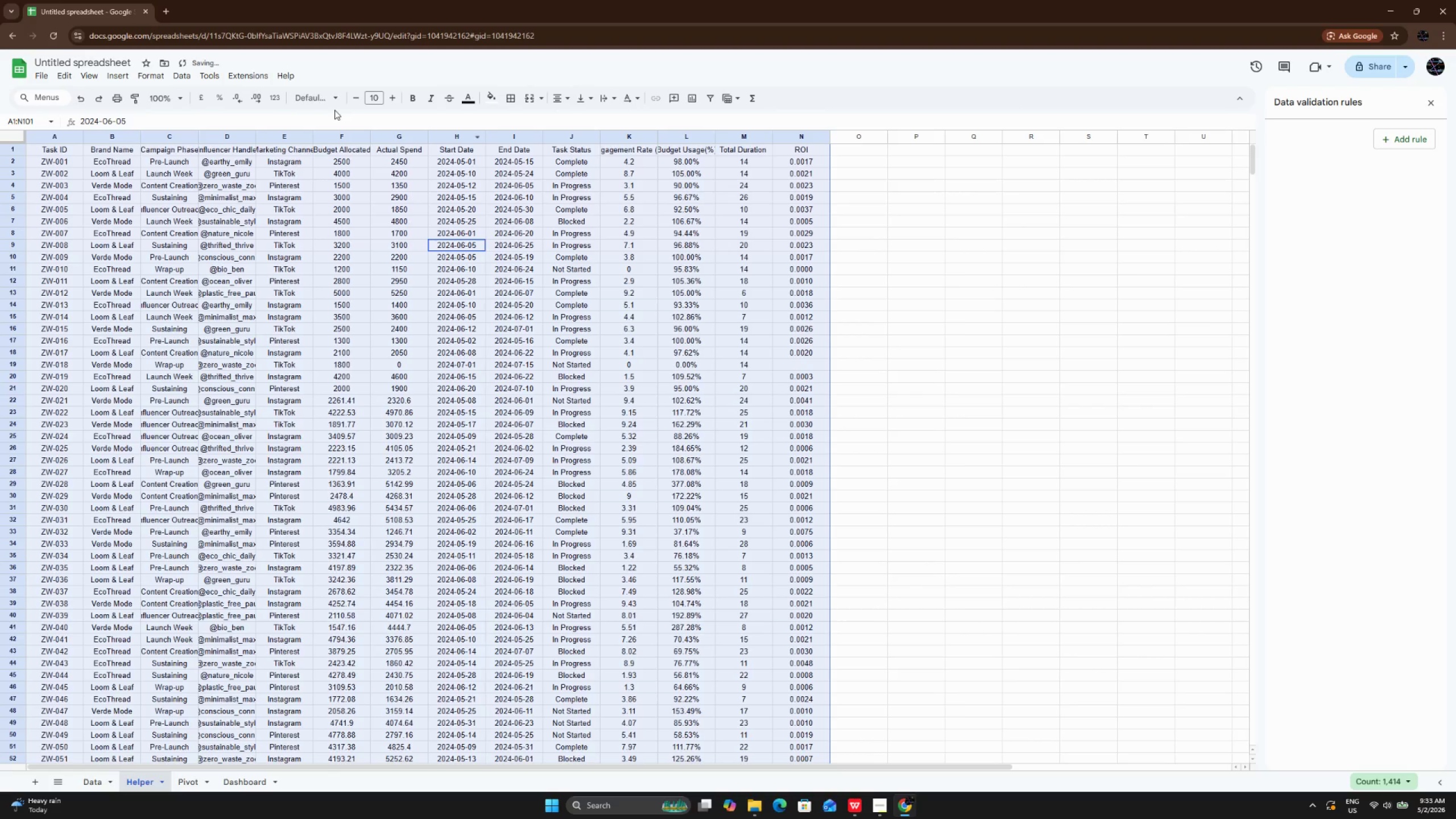 
left_click([325, 89])
 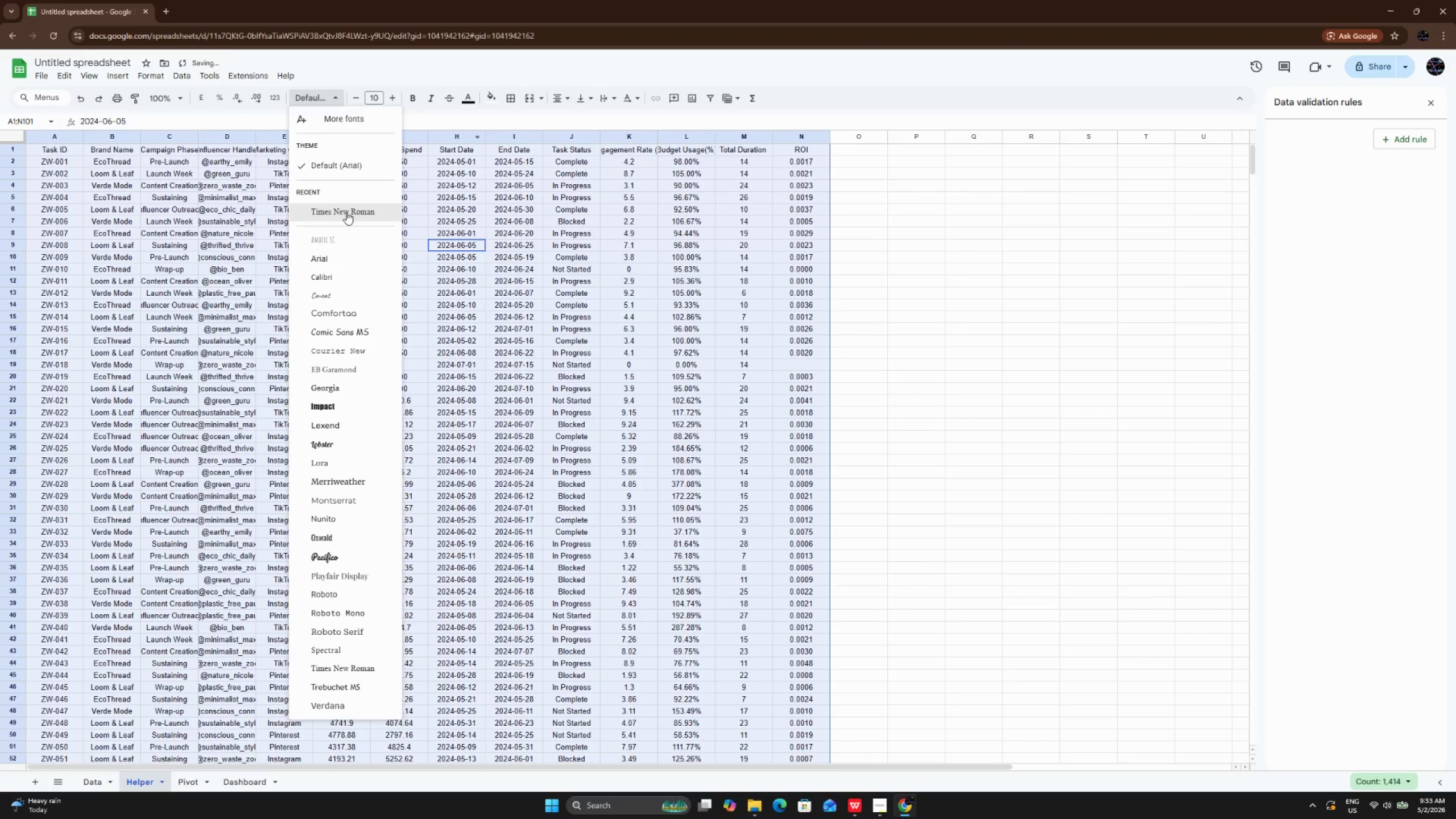 
left_click([346, 212])
 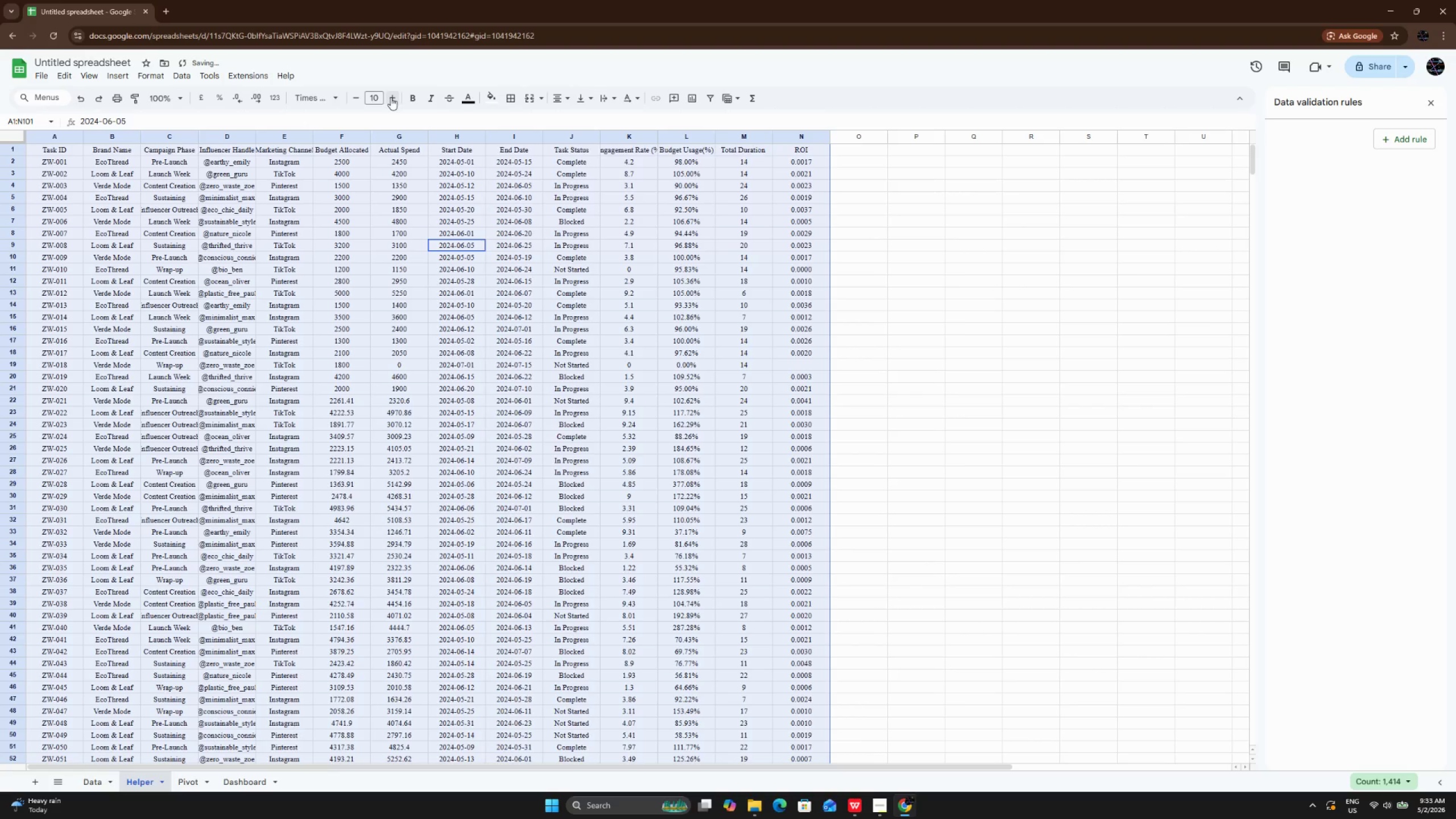 
left_click([391, 97])
 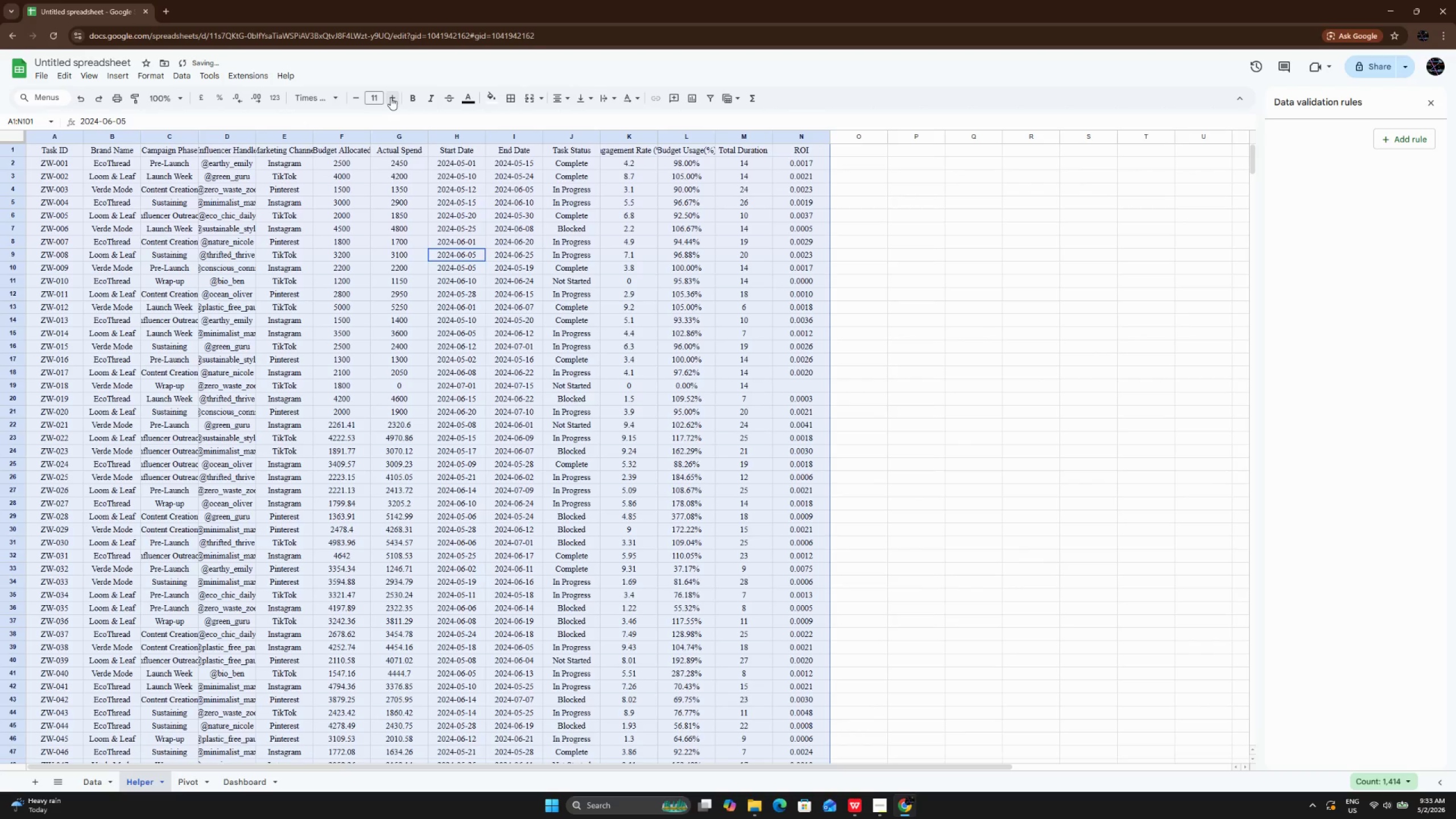 
left_click([391, 97])
 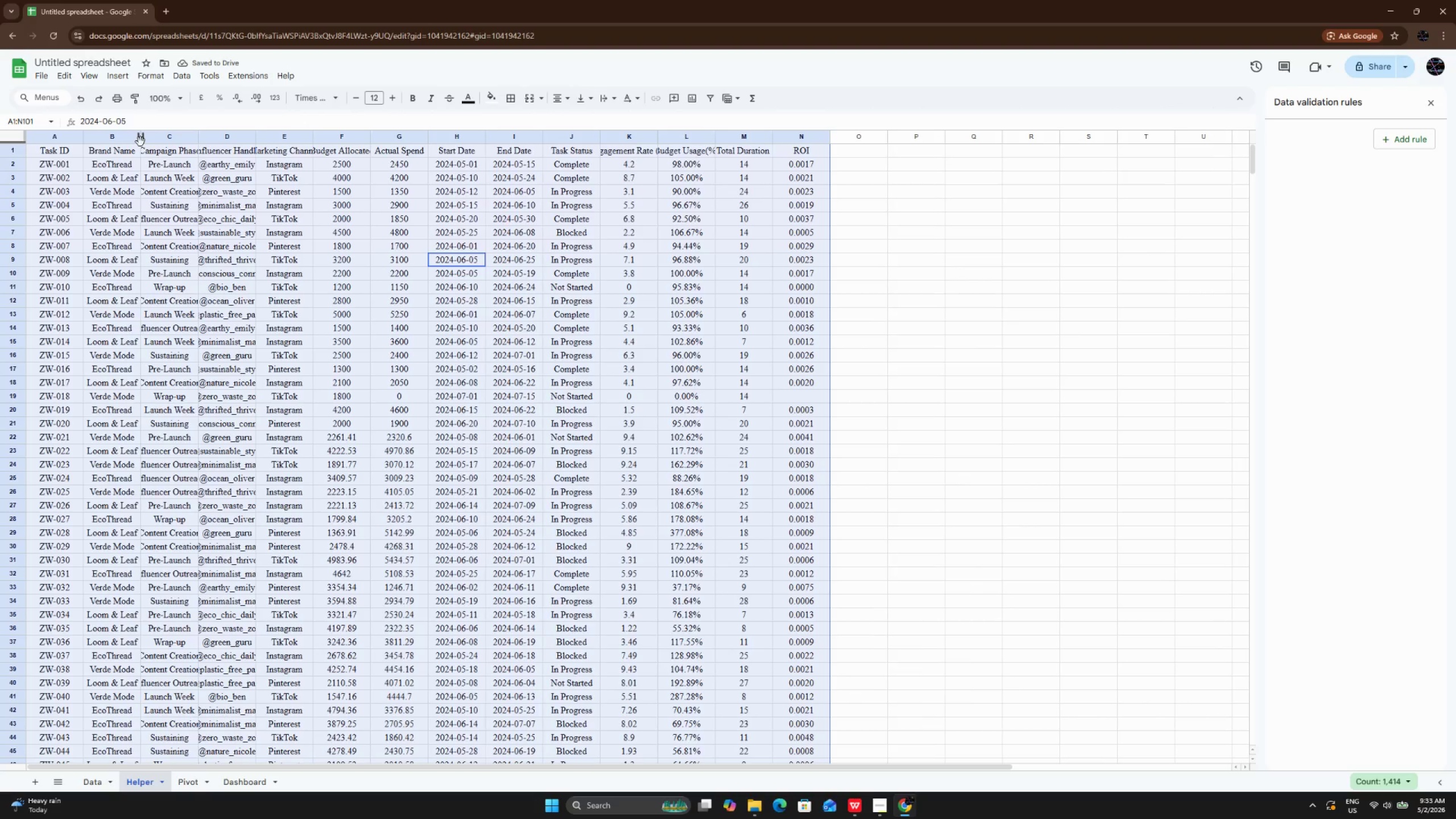 
double_click([142, 138])
 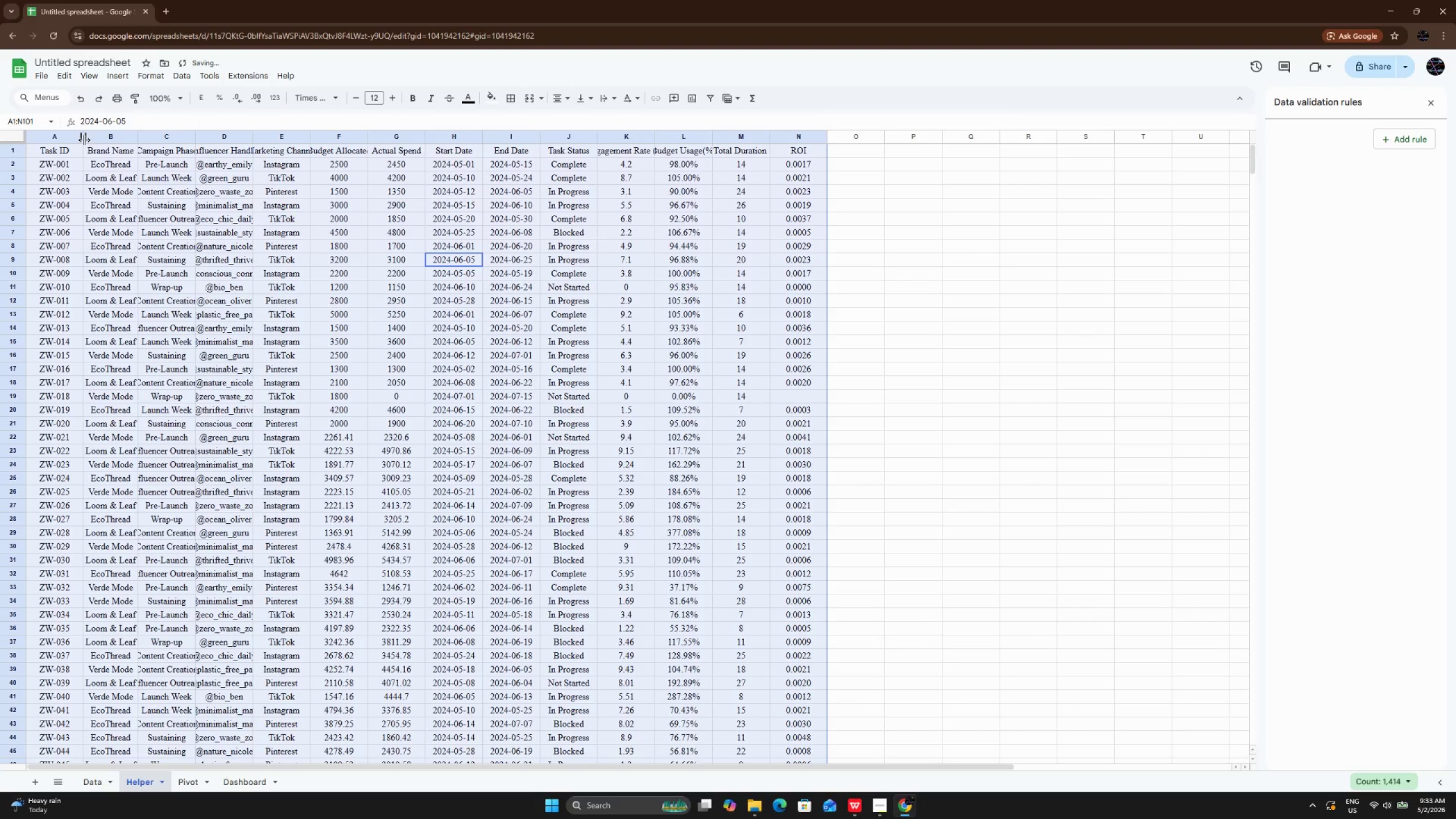 
double_click([84, 140])
 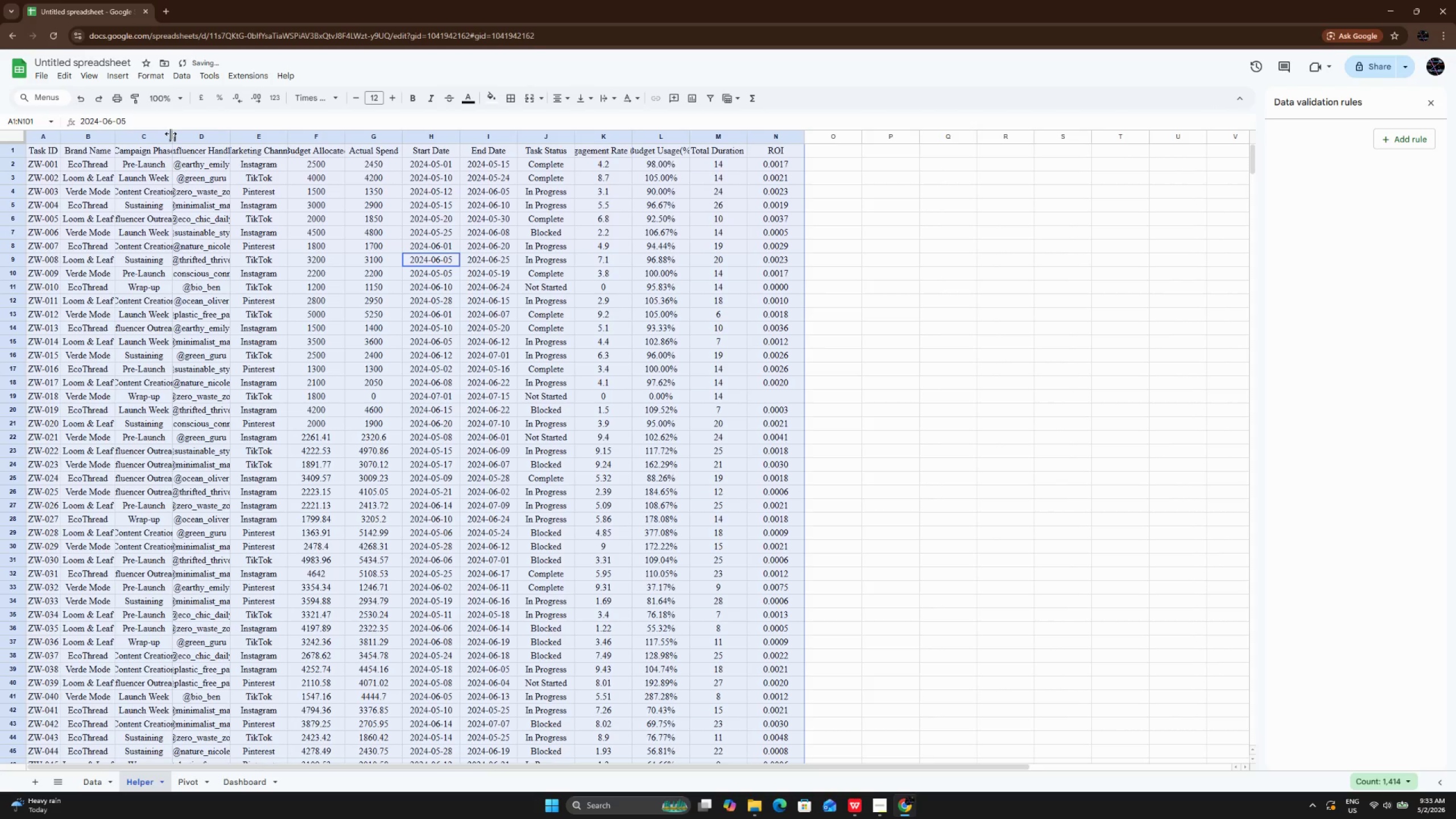 
double_click([171, 134])
 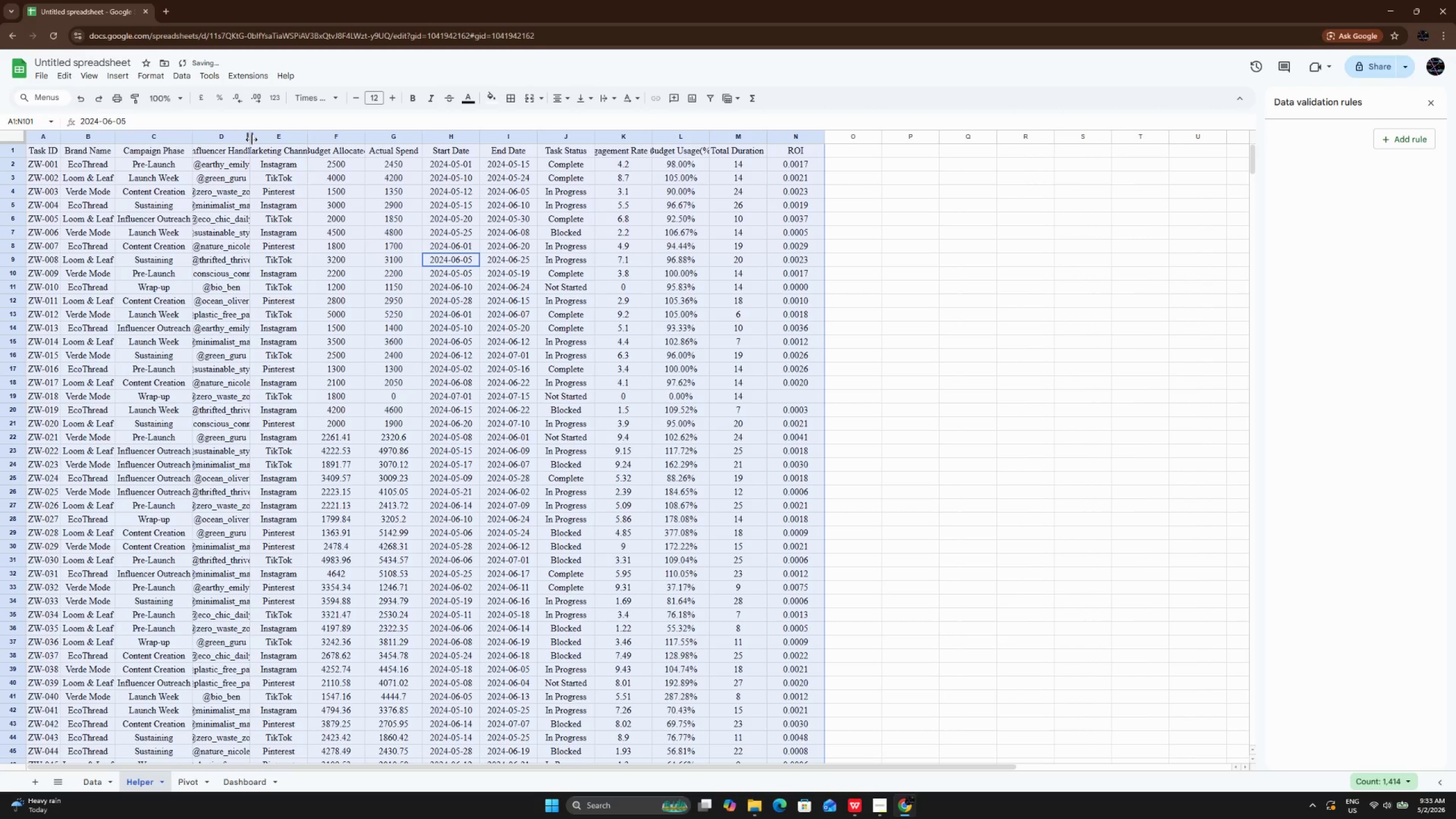 
double_click([251, 139])
 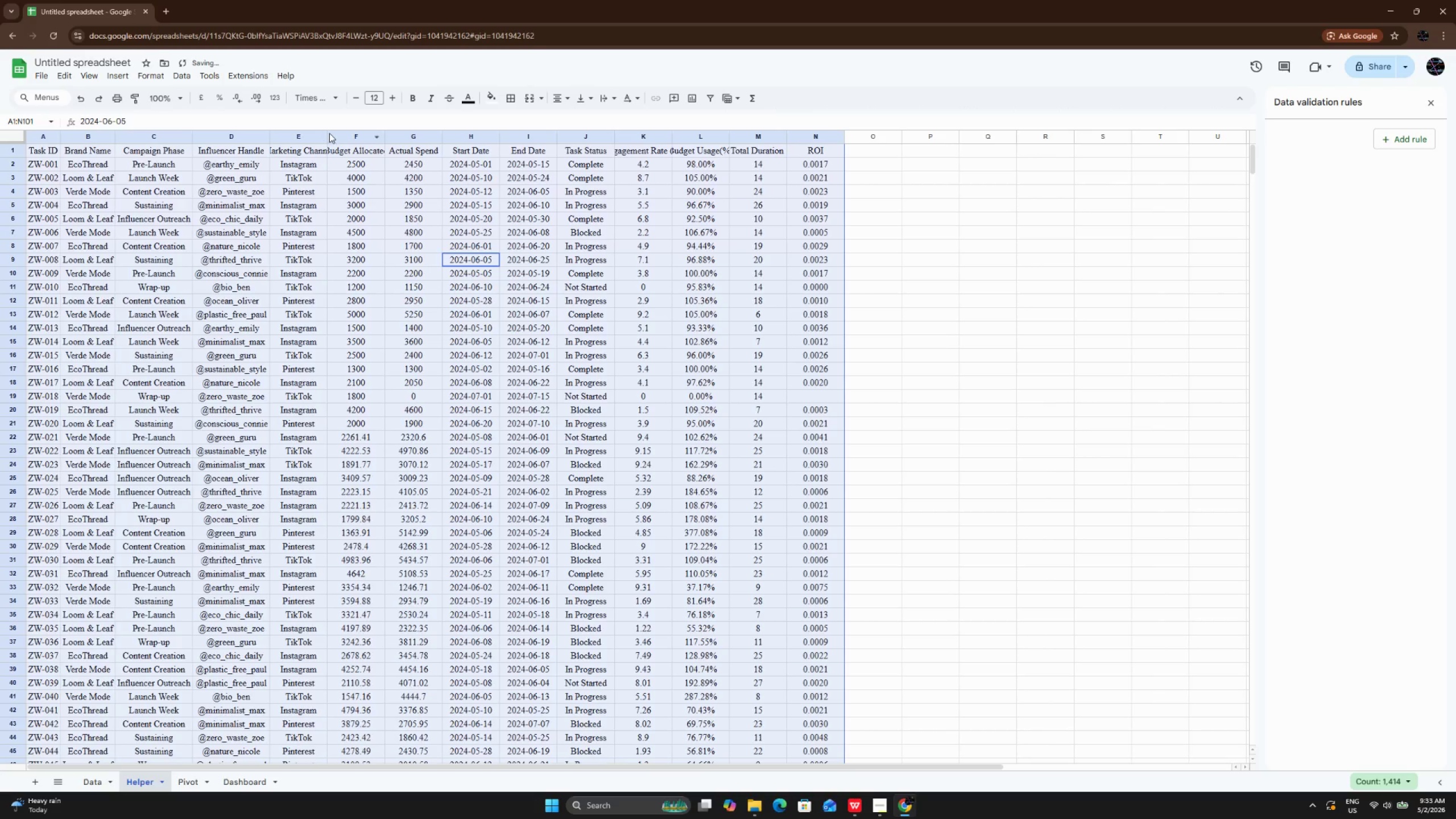 
double_click([329, 134])
 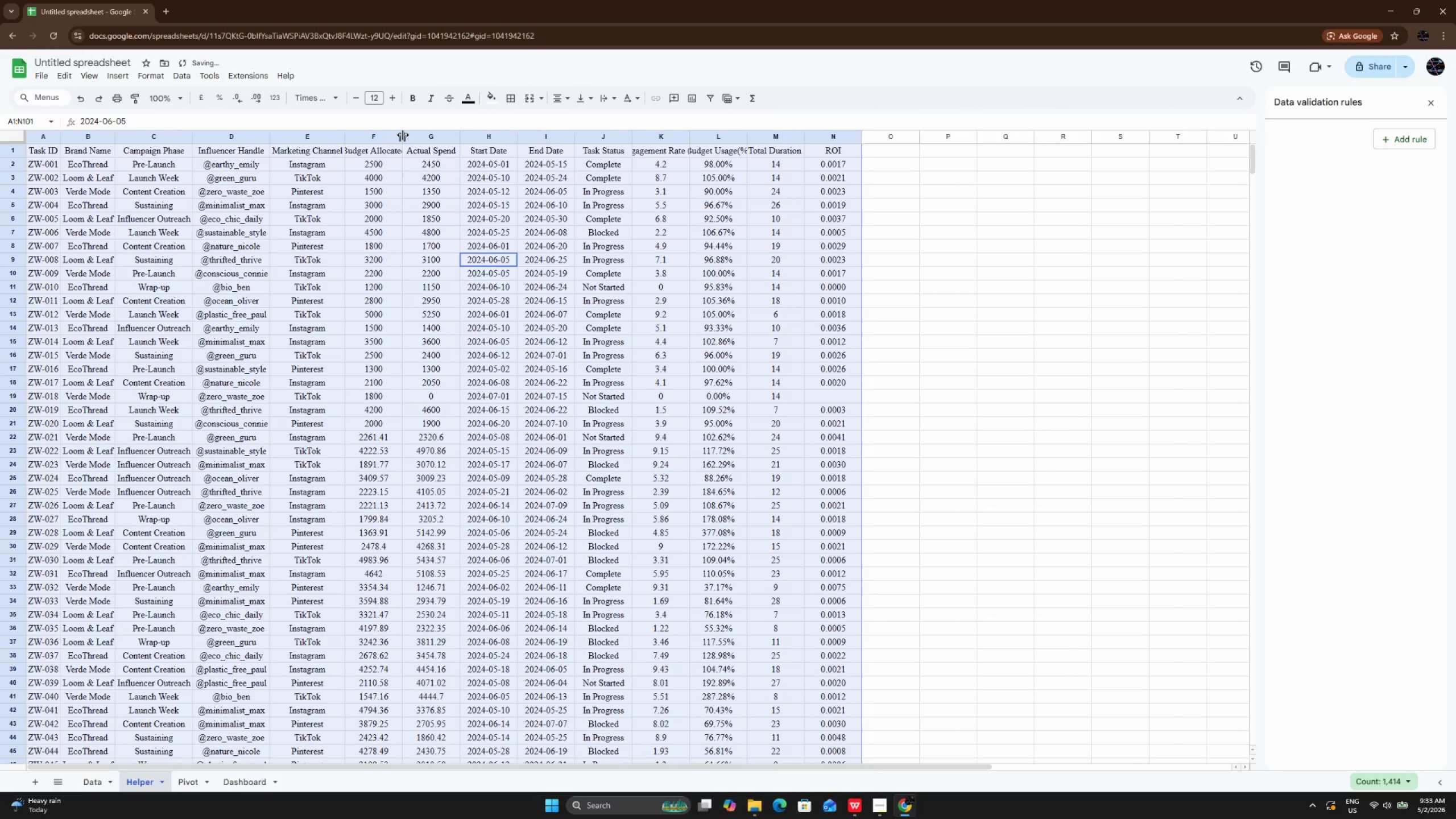 
double_click([403, 135])
 